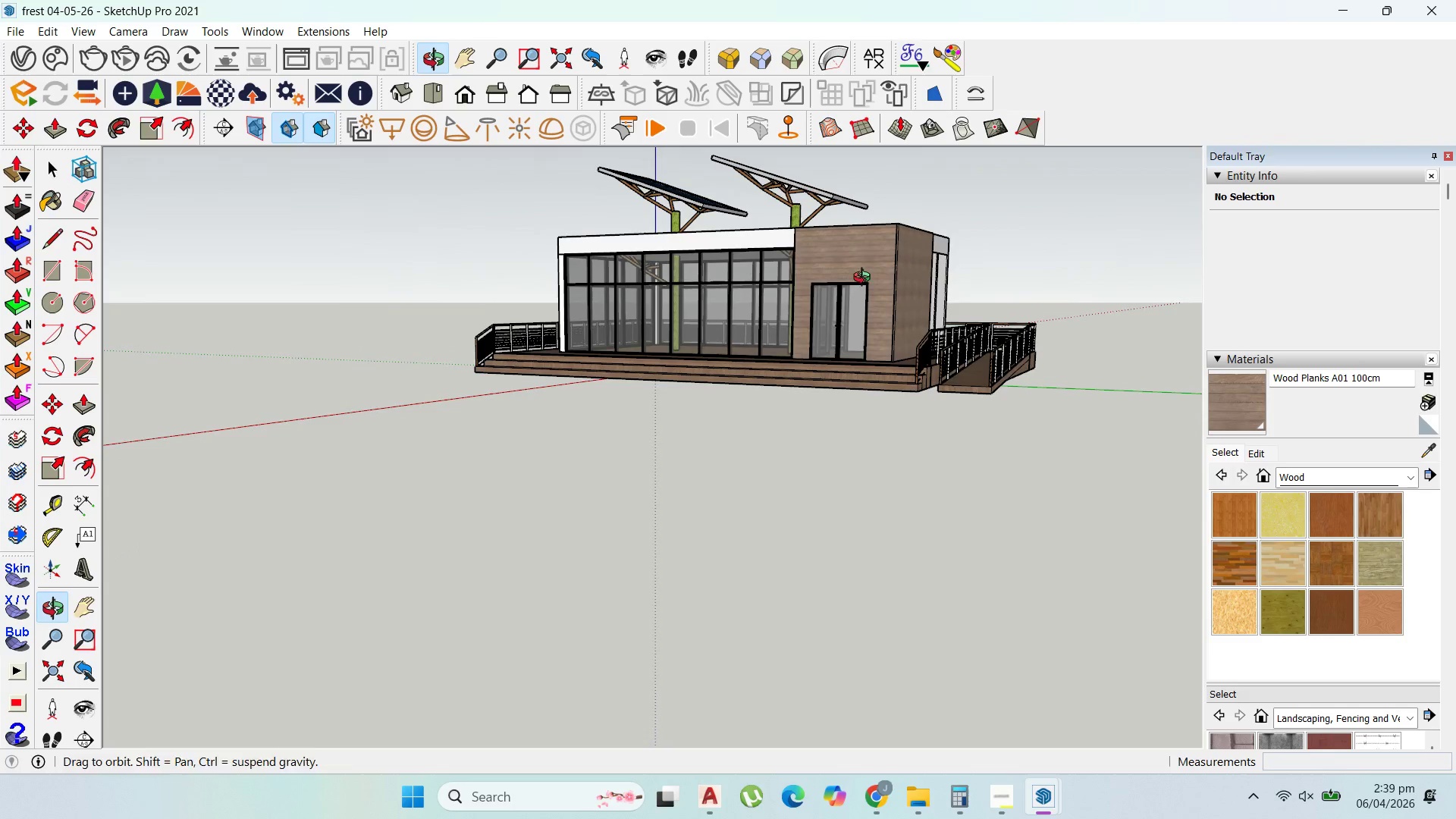 
scroll: coordinate [864, 279], scroll_direction: up, amount: 6.0
 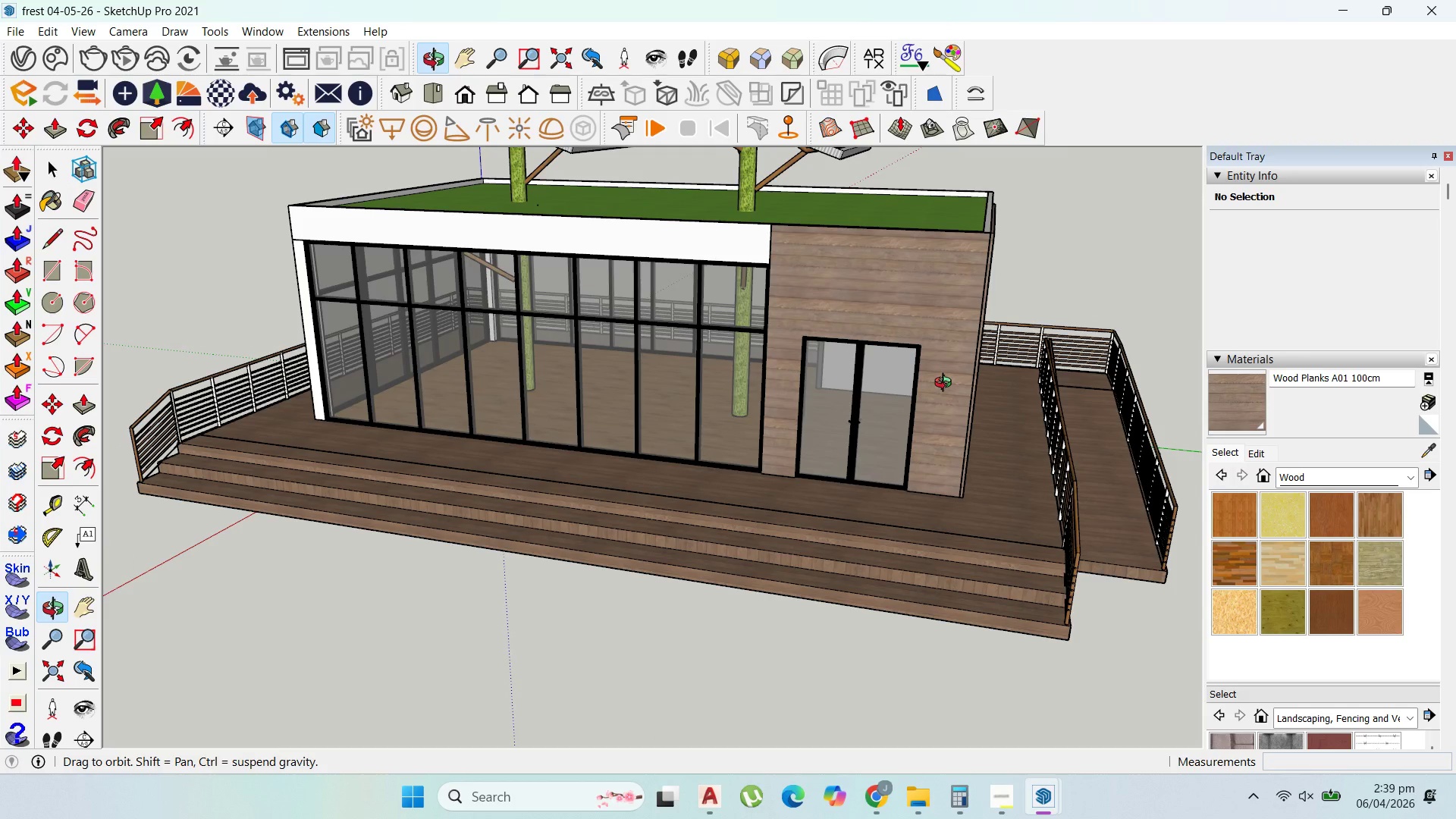 
scroll: coordinate [944, 385], scroll_direction: none, amount: 0.0
 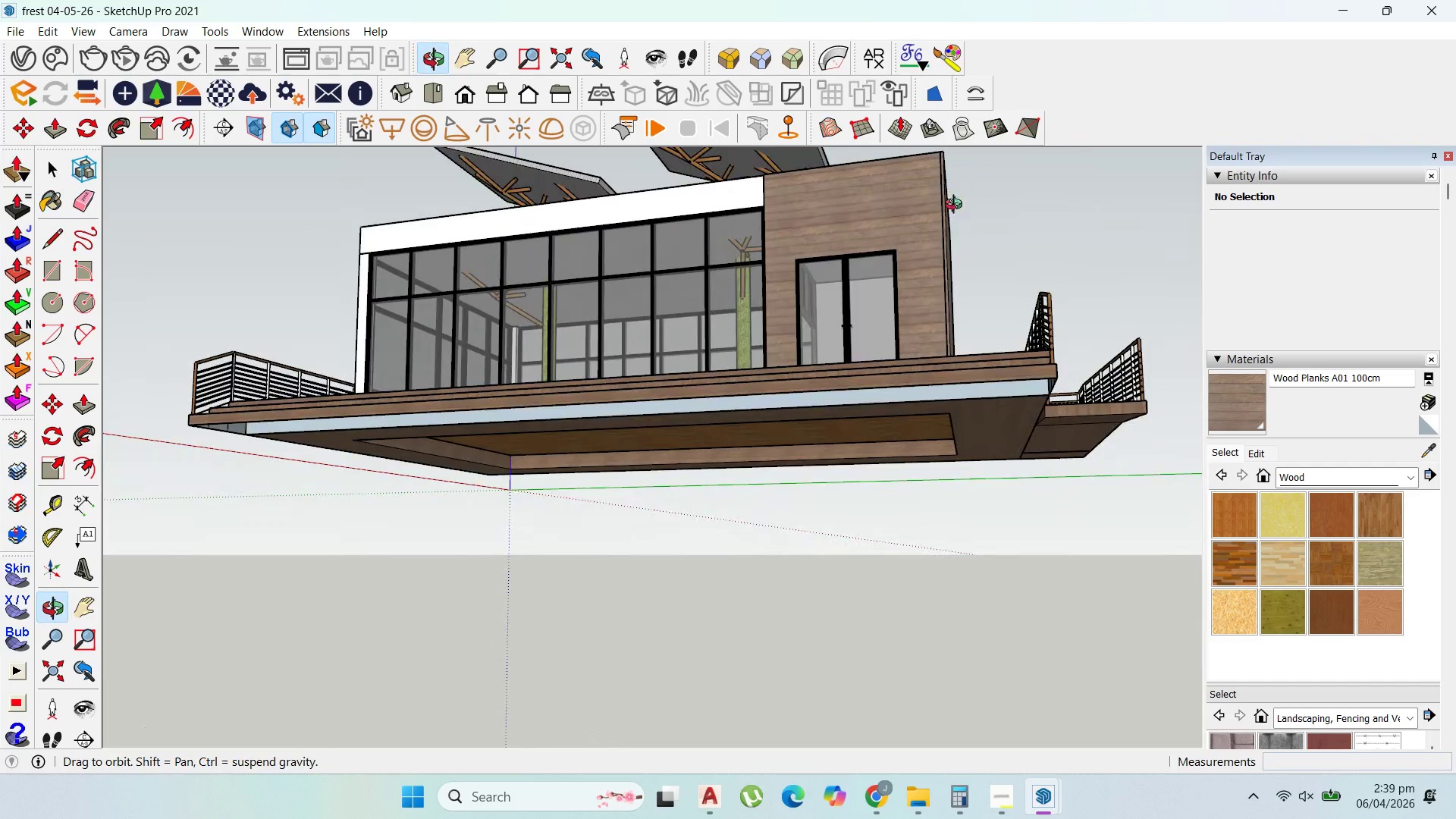 
scroll: coordinate [916, 327], scroll_direction: down, amount: 9.0
 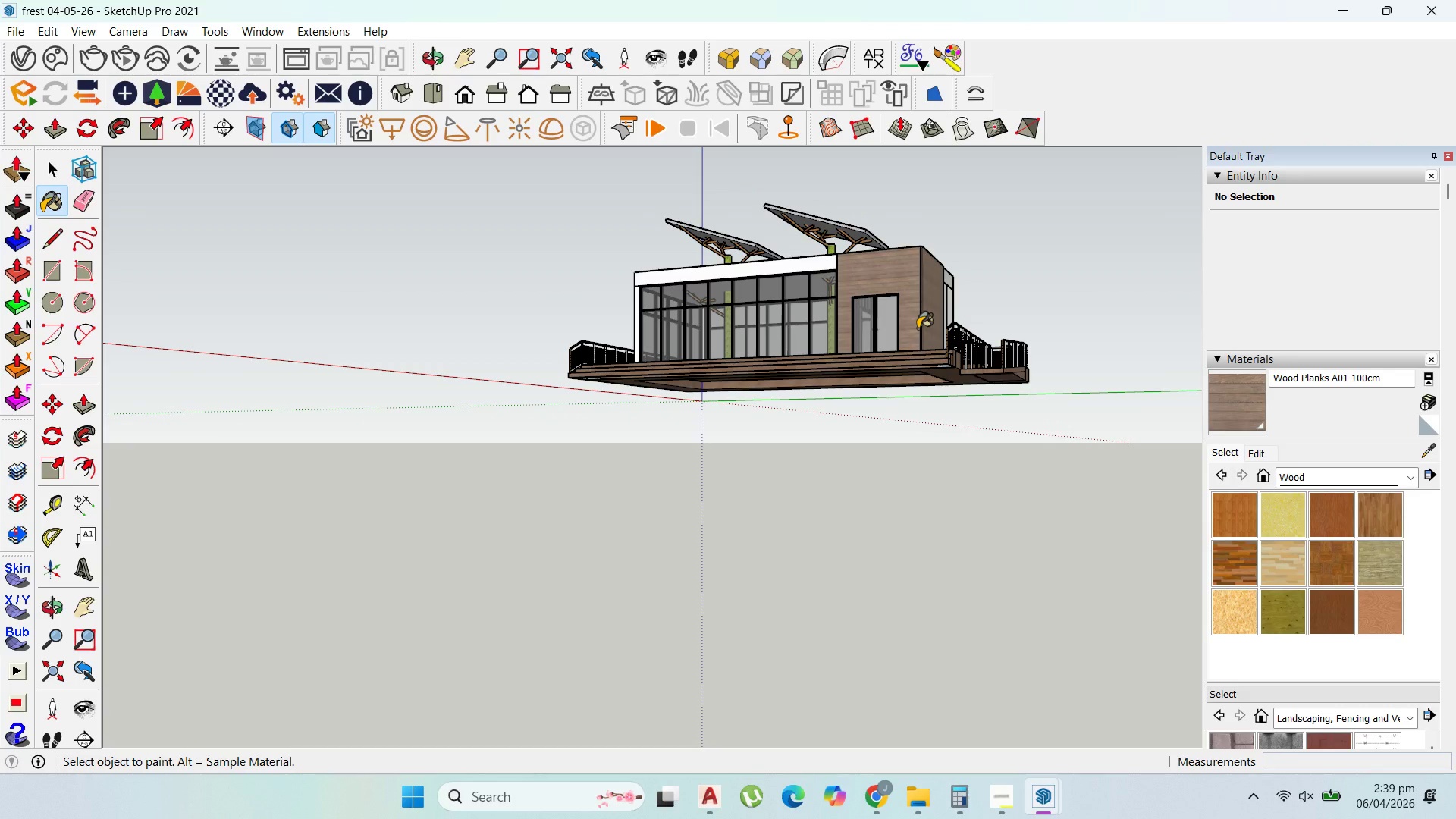 
scroll: coordinate [891, 366], scroll_direction: up, amount: 9.0
 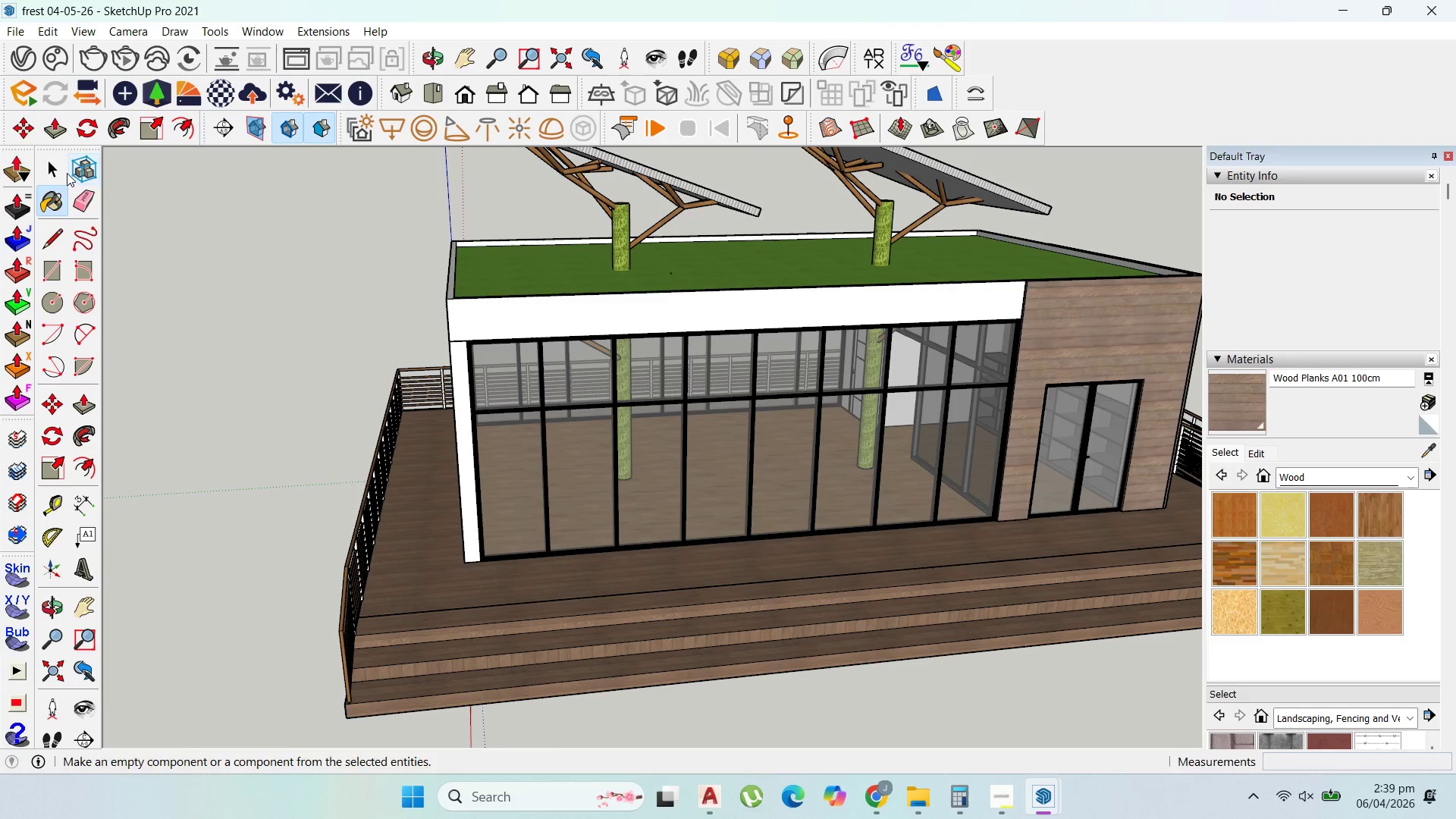 
left_click([40, 171])
 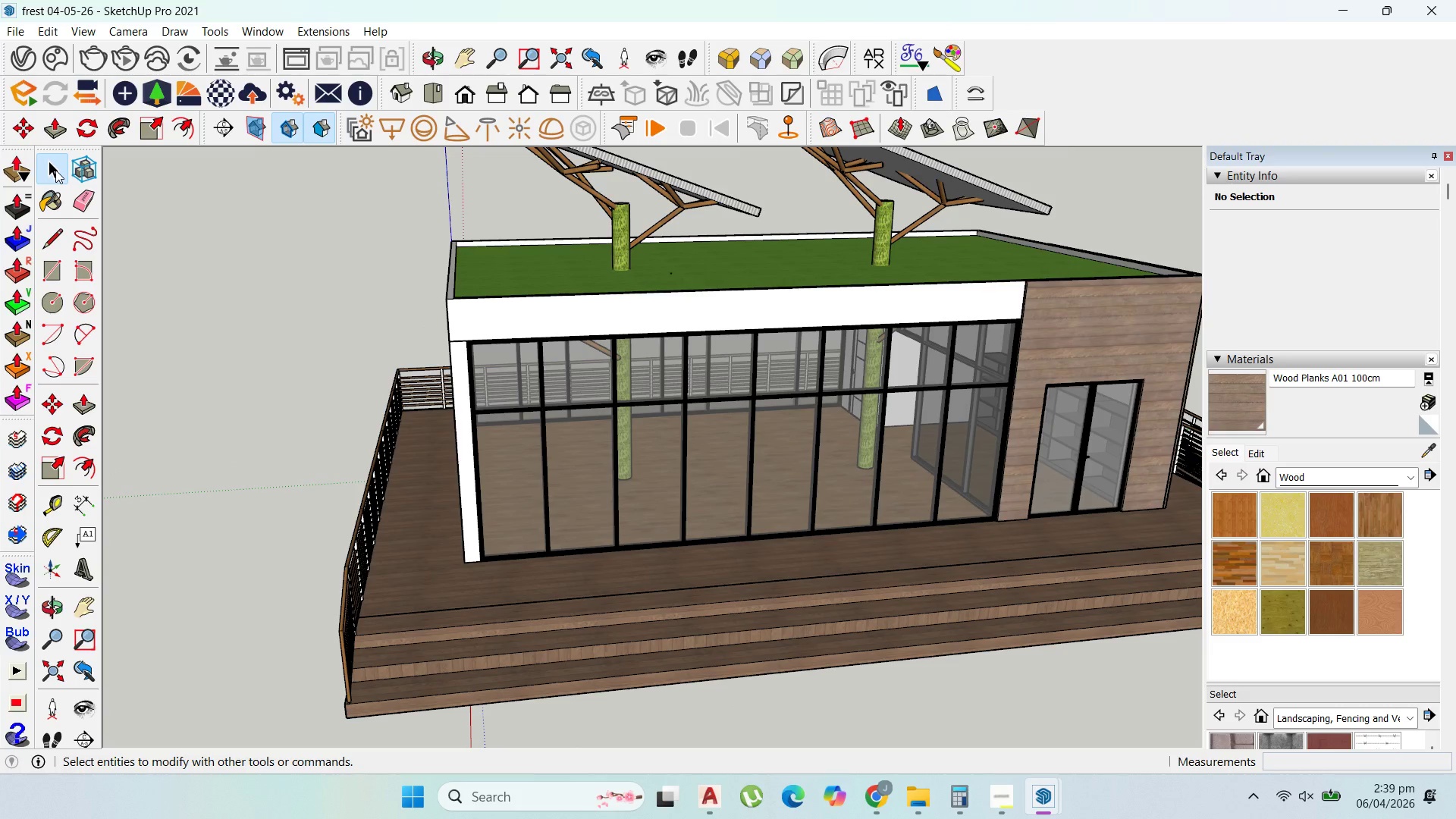 
scroll: coordinate [724, 379], scroll_direction: down, amount: 7.0
 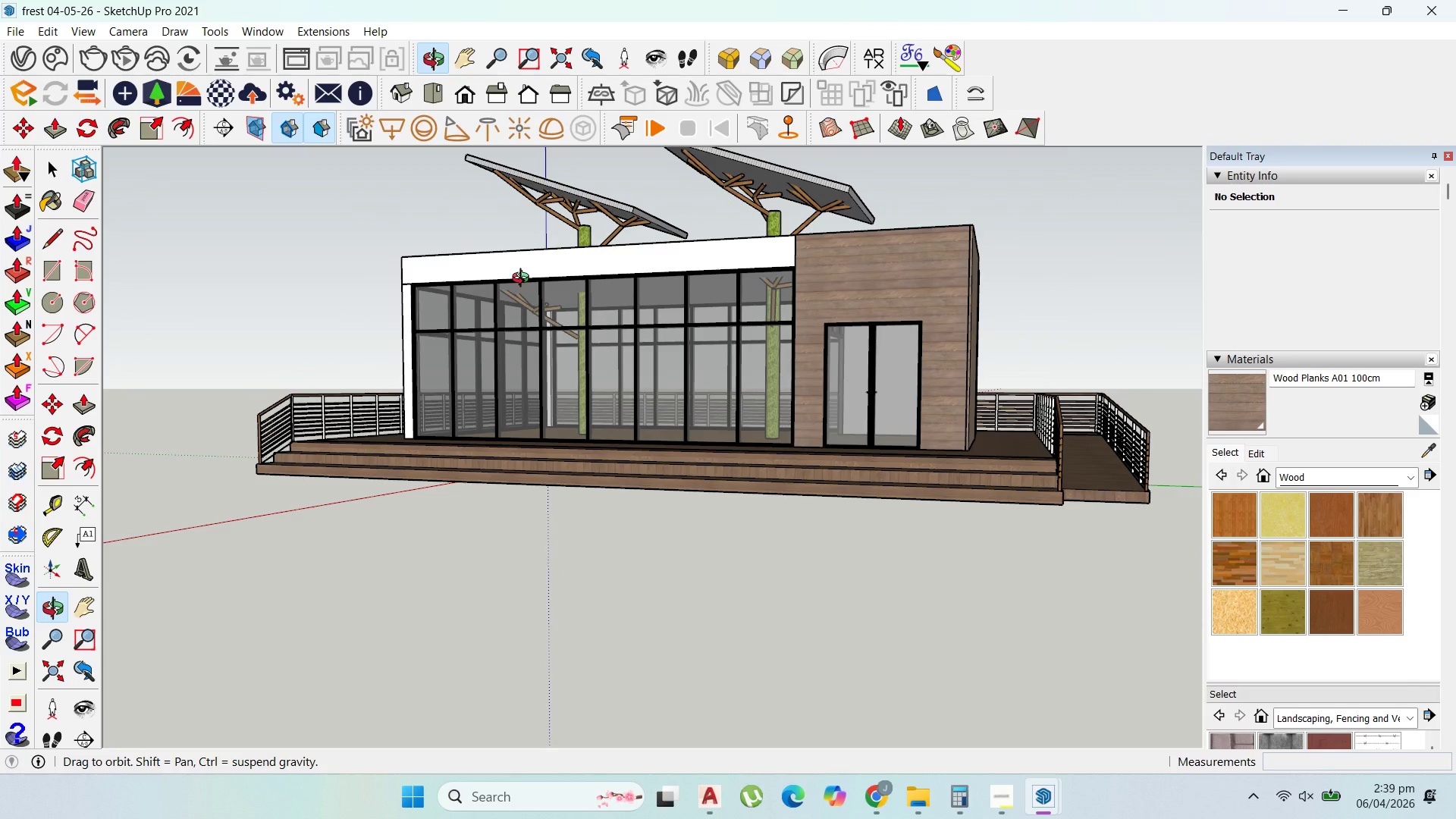 
wait(11.82)
 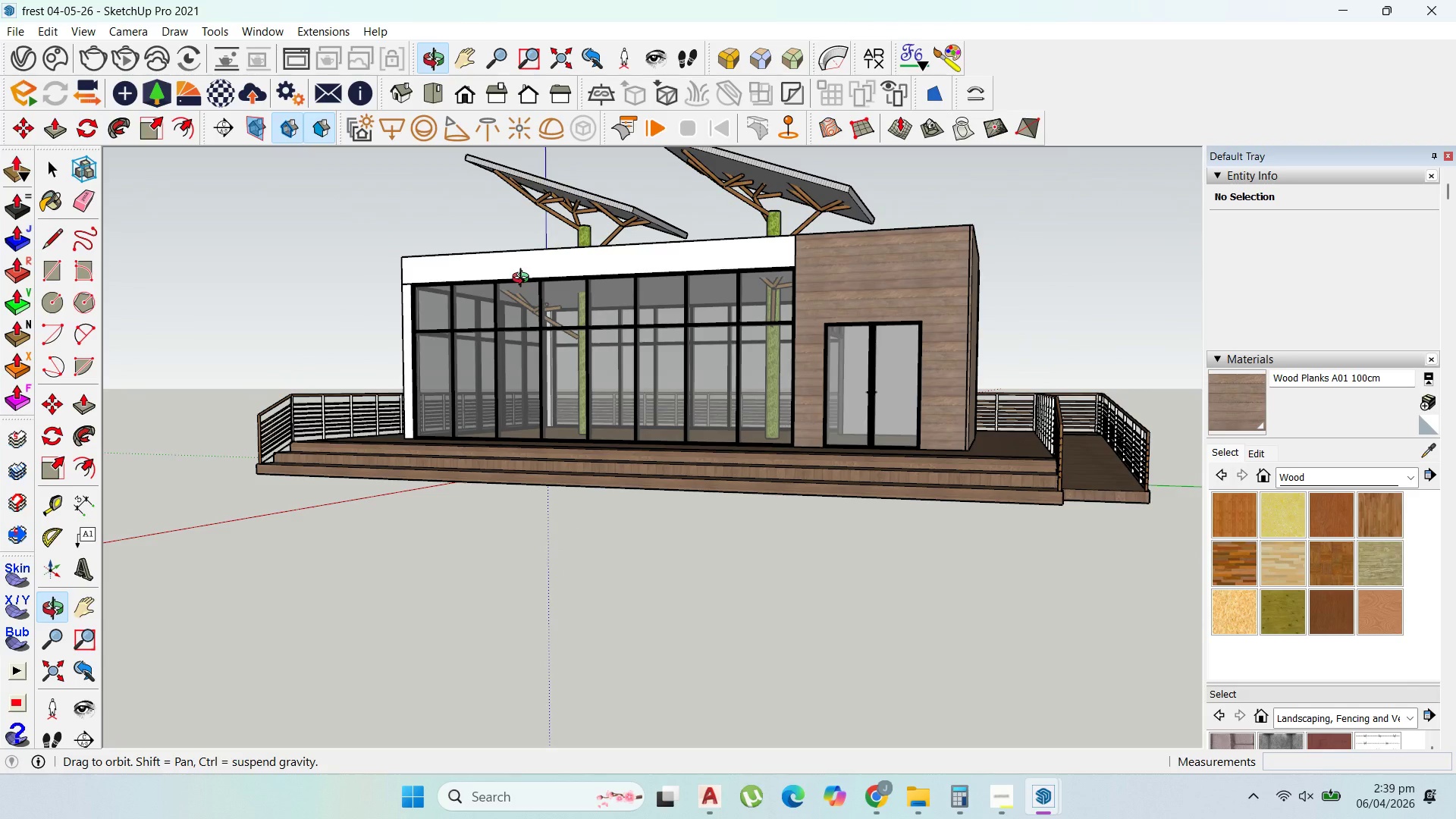 
scroll: coordinate [748, 347], scroll_direction: none, amount: 0.0
 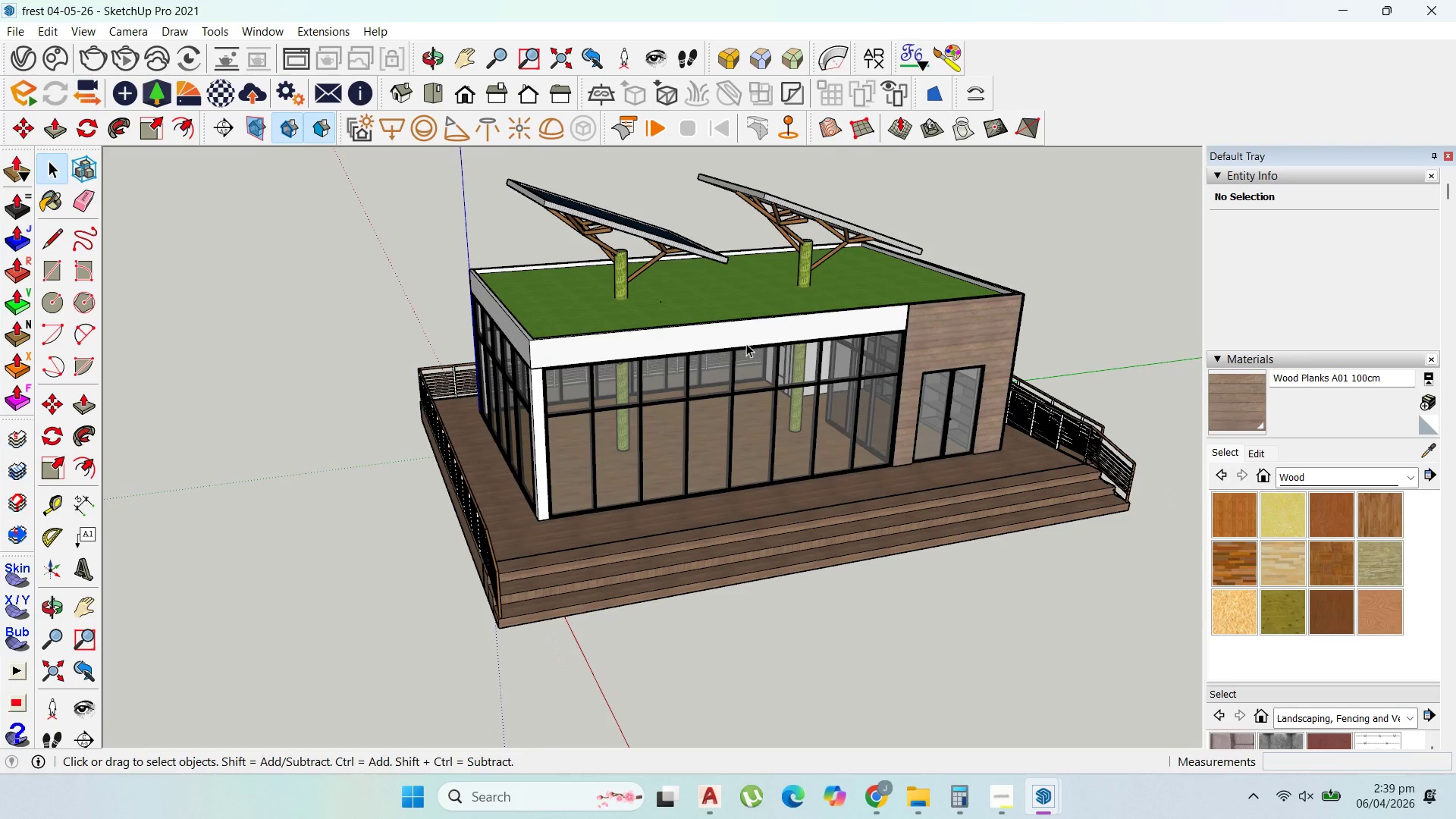 
scroll: coordinate [746, 341], scroll_direction: up, amount: 6.0
 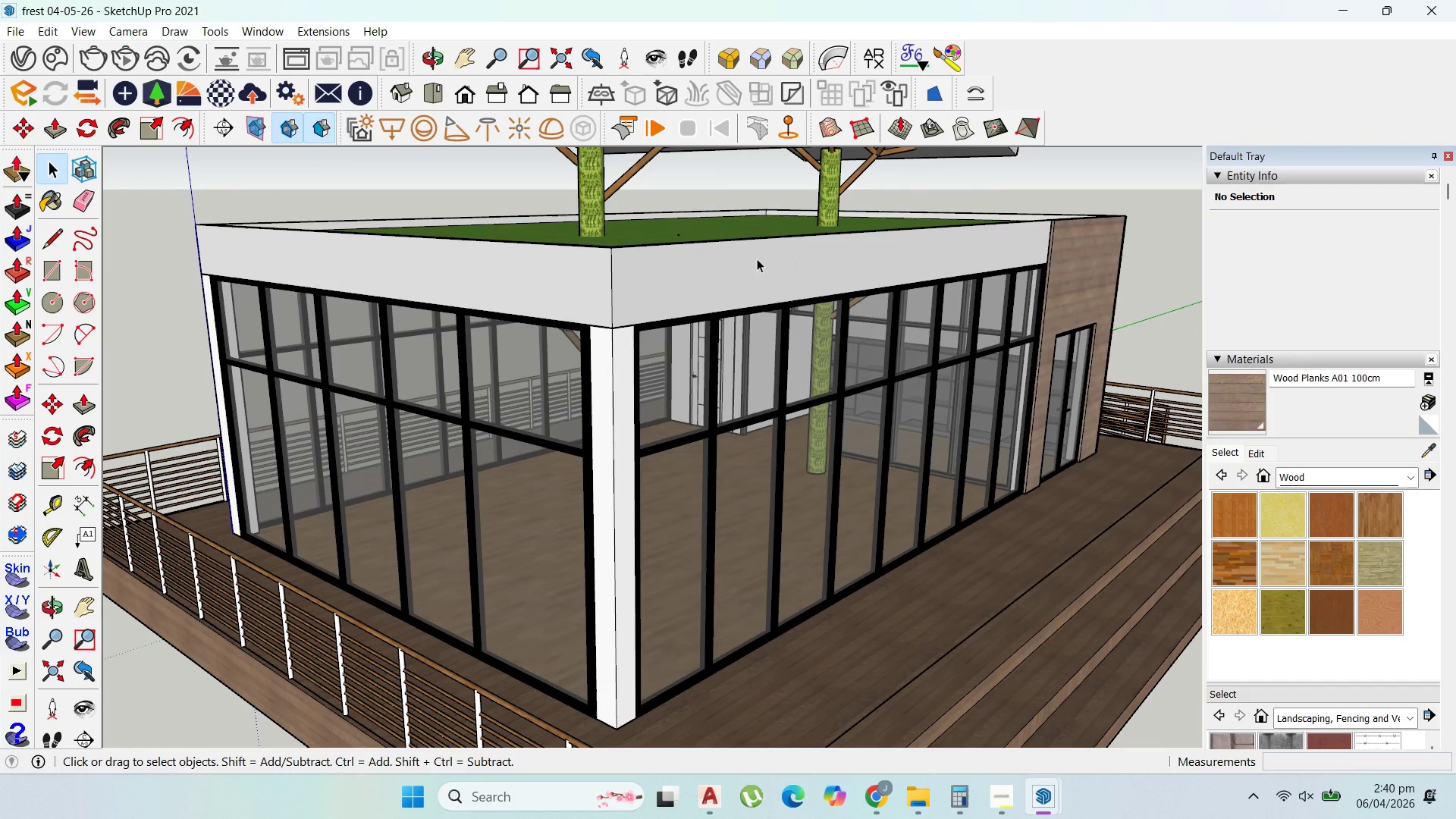 
left_click([713, 271])
 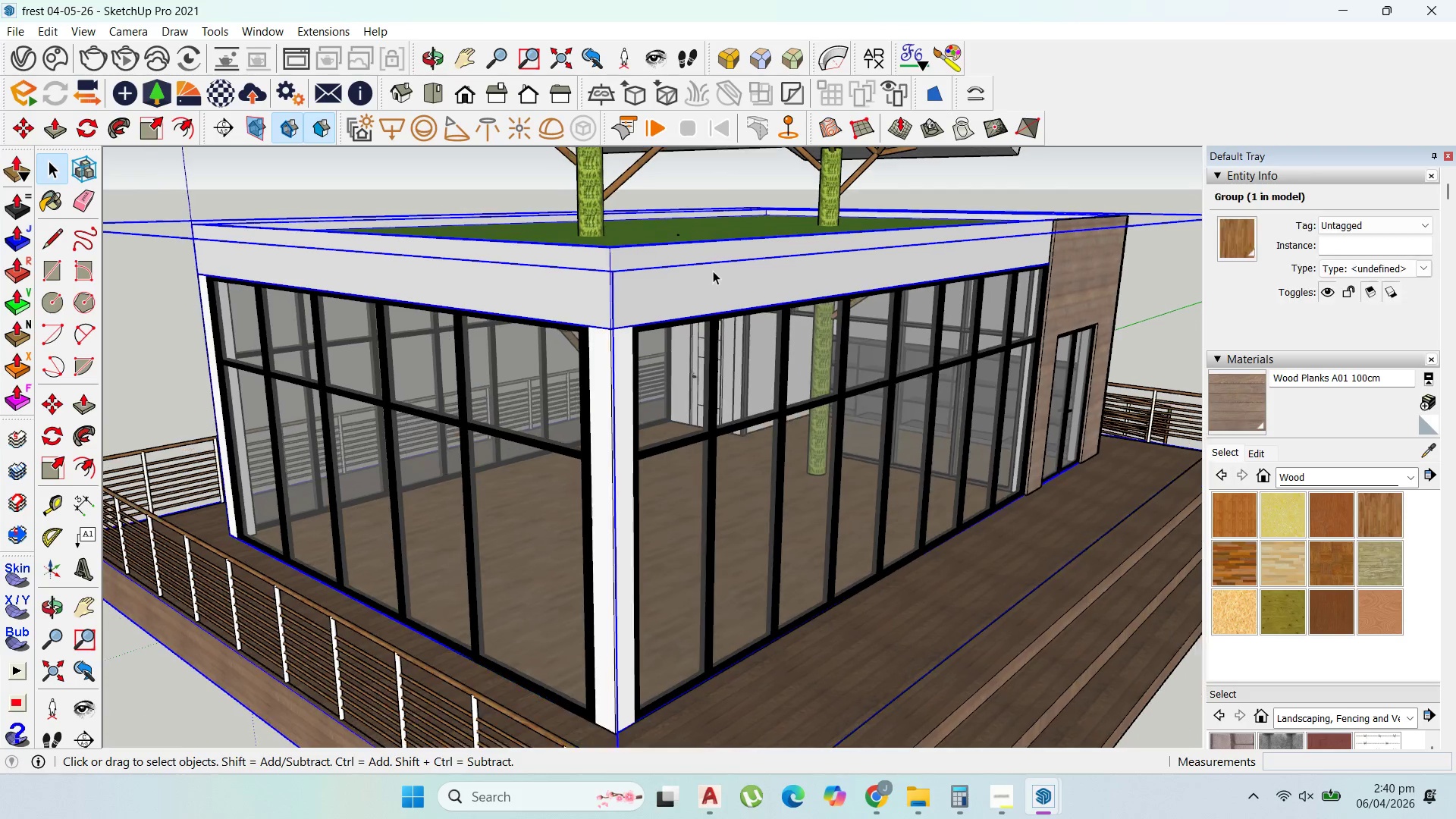 
scroll: coordinate [716, 269], scroll_direction: up, amount: 1.0
 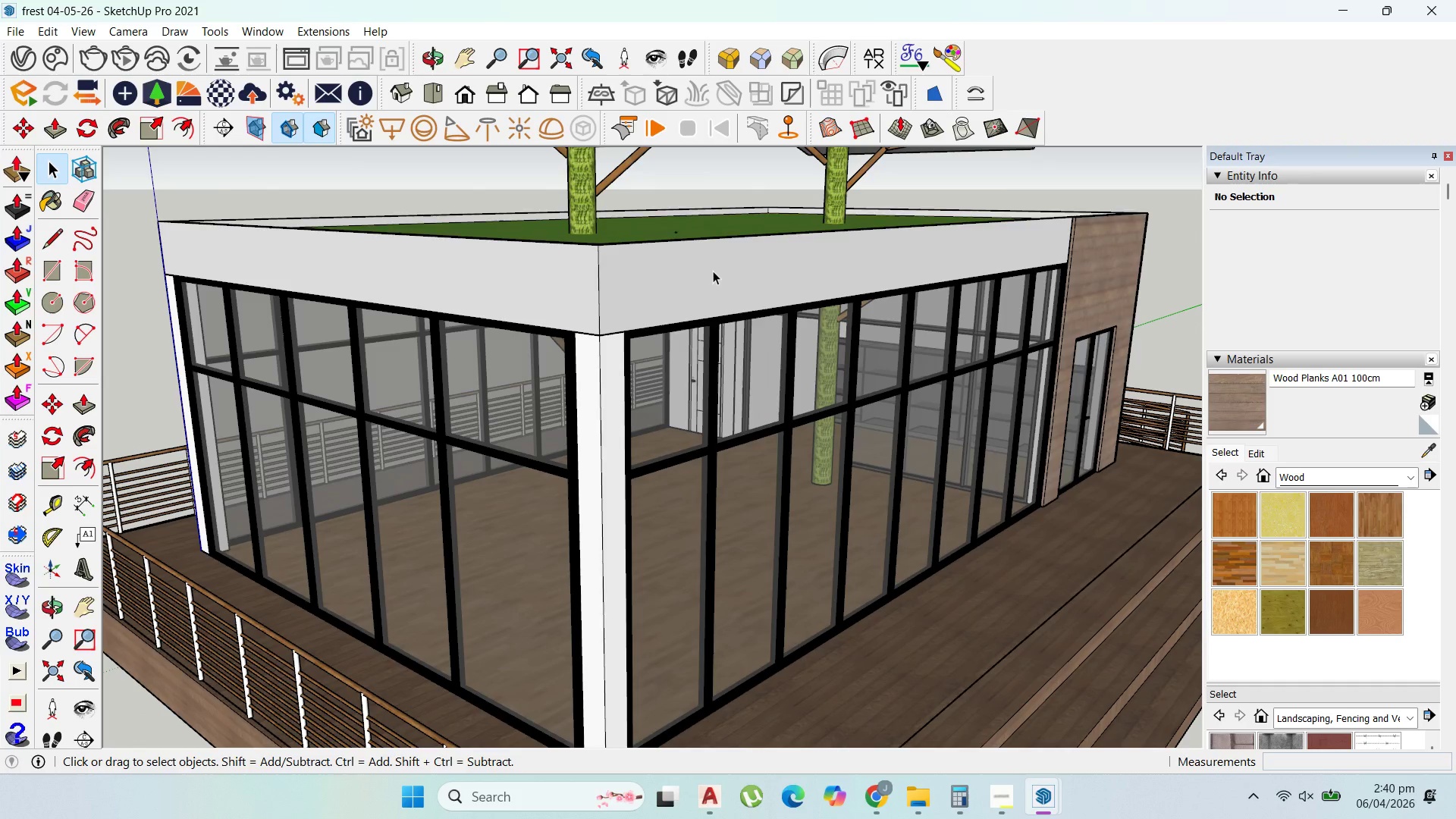 
scroll: coordinate [713, 271], scroll_direction: none, amount: 0.0
 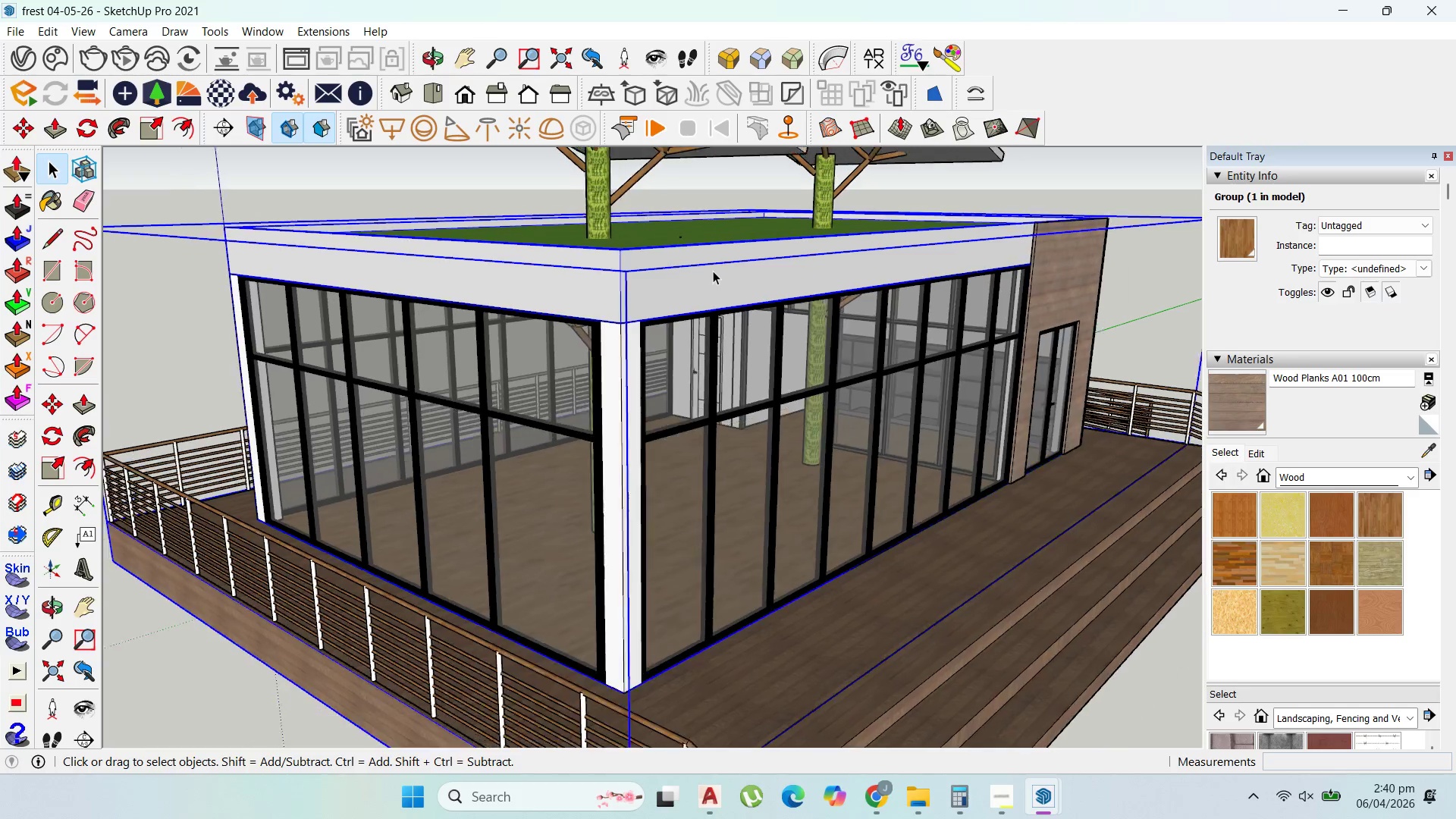 
scroll: coordinate [619, 266], scroll_direction: down, amount: 13.0
 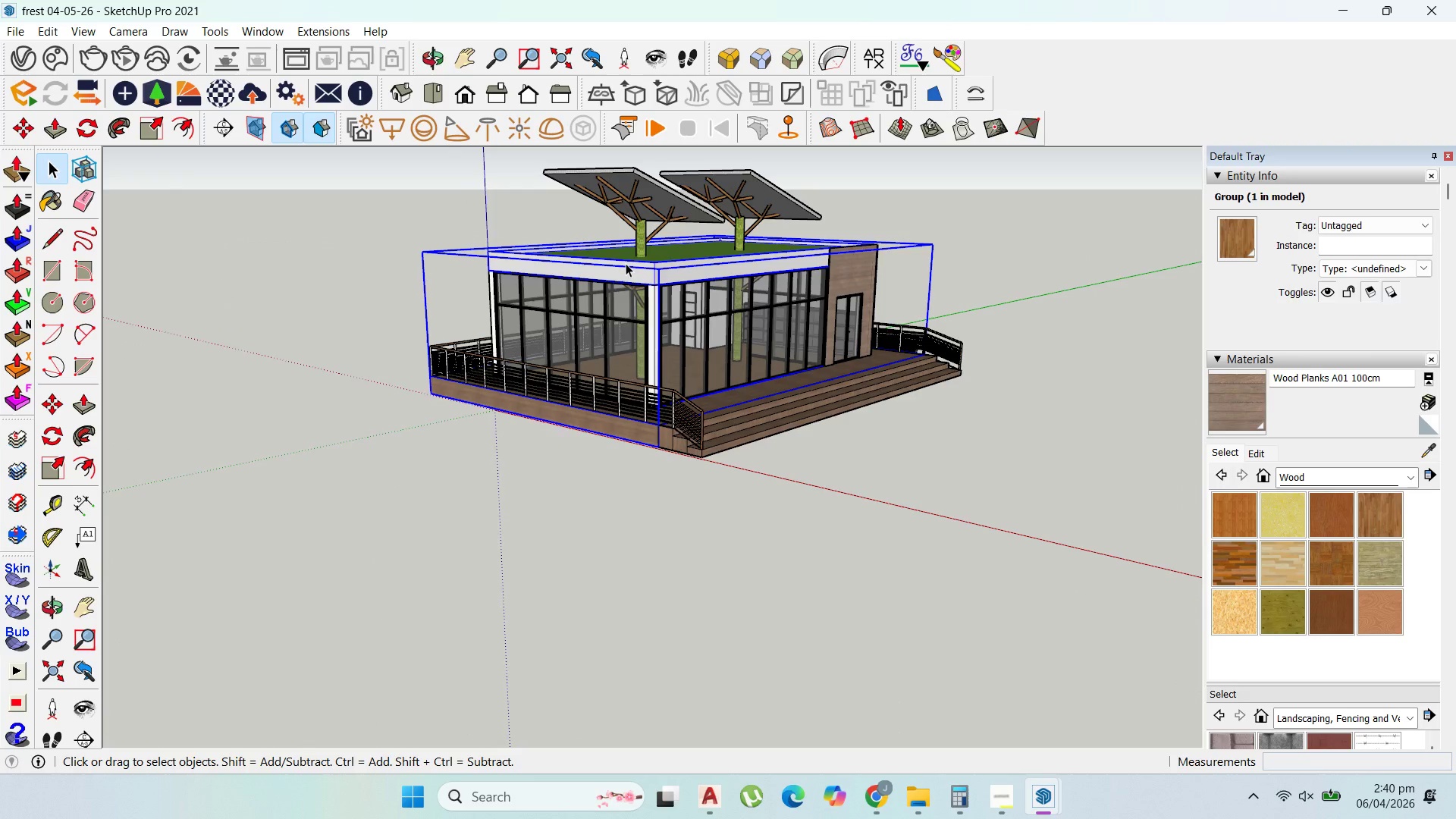 
scroll: coordinate [626, 263], scroll_direction: down, amount: 1.0
 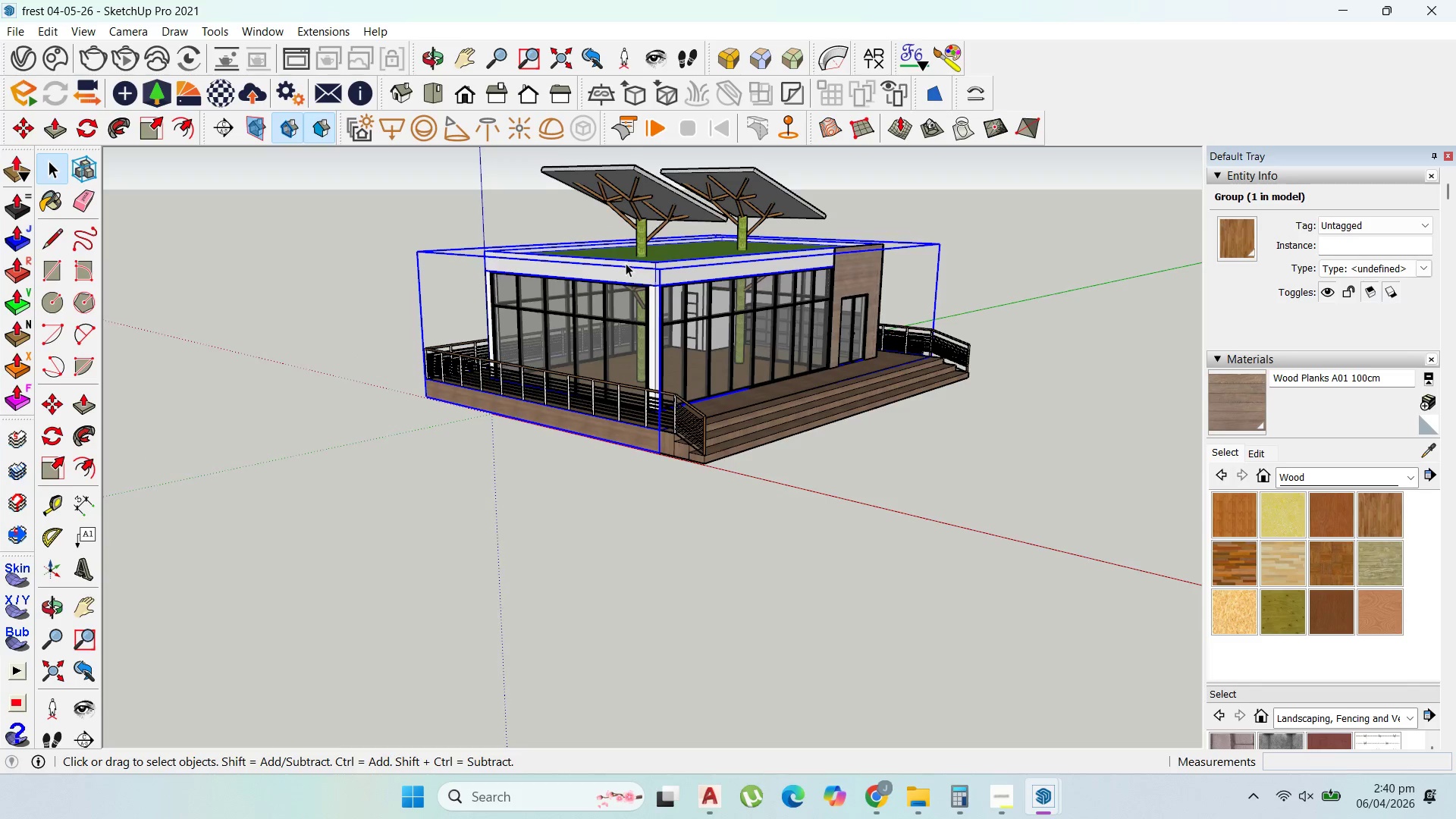 
scroll: coordinate [717, 331], scroll_direction: up, amount: 14.0
 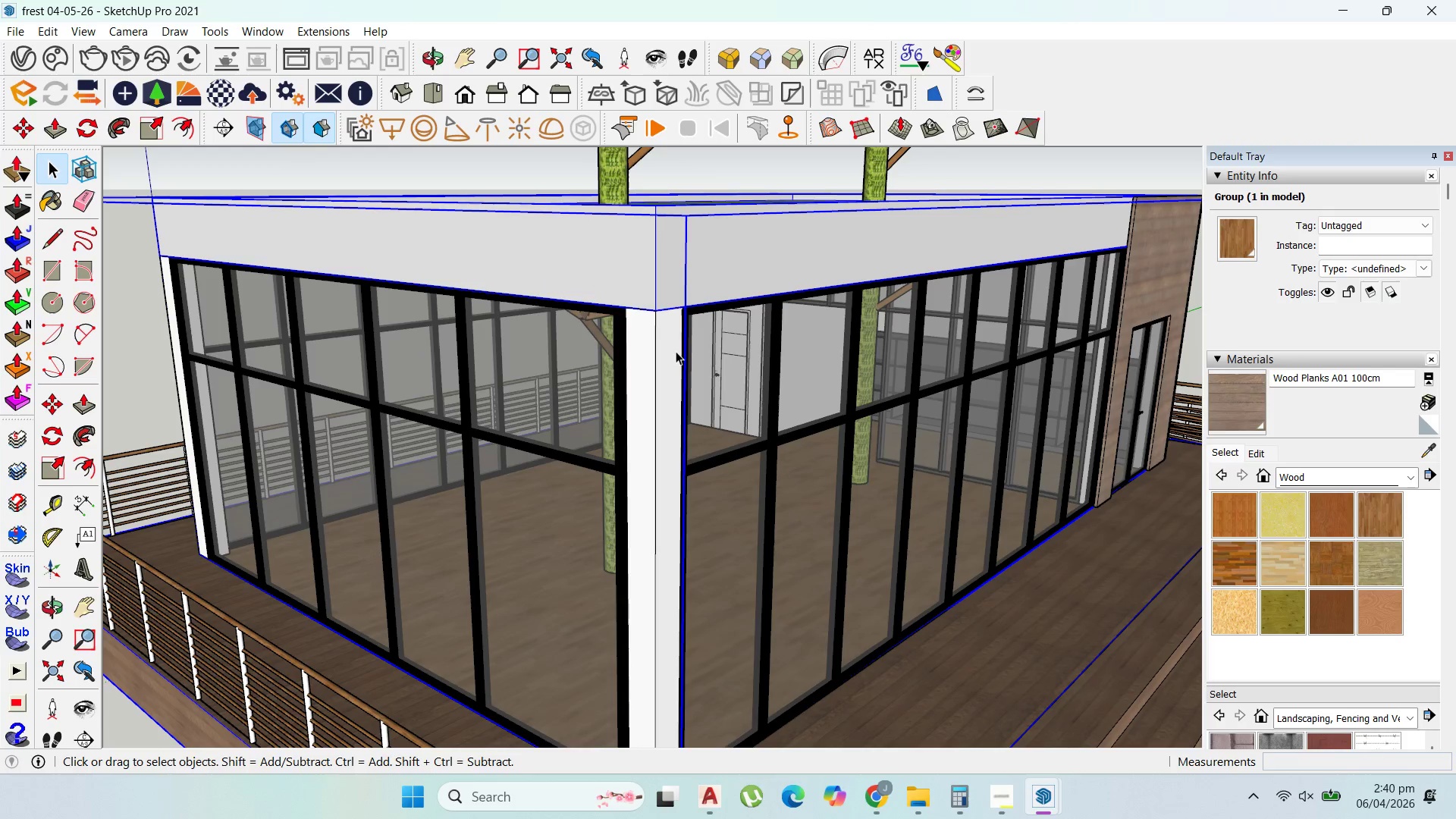 
double_click([671, 351])
 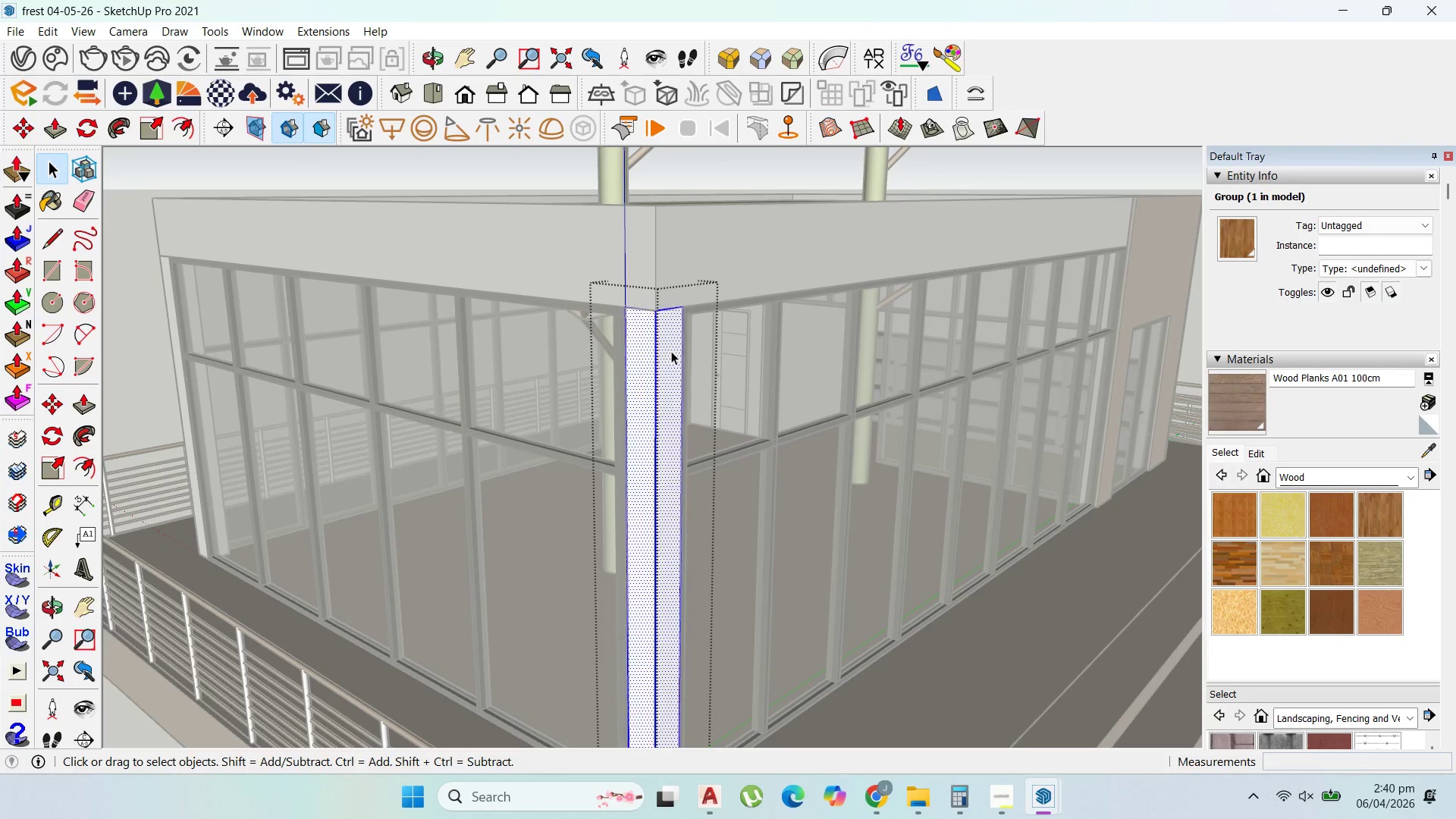 
triple_click([671, 351])
 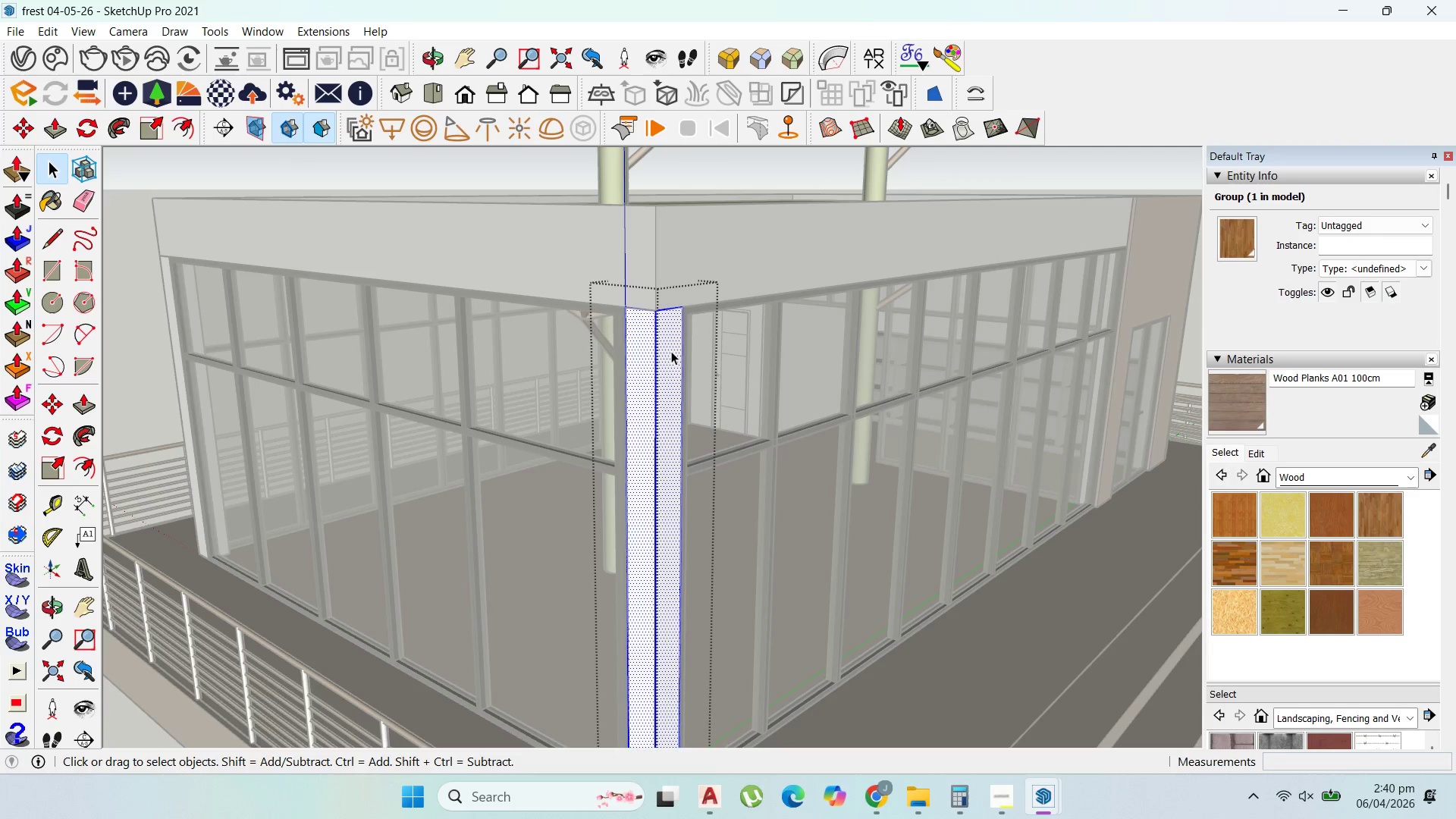 
triple_click([671, 351])
 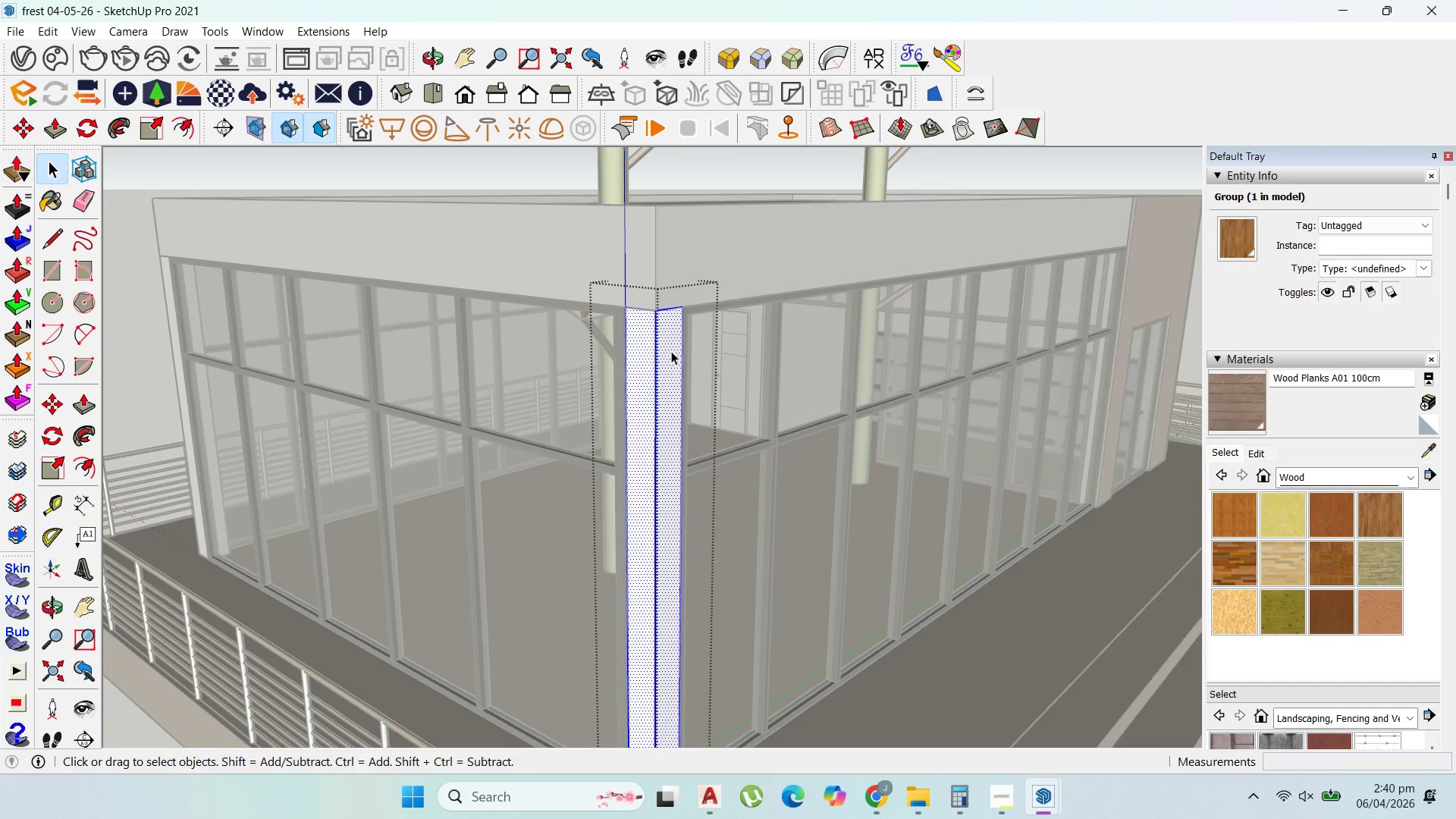 
triple_click([671, 351])
 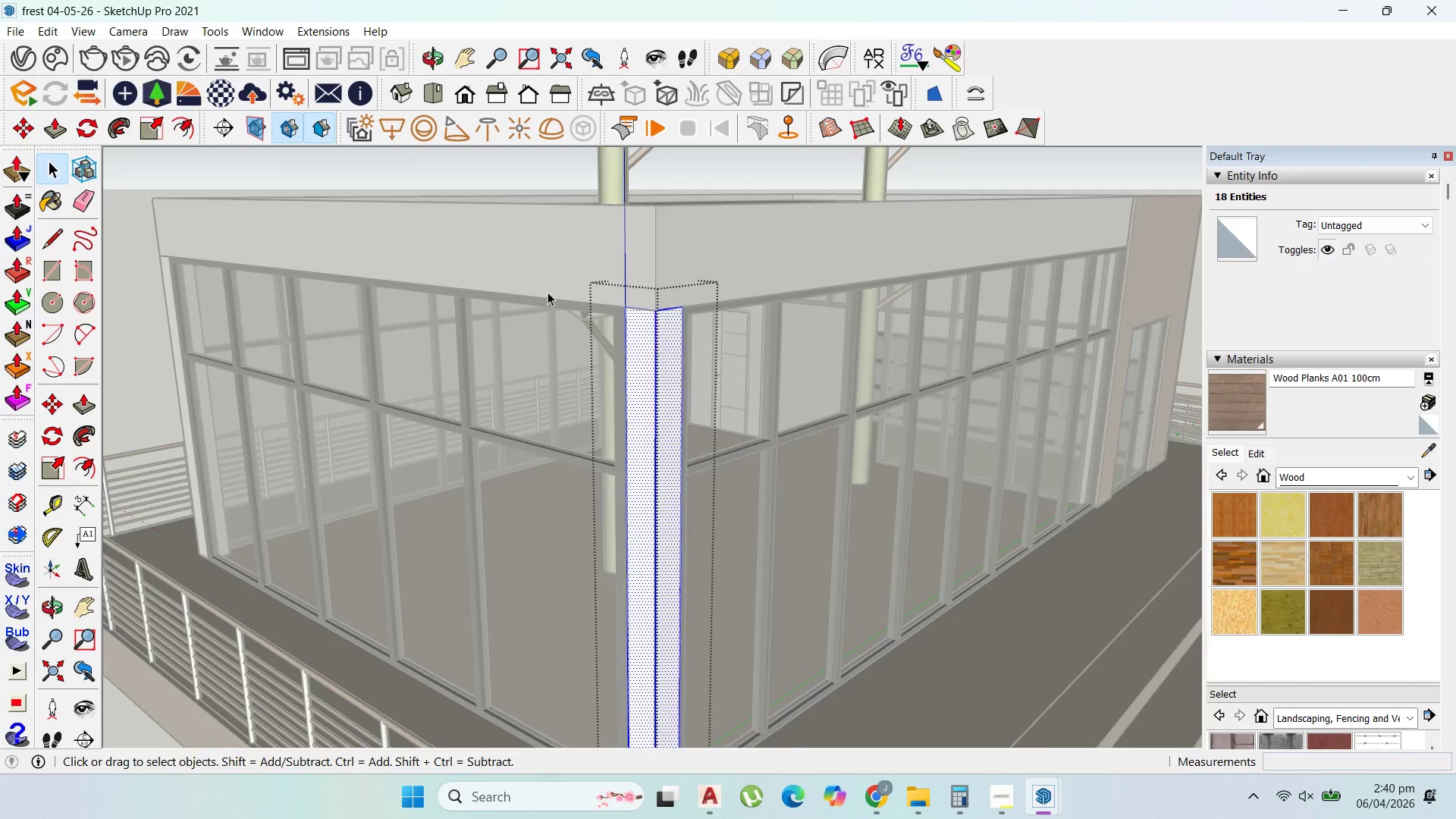 
scroll: coordinate [541, 289], scroll_direction: down, amount: 3.0
 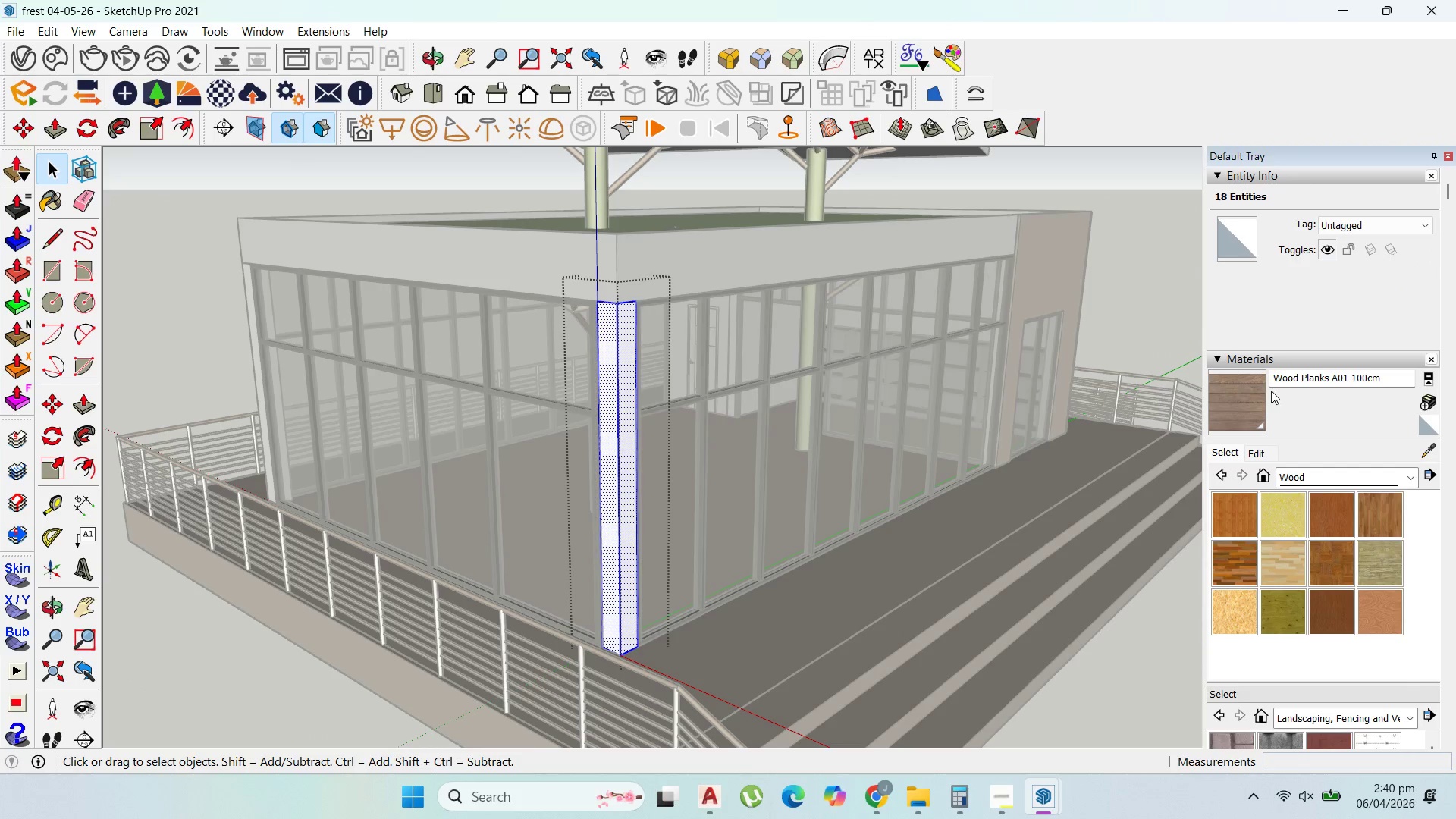 
left_click_drag(start_coordinate=[1234, 410], to_coordinate=[1230, 410])
 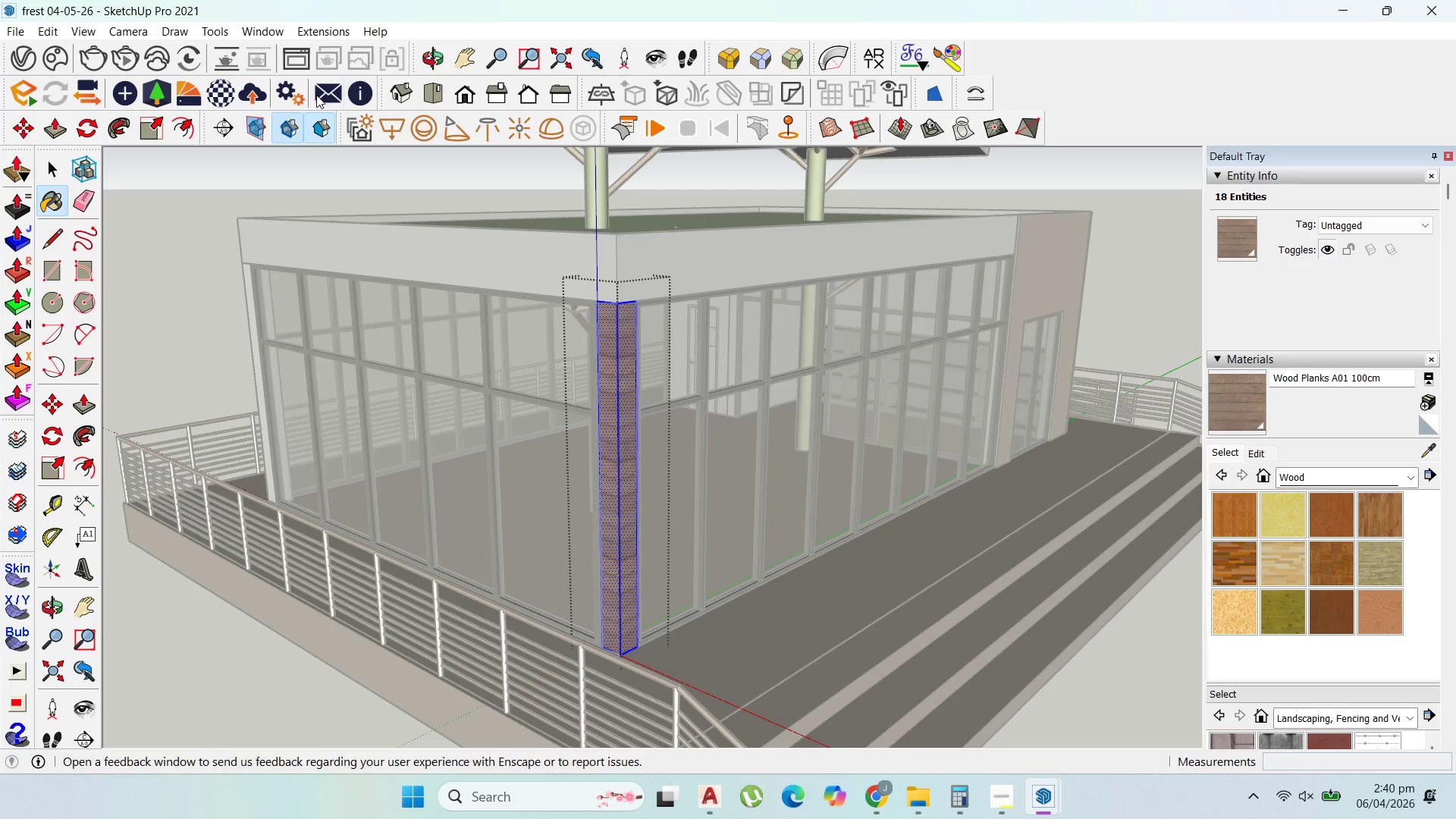 
wait(7.05)
 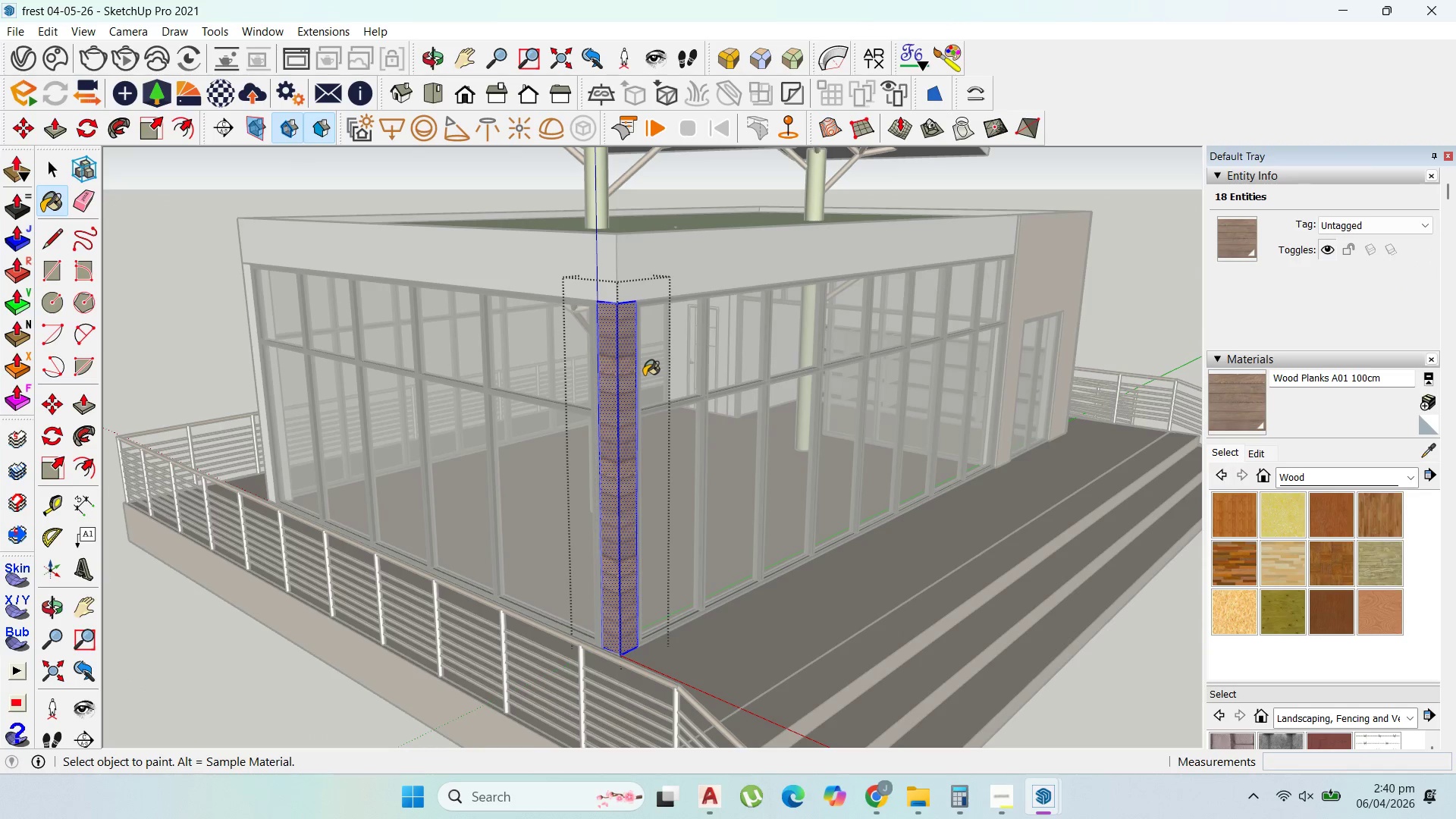 
left_click([49, 169])
 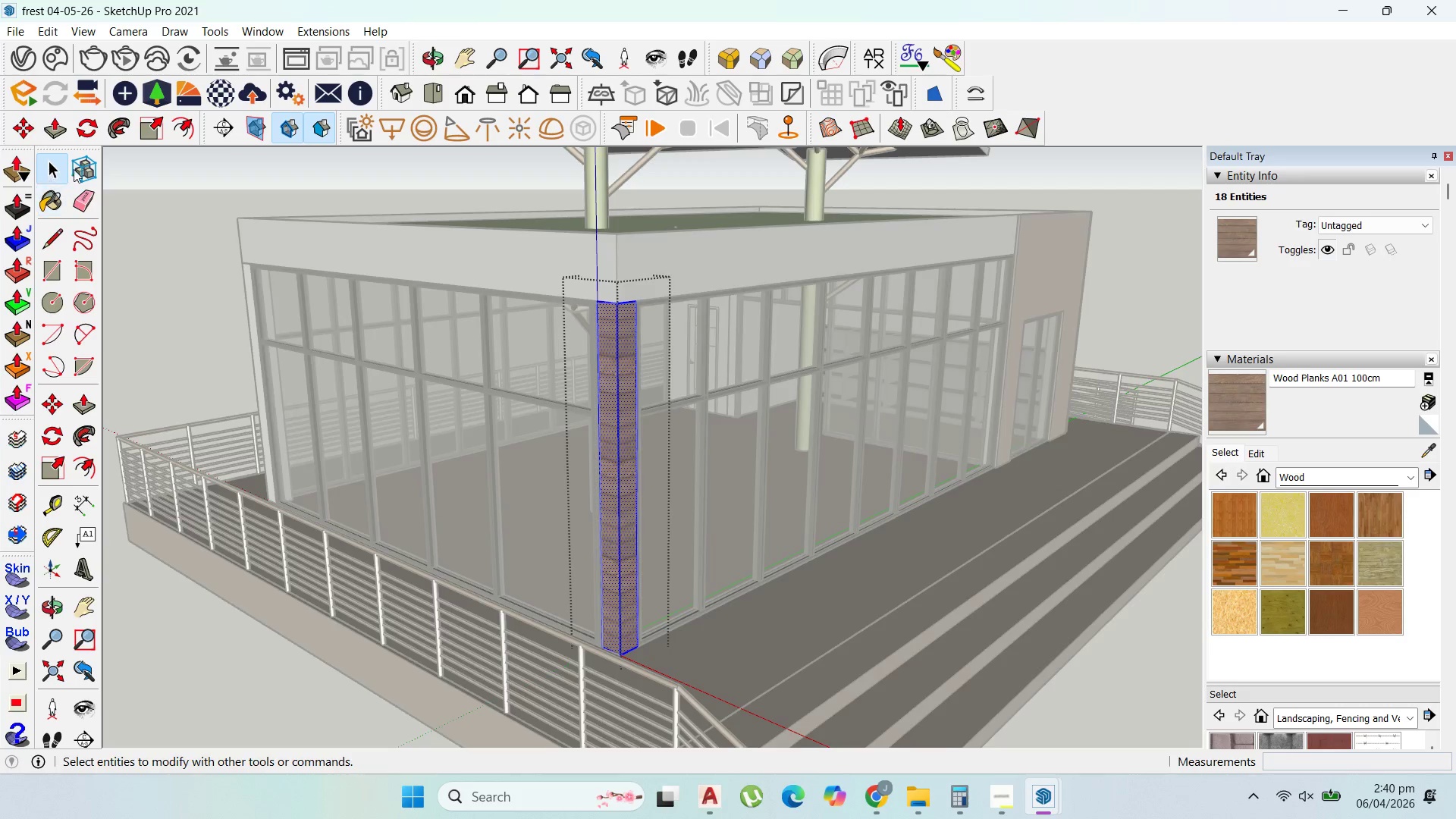 
key(Escape)
 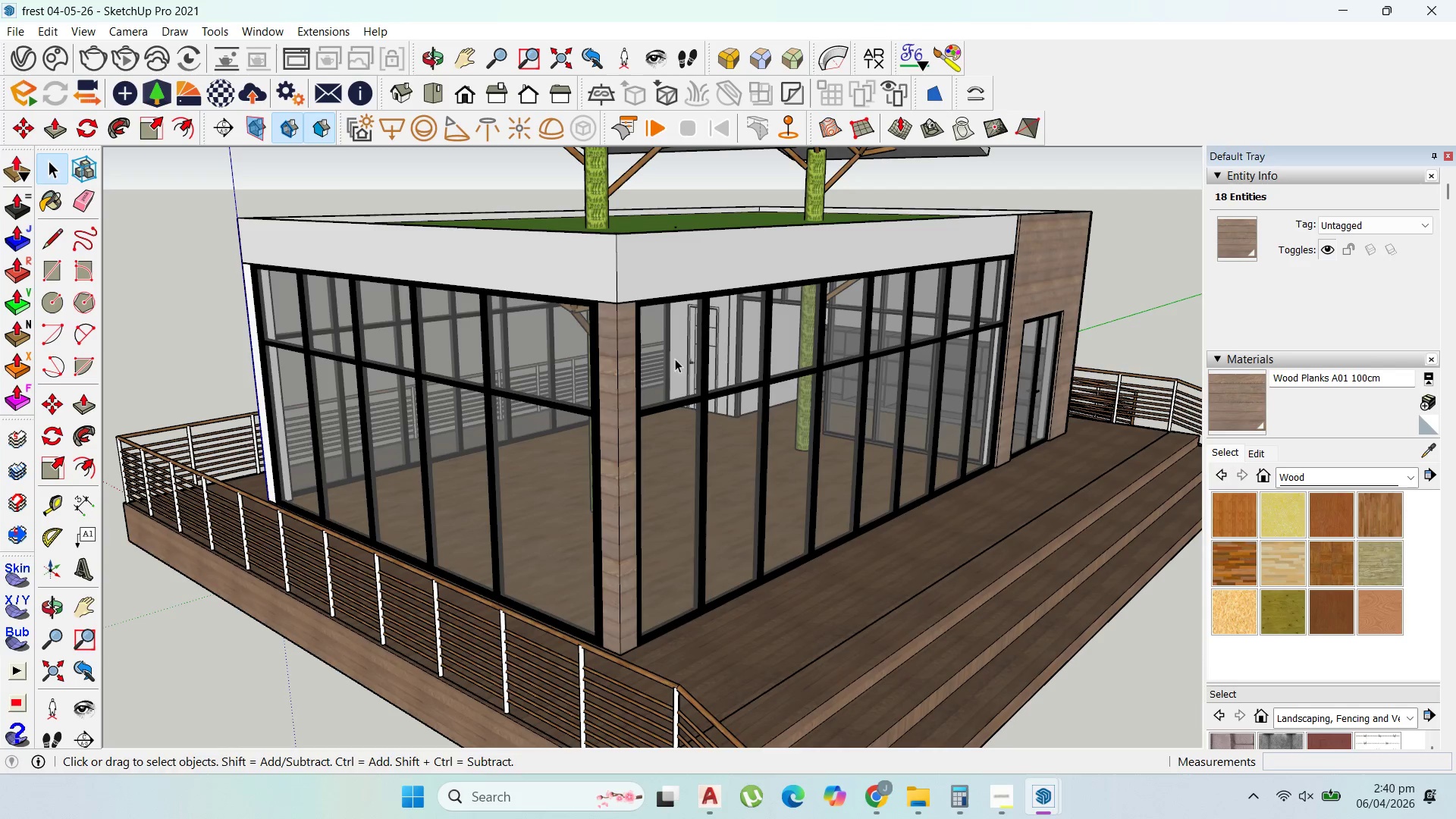 
key(Escape)
 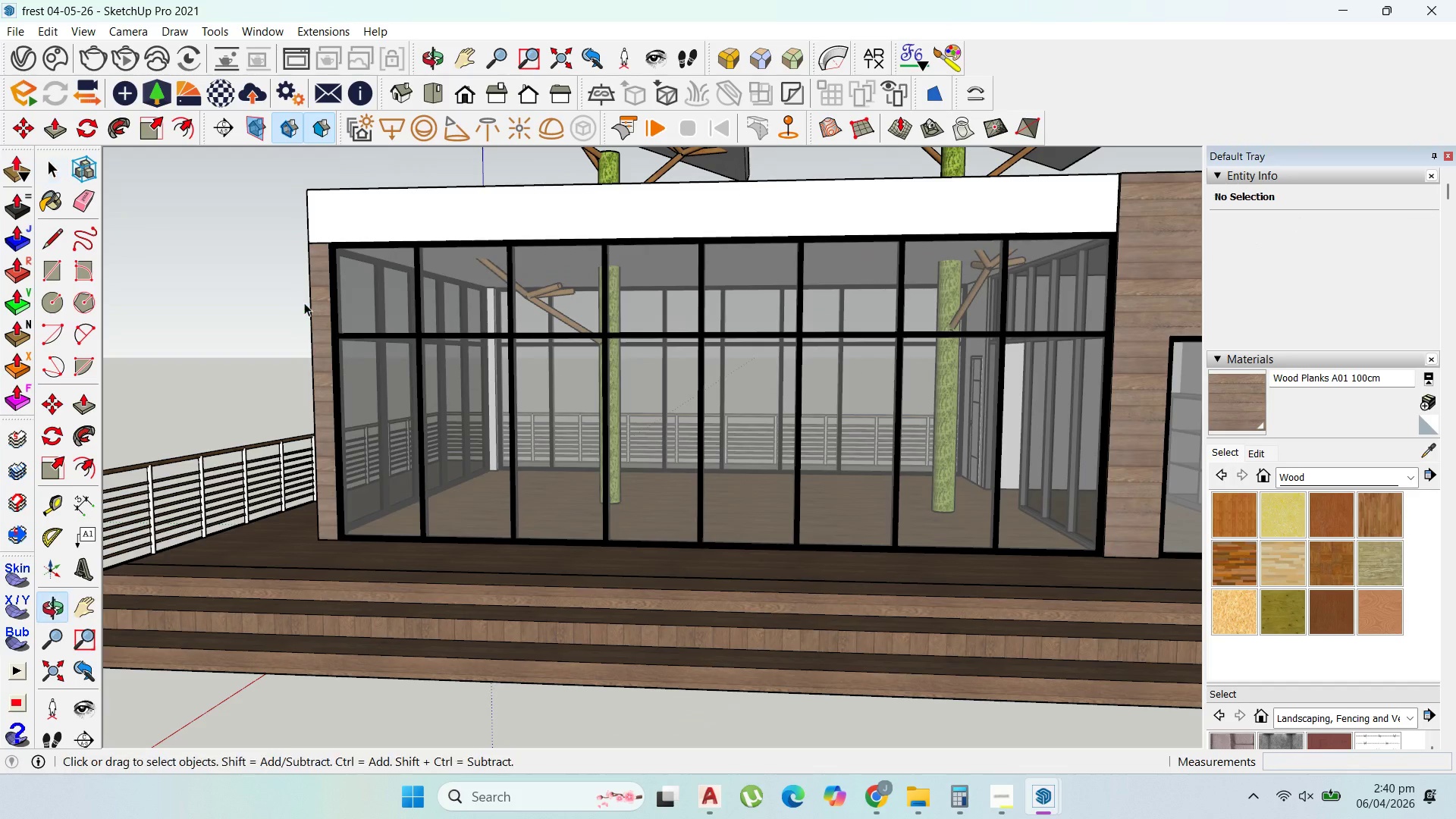 
scroll: coordinate [309, 297], scroll_direction: none, amount: 0.0
 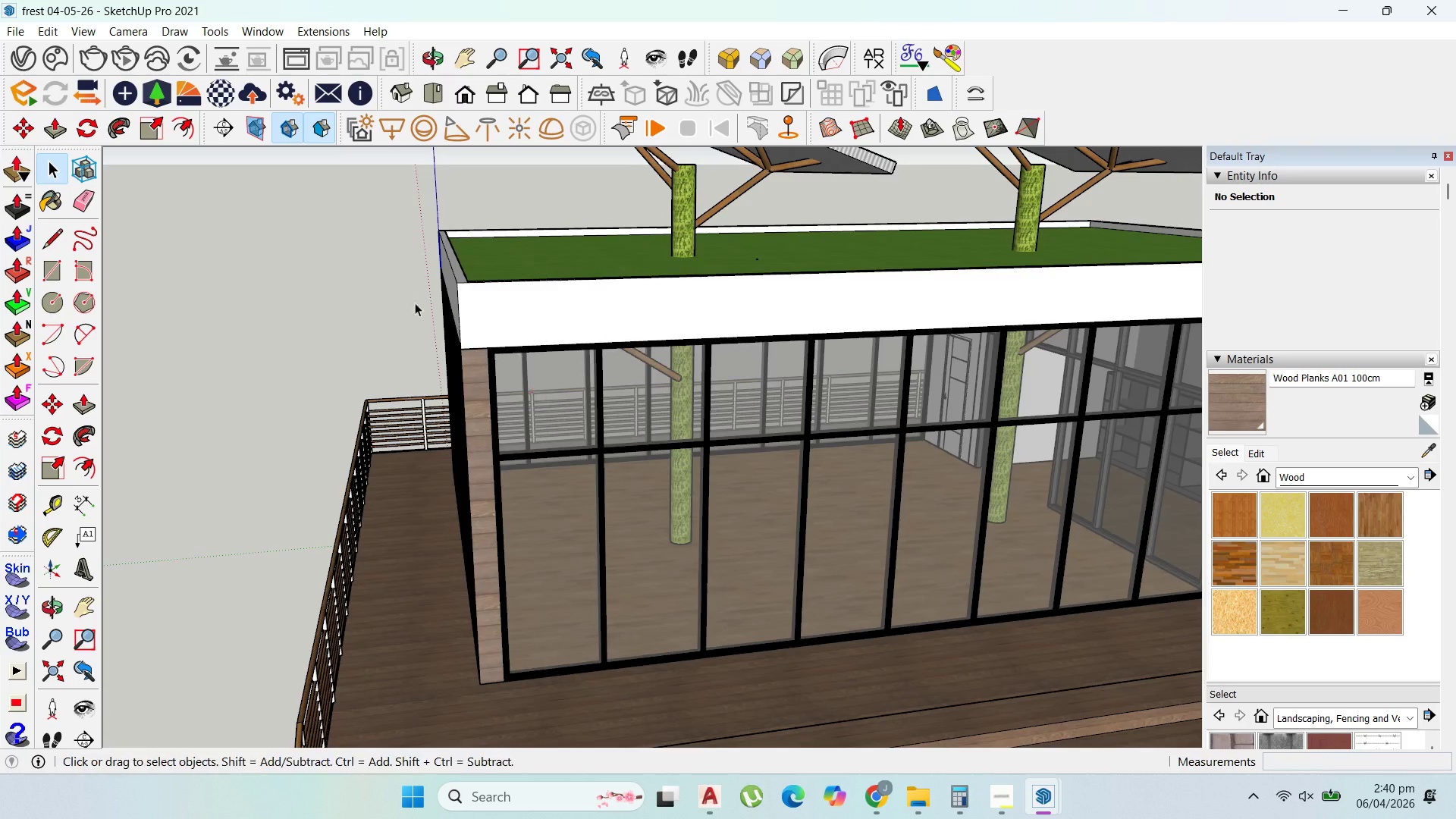 
scroll: coordinate [834, 372], scroll_direction: down, amount: 6.0
 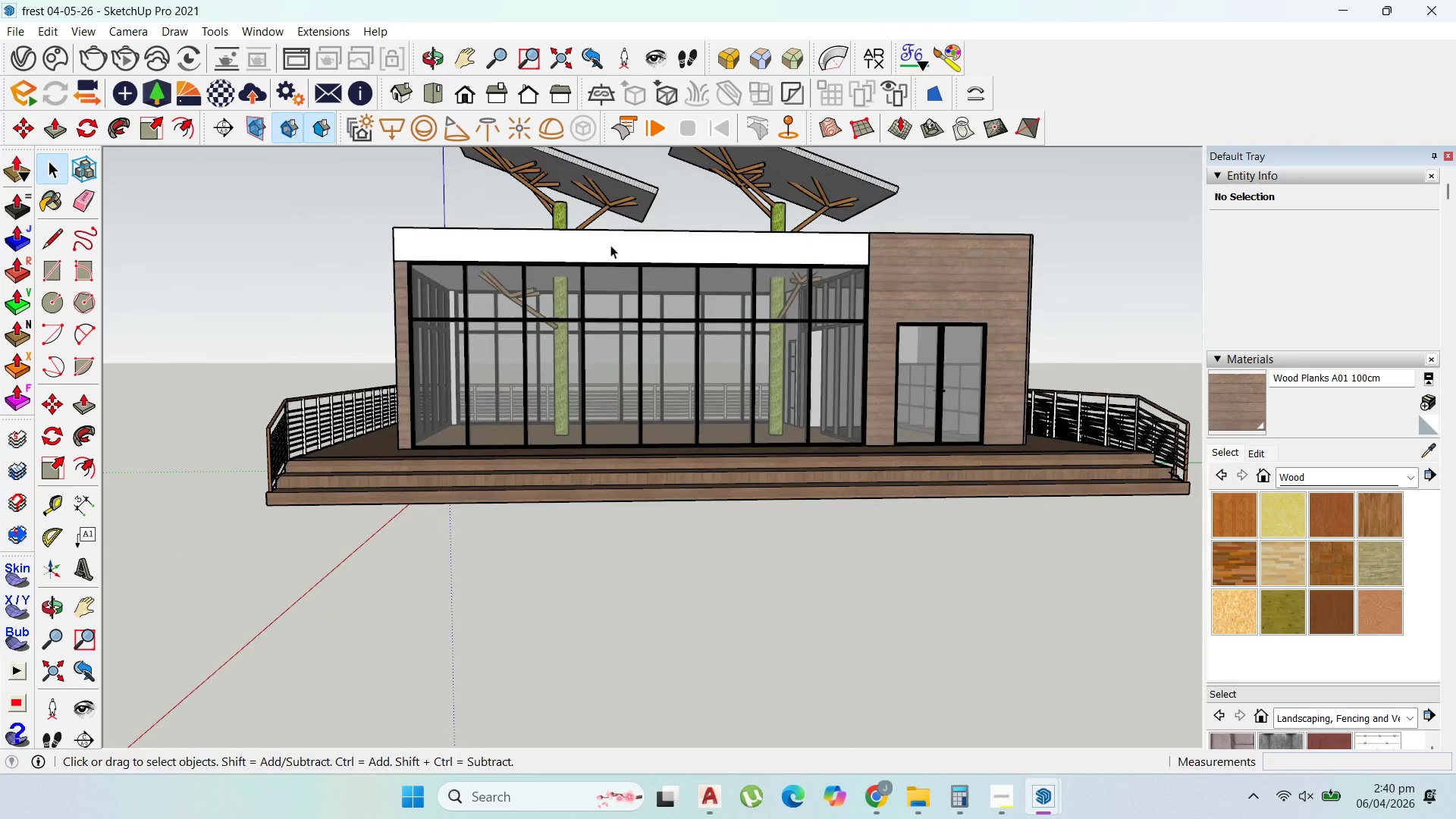 
double_click([610, 245])
 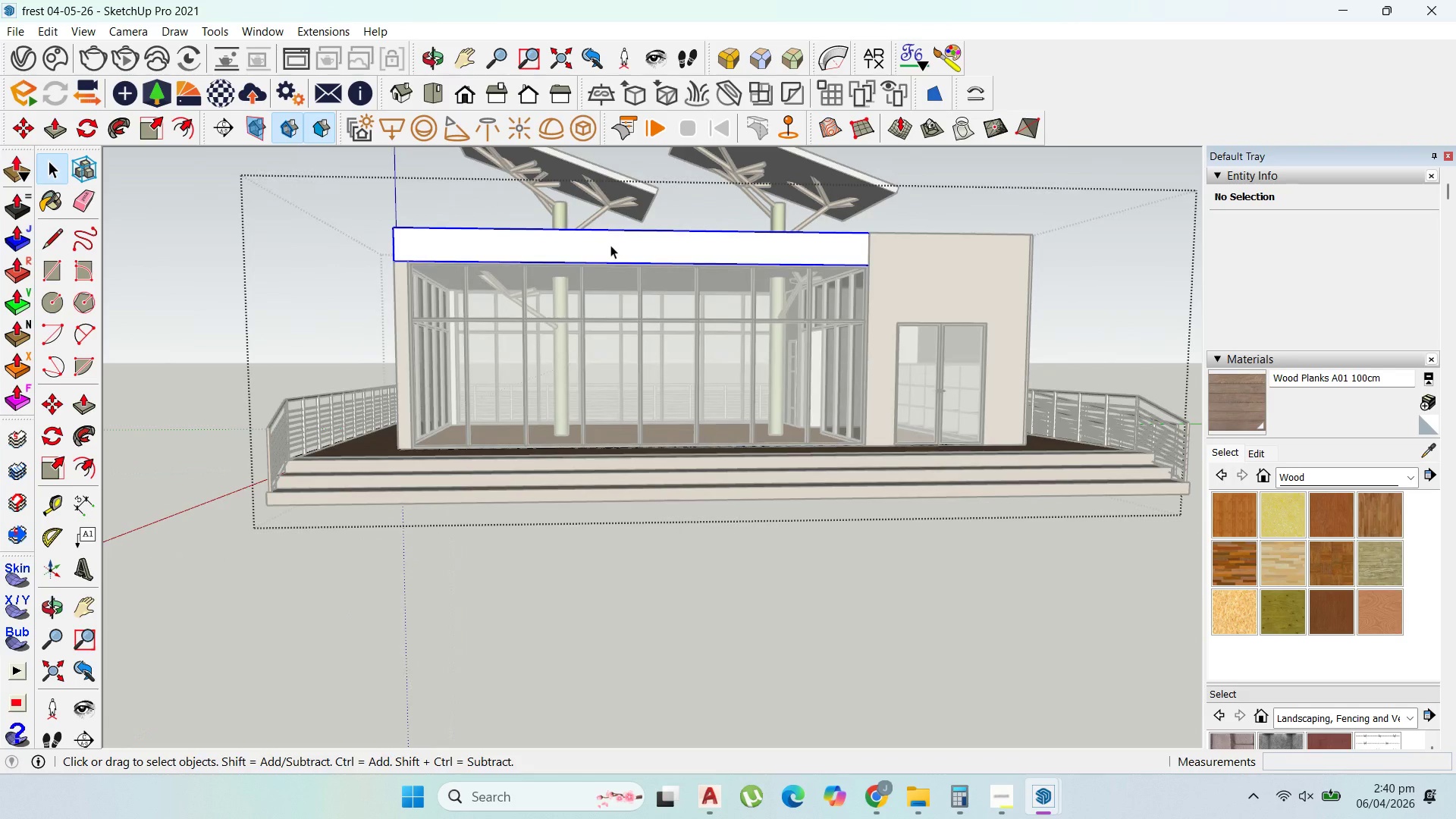 
triple_click([610, 245])
 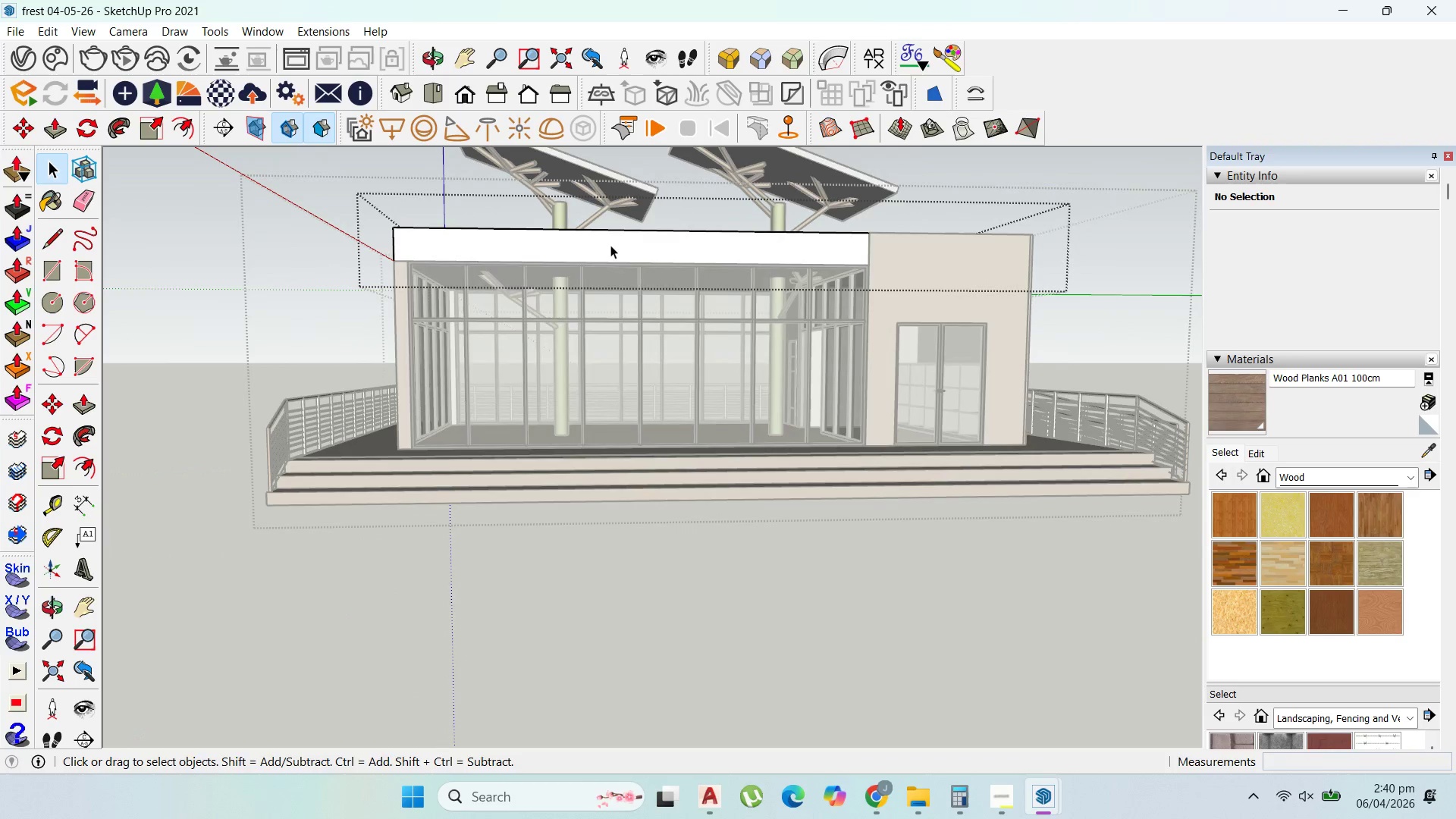 
triple_click([610, 245])
 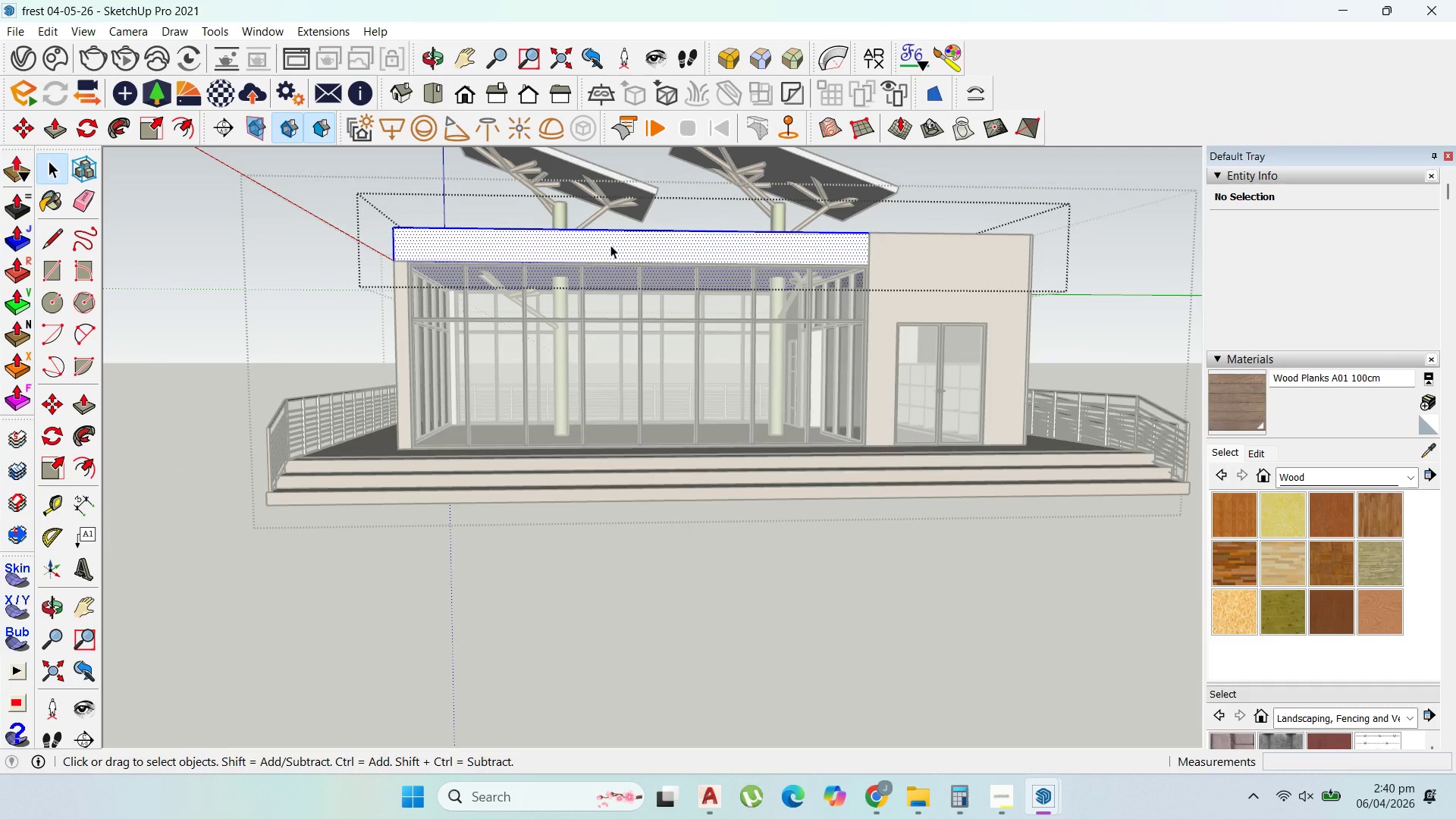 
triple_click([610, 245])
 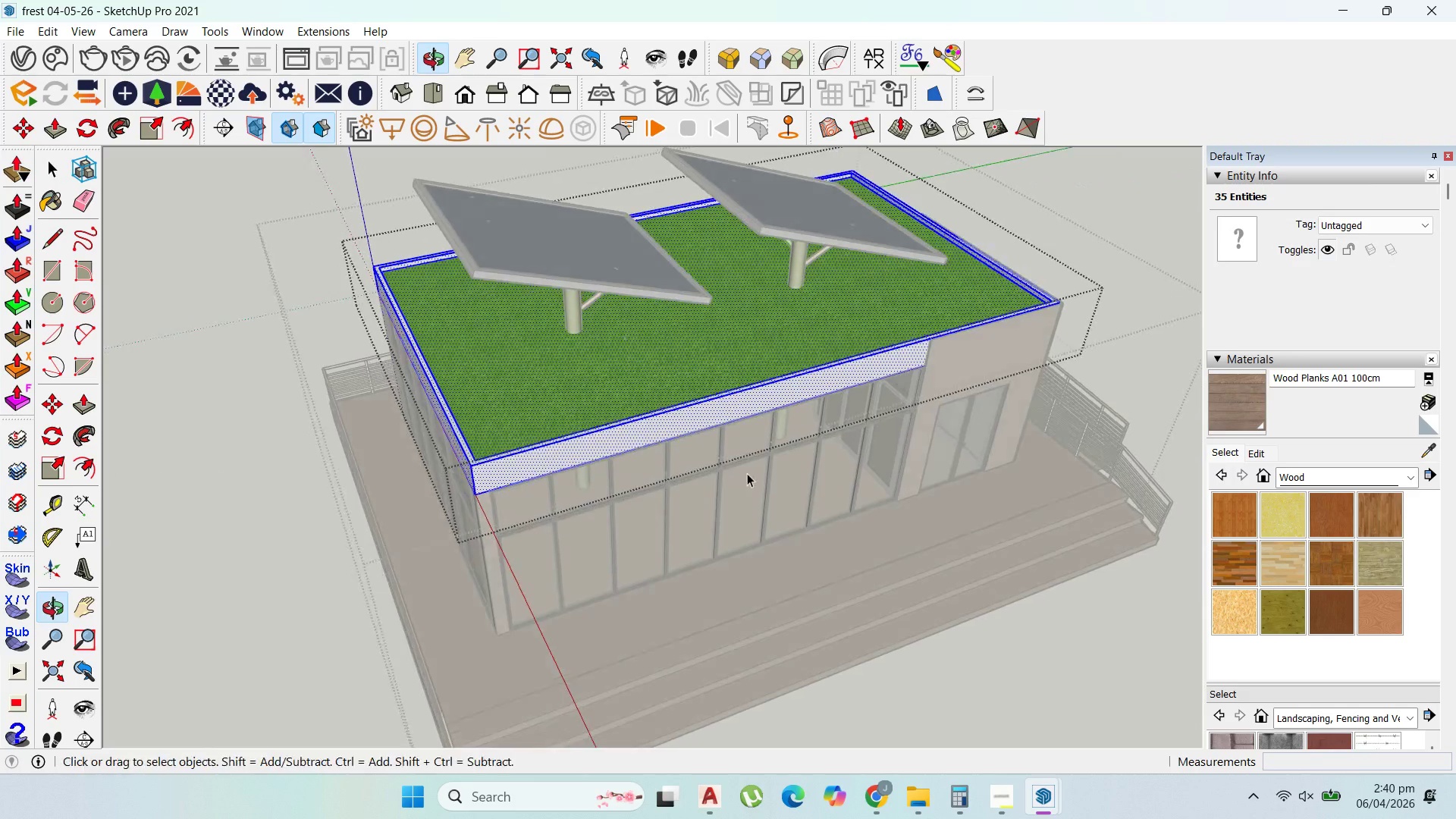 
left_click([728, 401])
 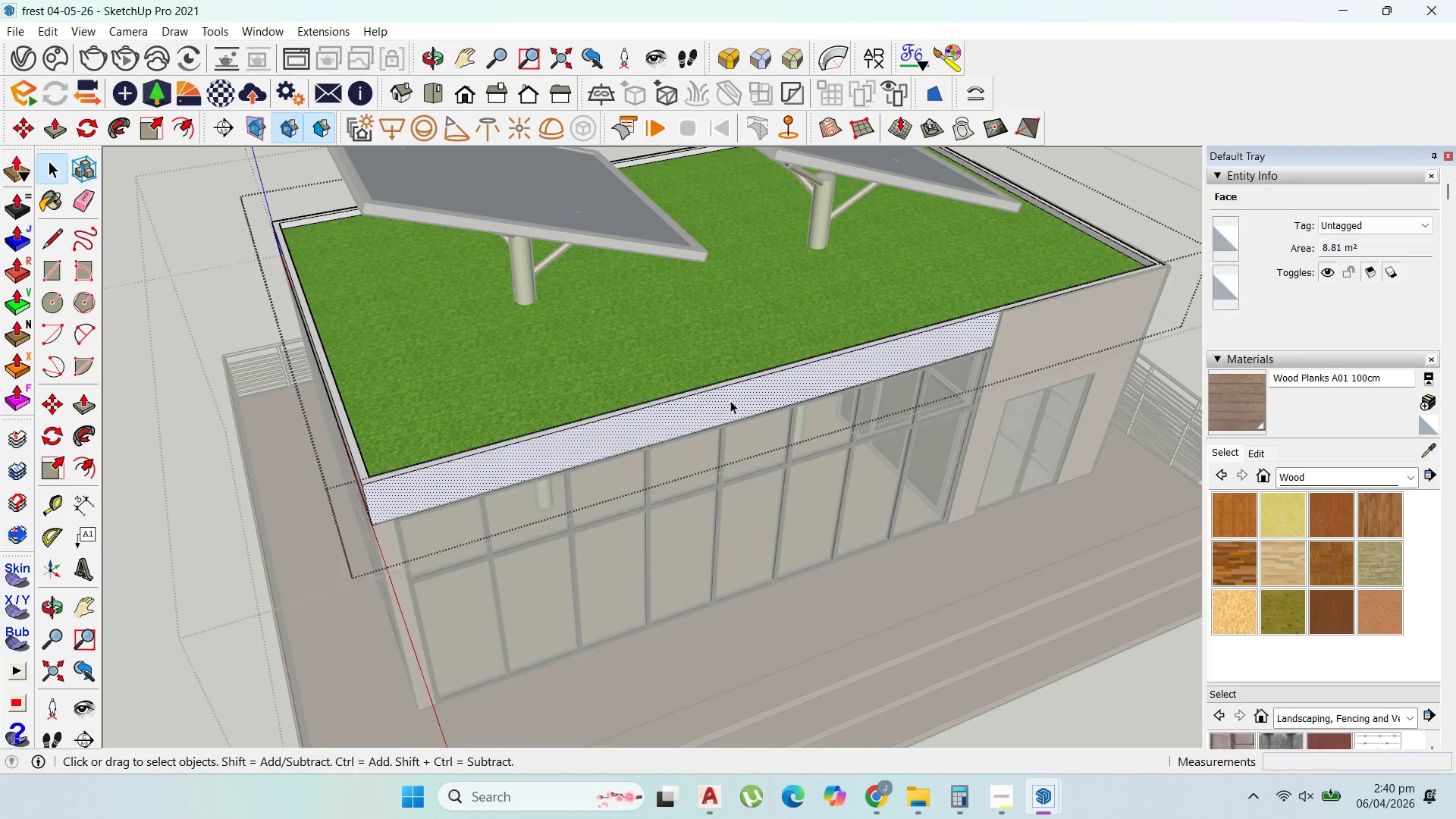 
scroll: coordinate [722, 419], scroll_direction: up, amount: 3.0
 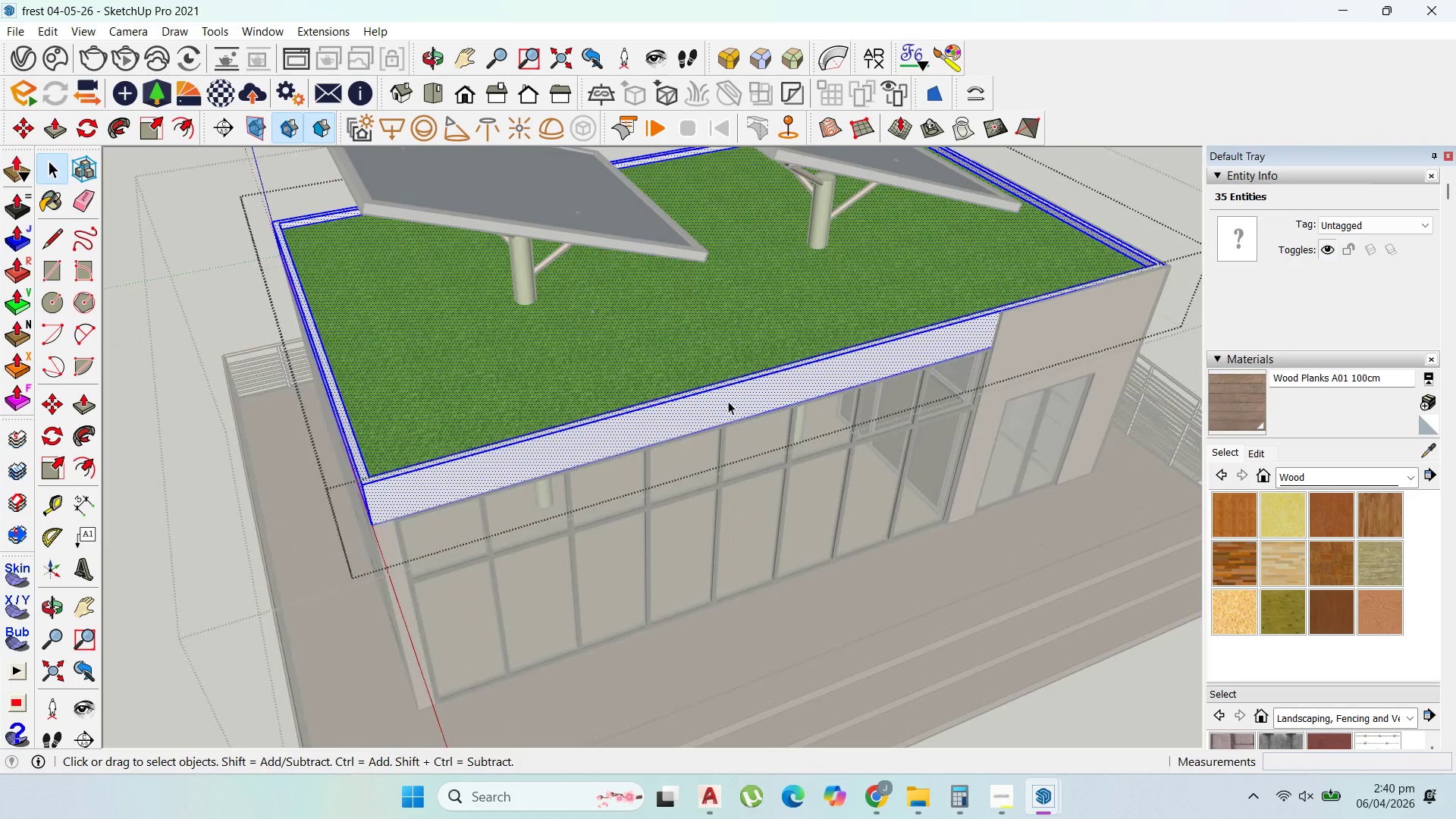 
key(Escape)
 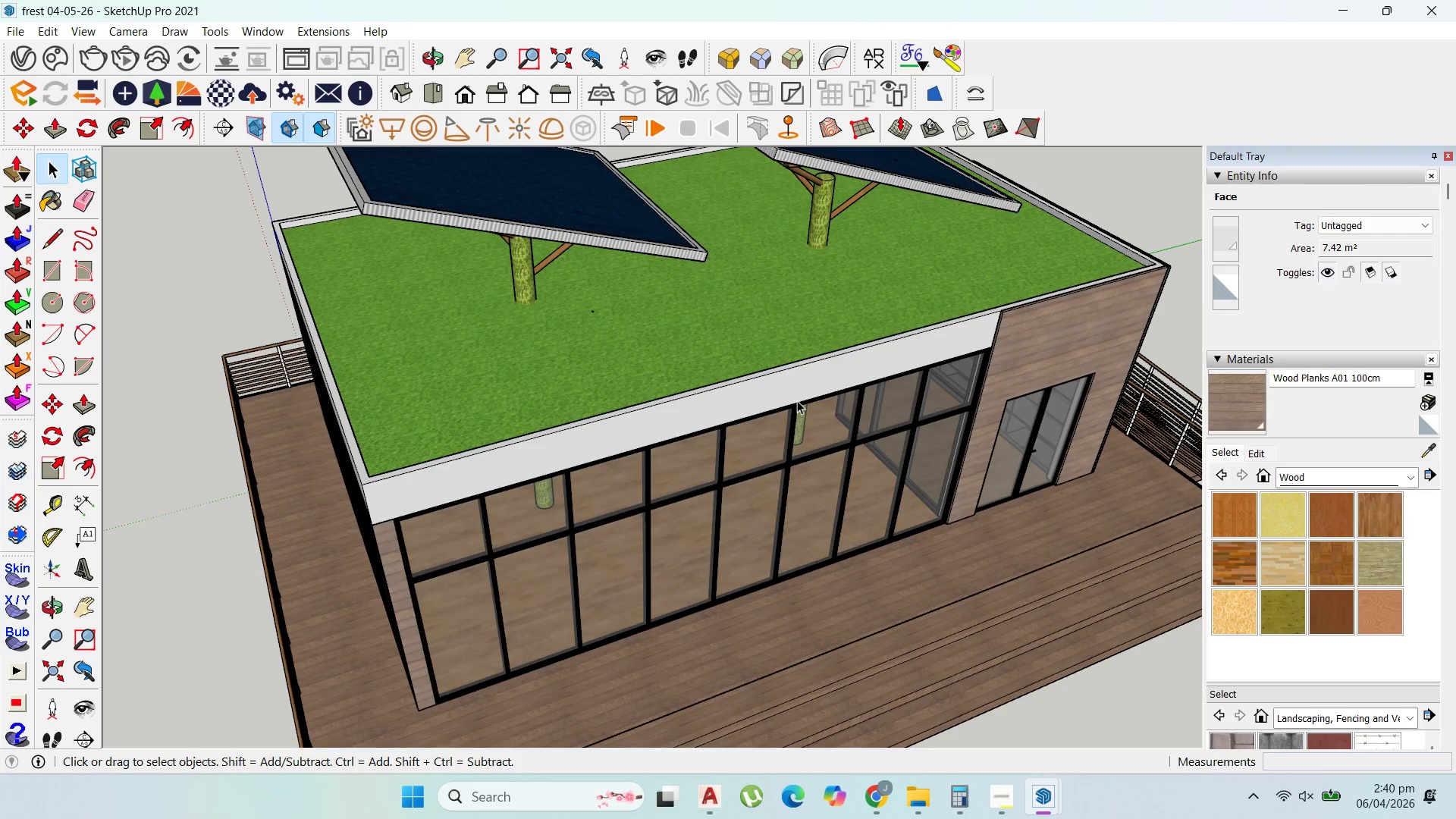 
key(Escape)
 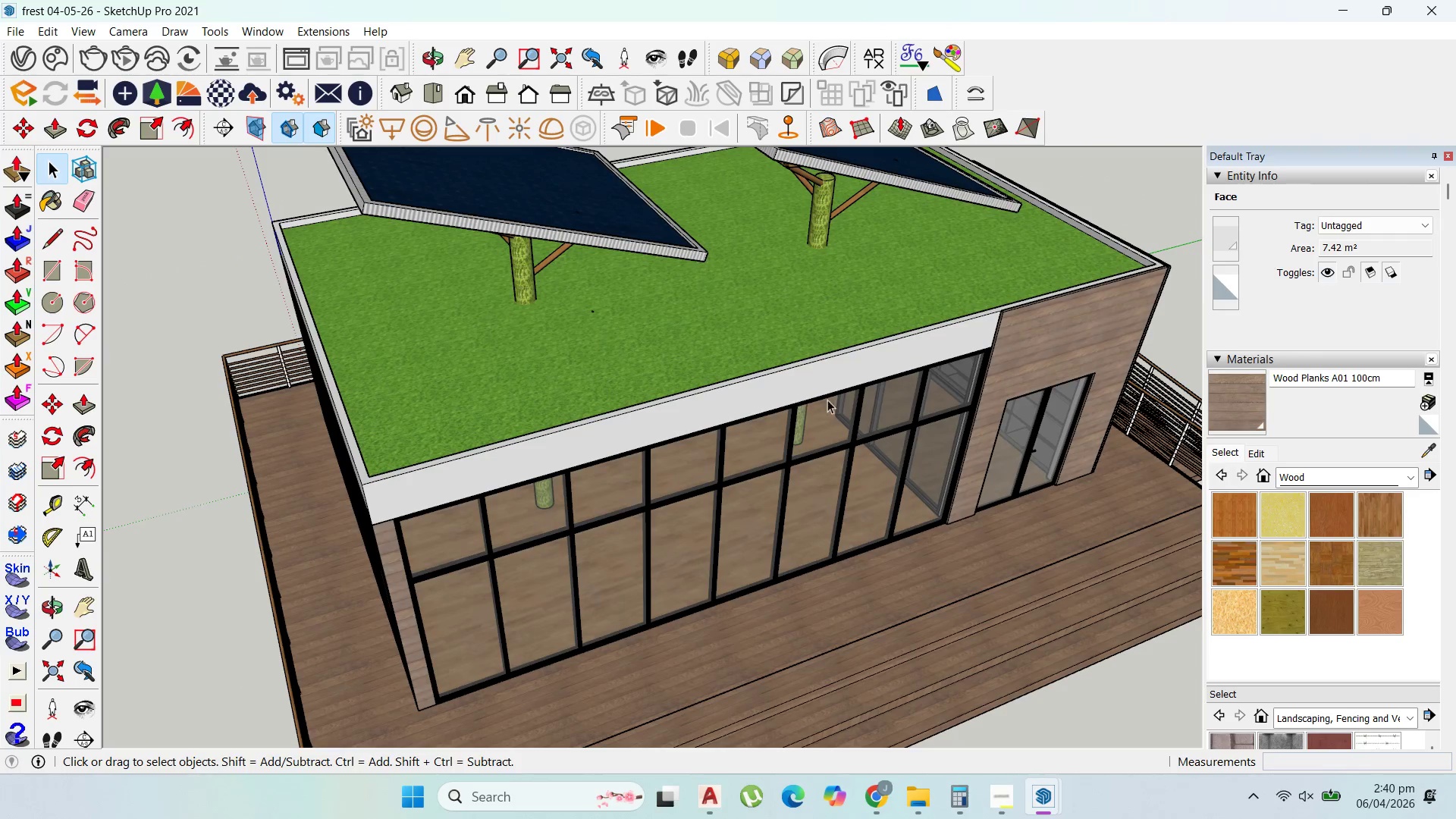 
key(Escape)
 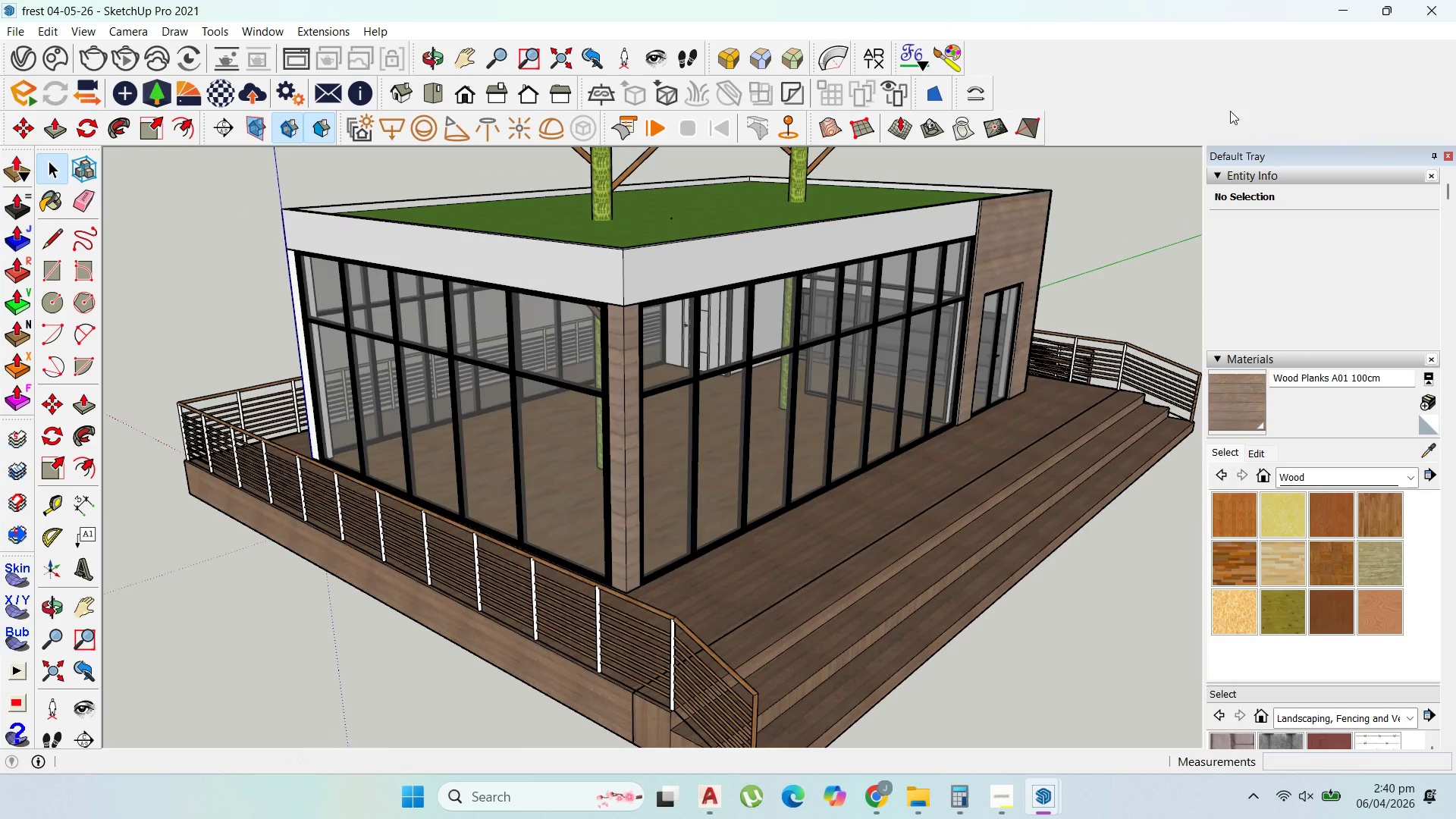 
scroll: coordinate [958, 251], scroll_direction: up, amount: 1.0
 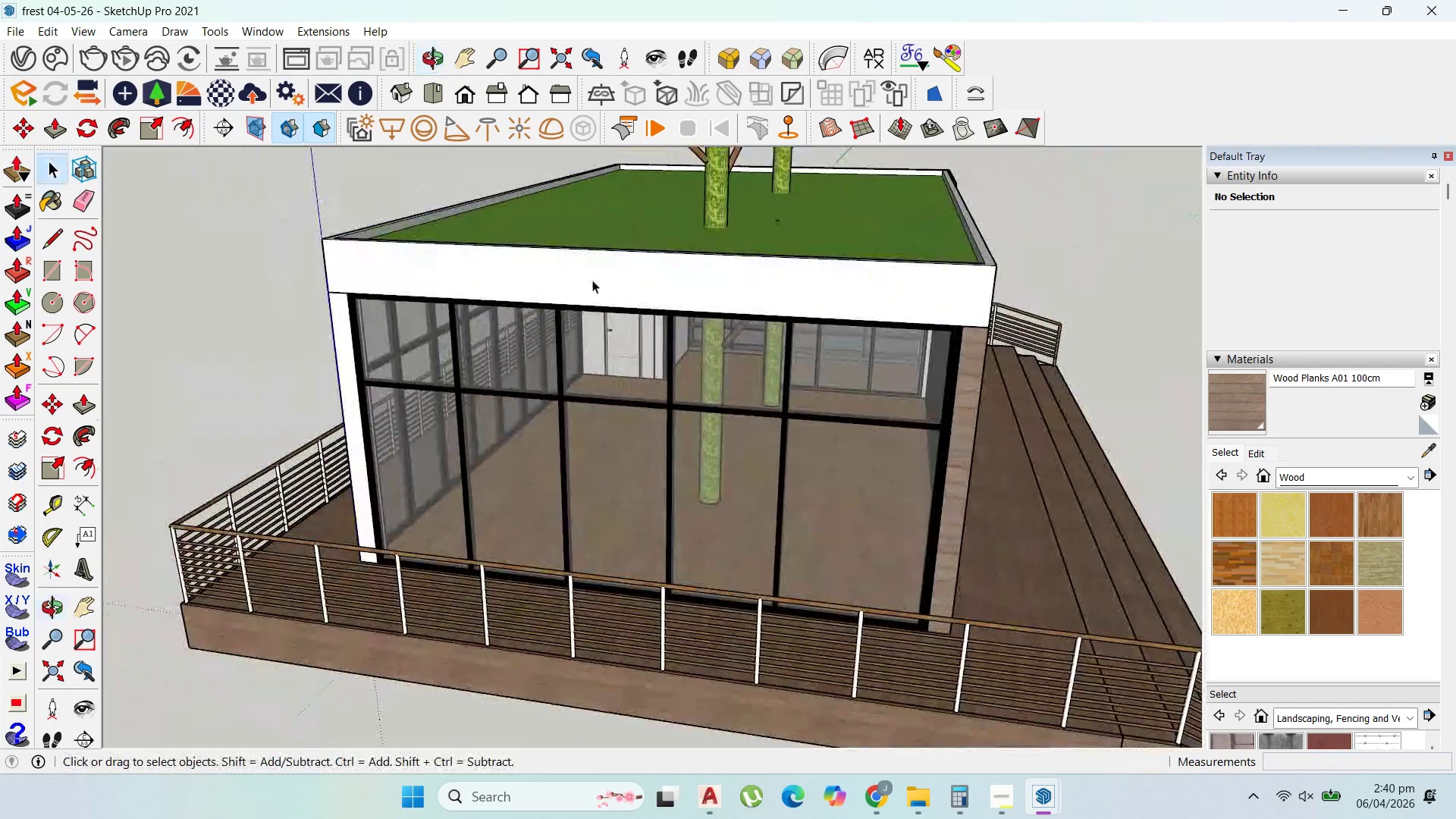 
left_click([338, 334])
 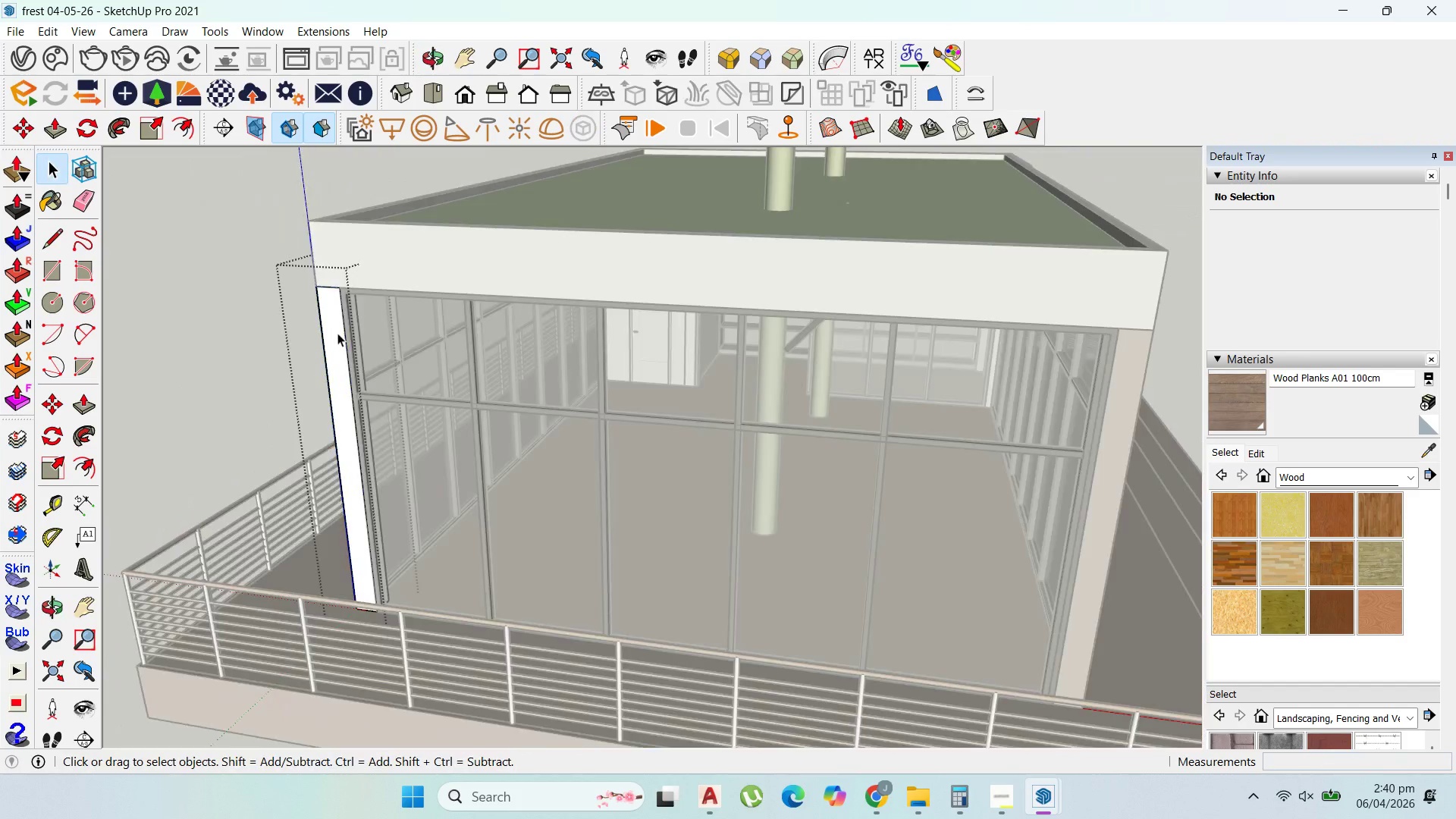 
scroll: coordinate [360, 334], scroll_direction: up, amount: 2.0
 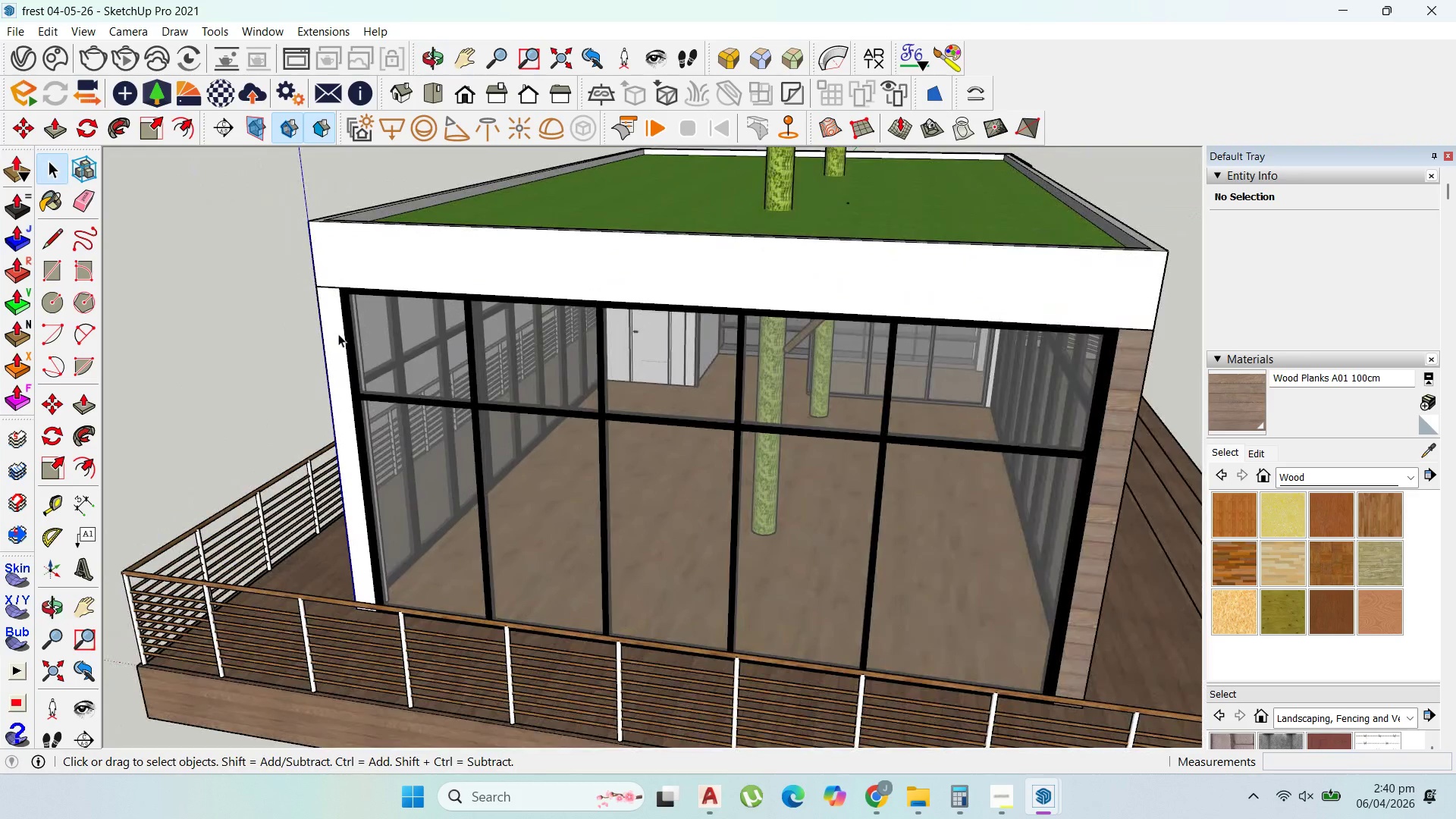 
triple_click([337, 333])
 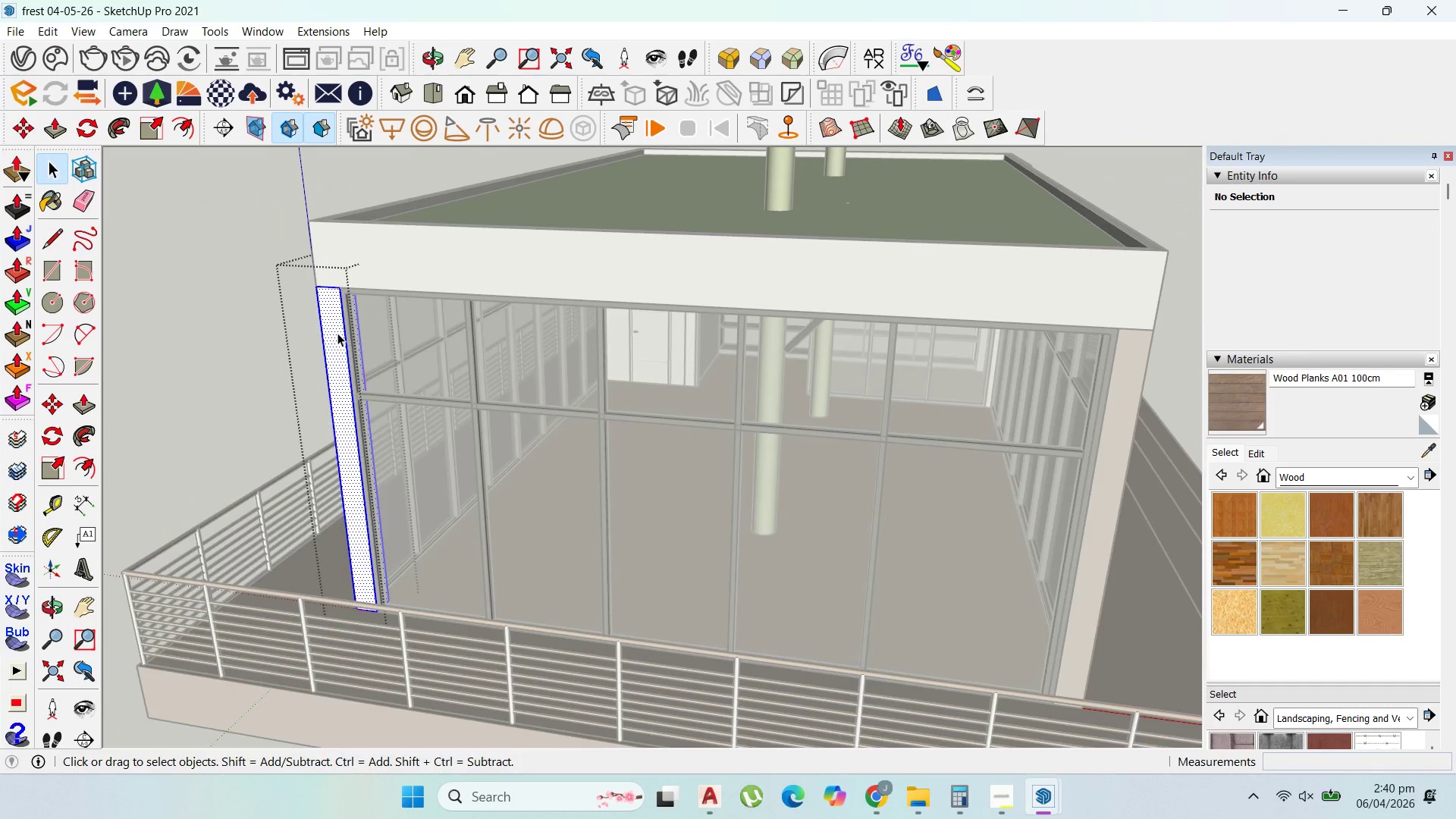 
triple_click([337, 333])
 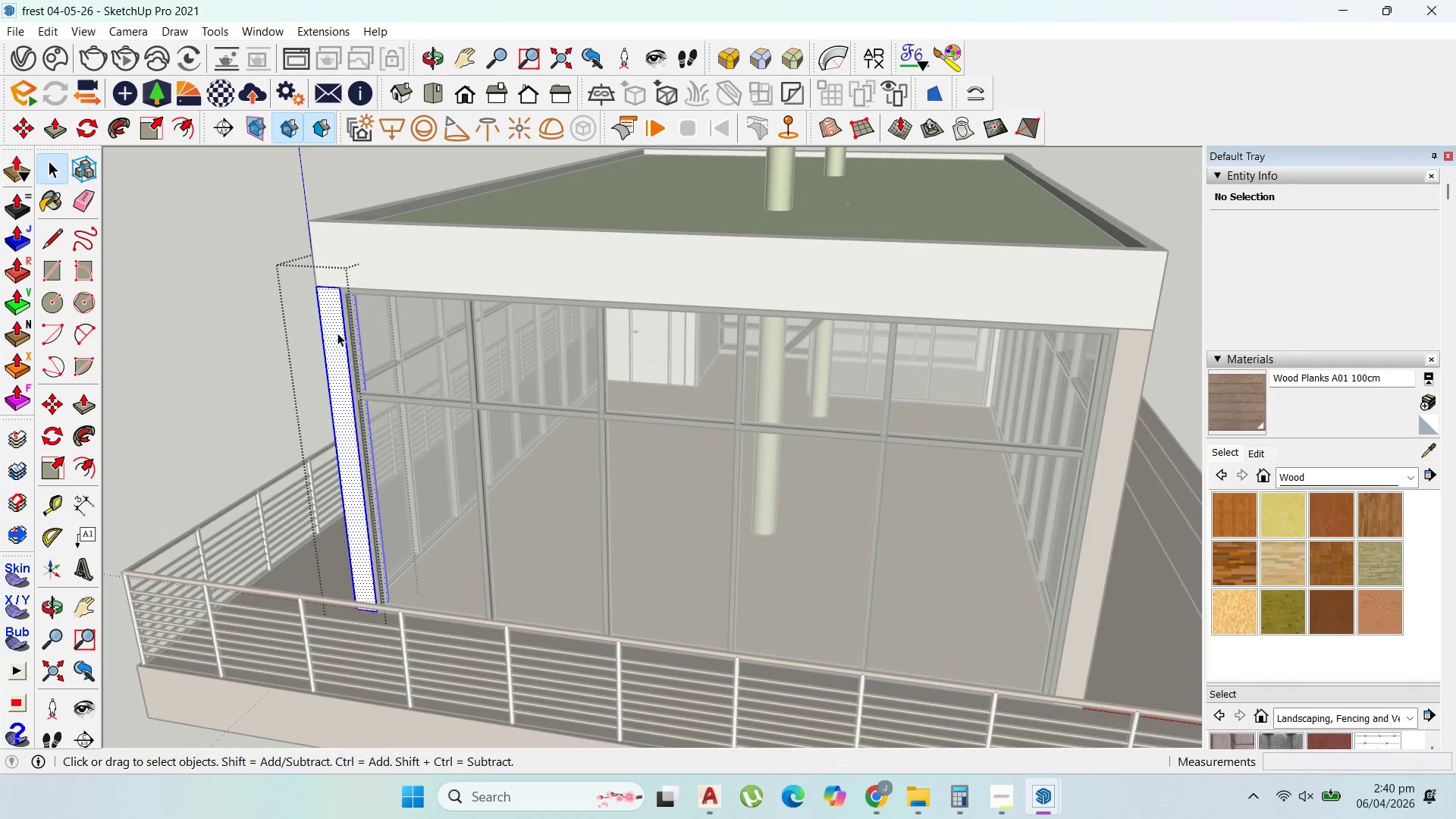 
triple_click([337, 333])
 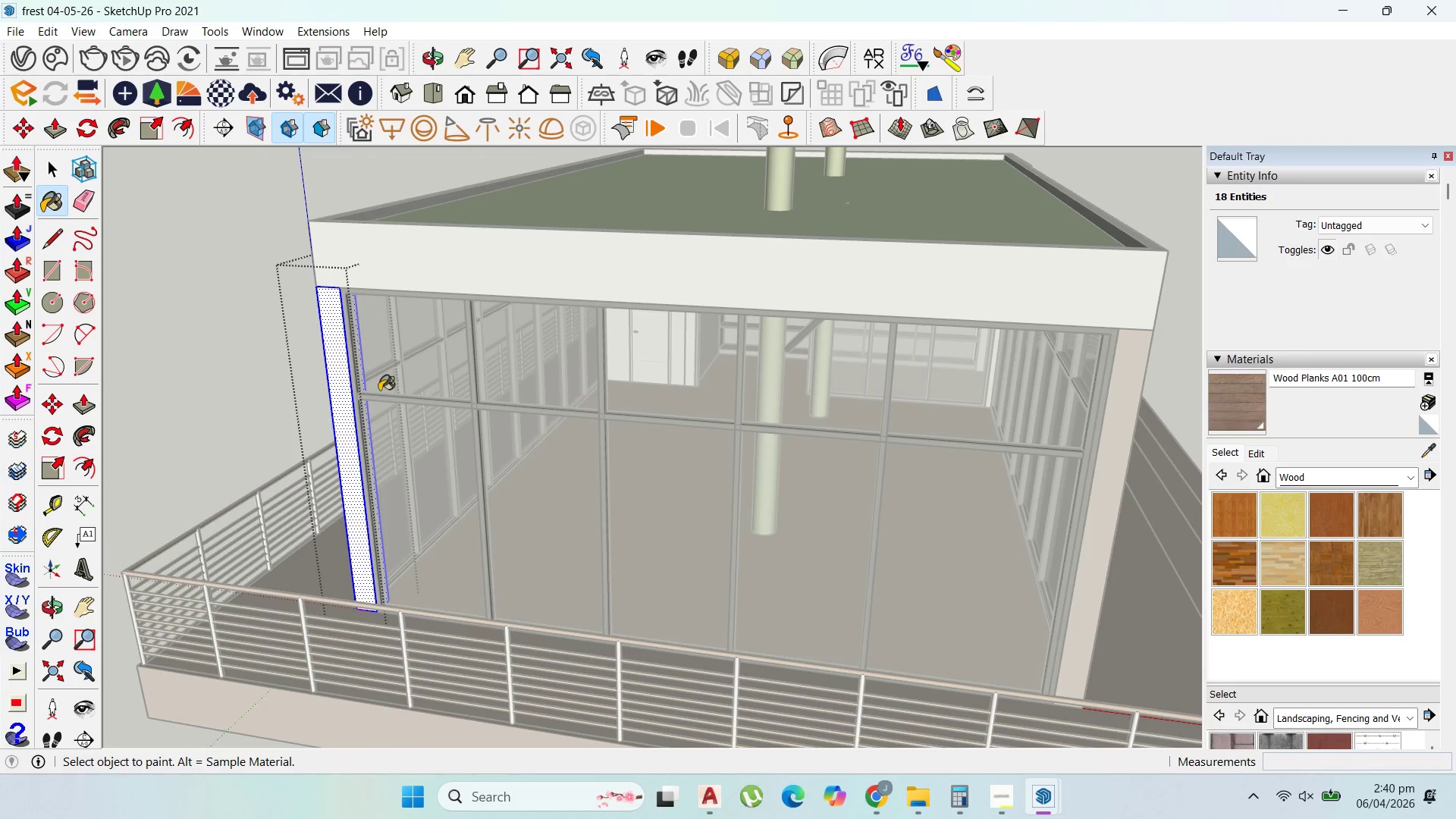 
double_click([344, 375])
 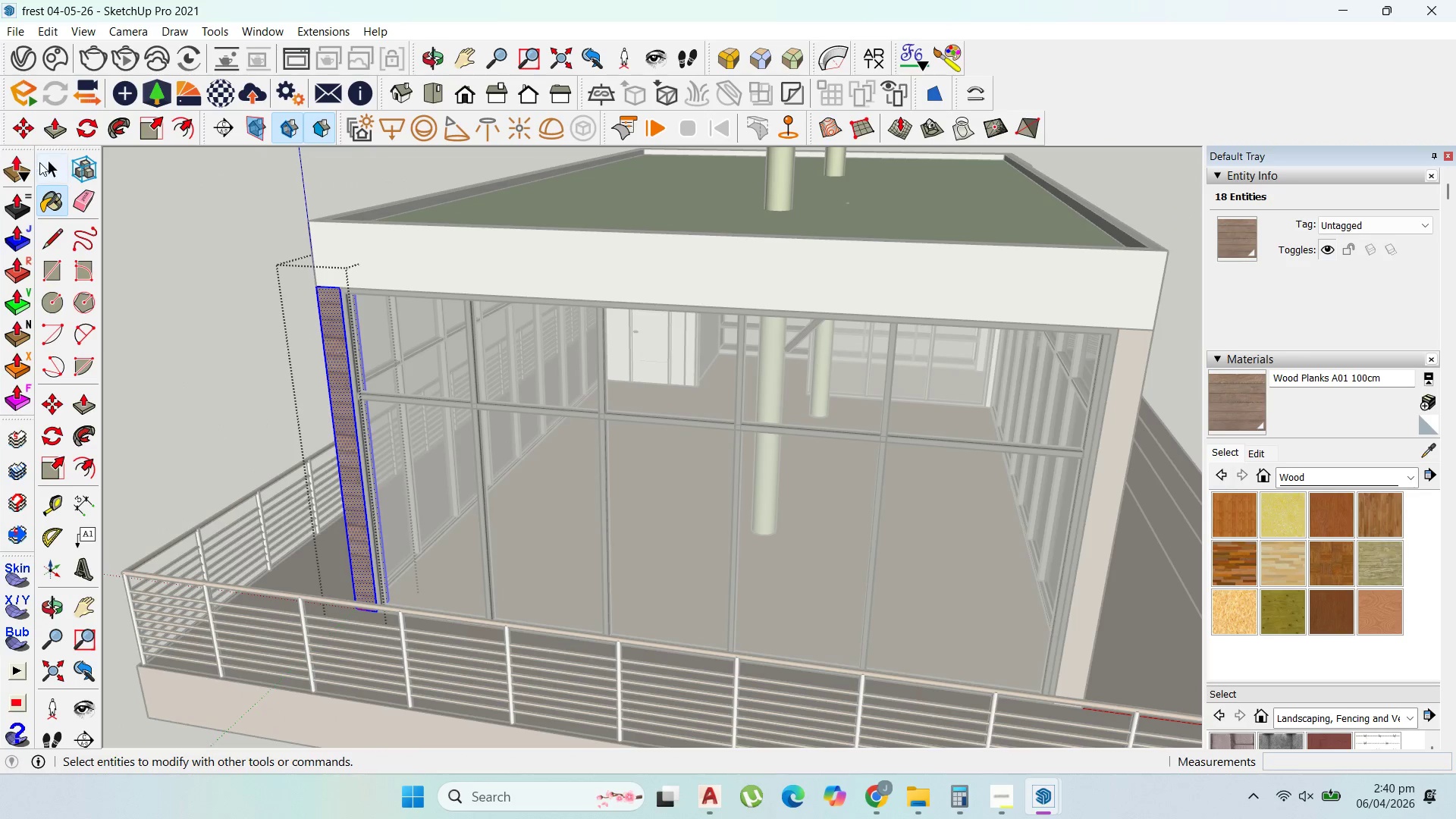 
key(Escape)
 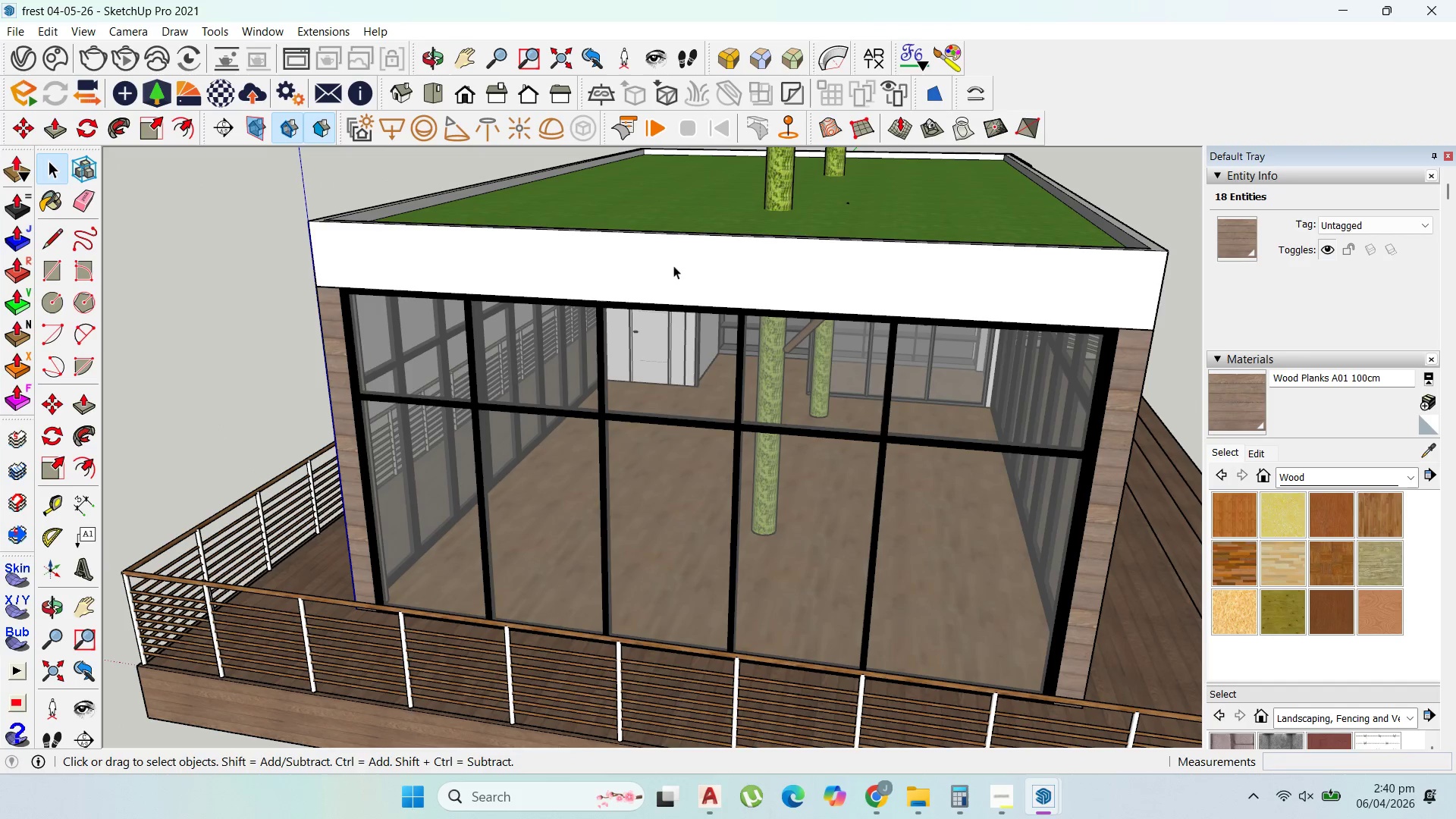 
key(Escape)
 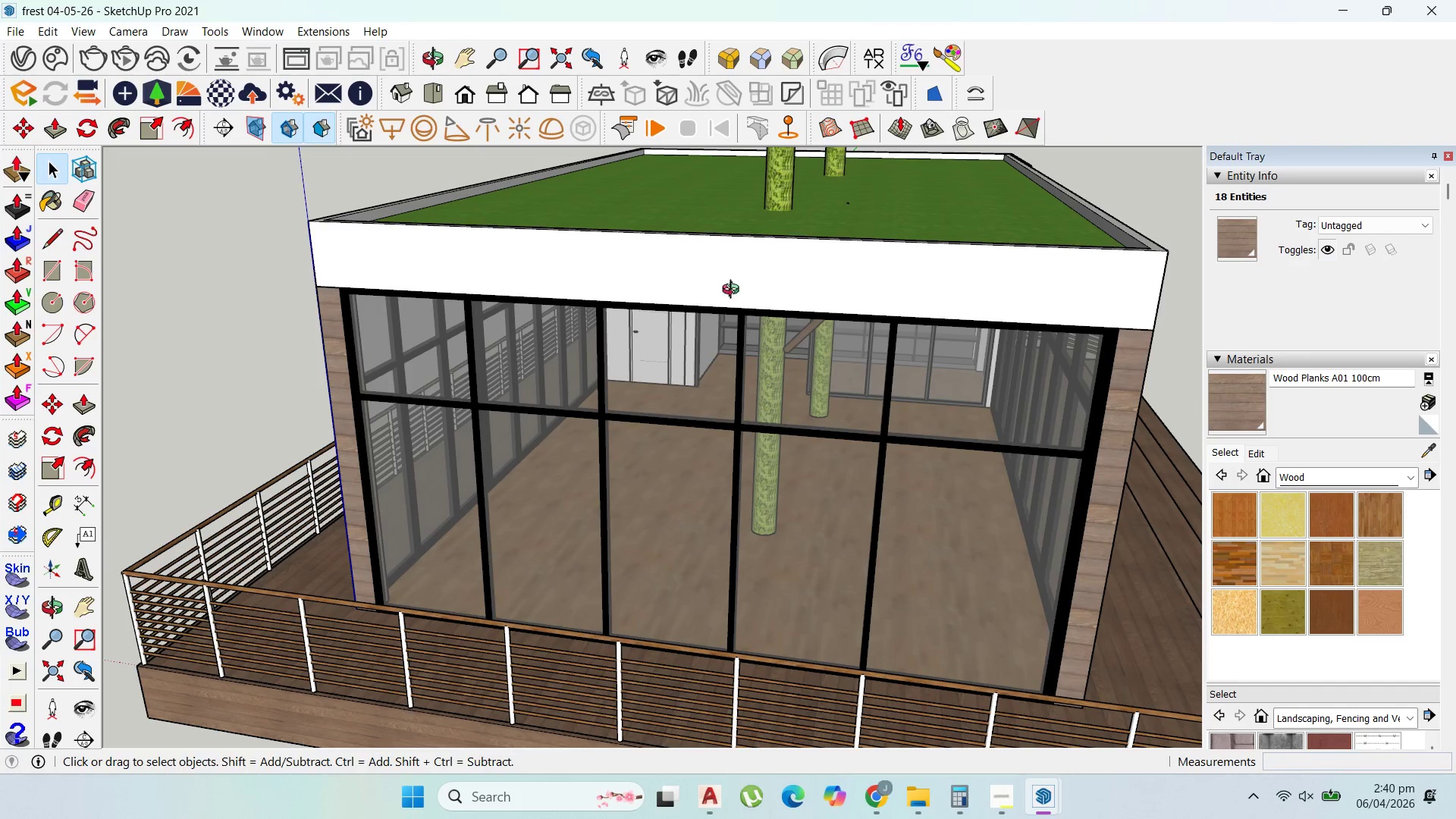 
key(Escape)
 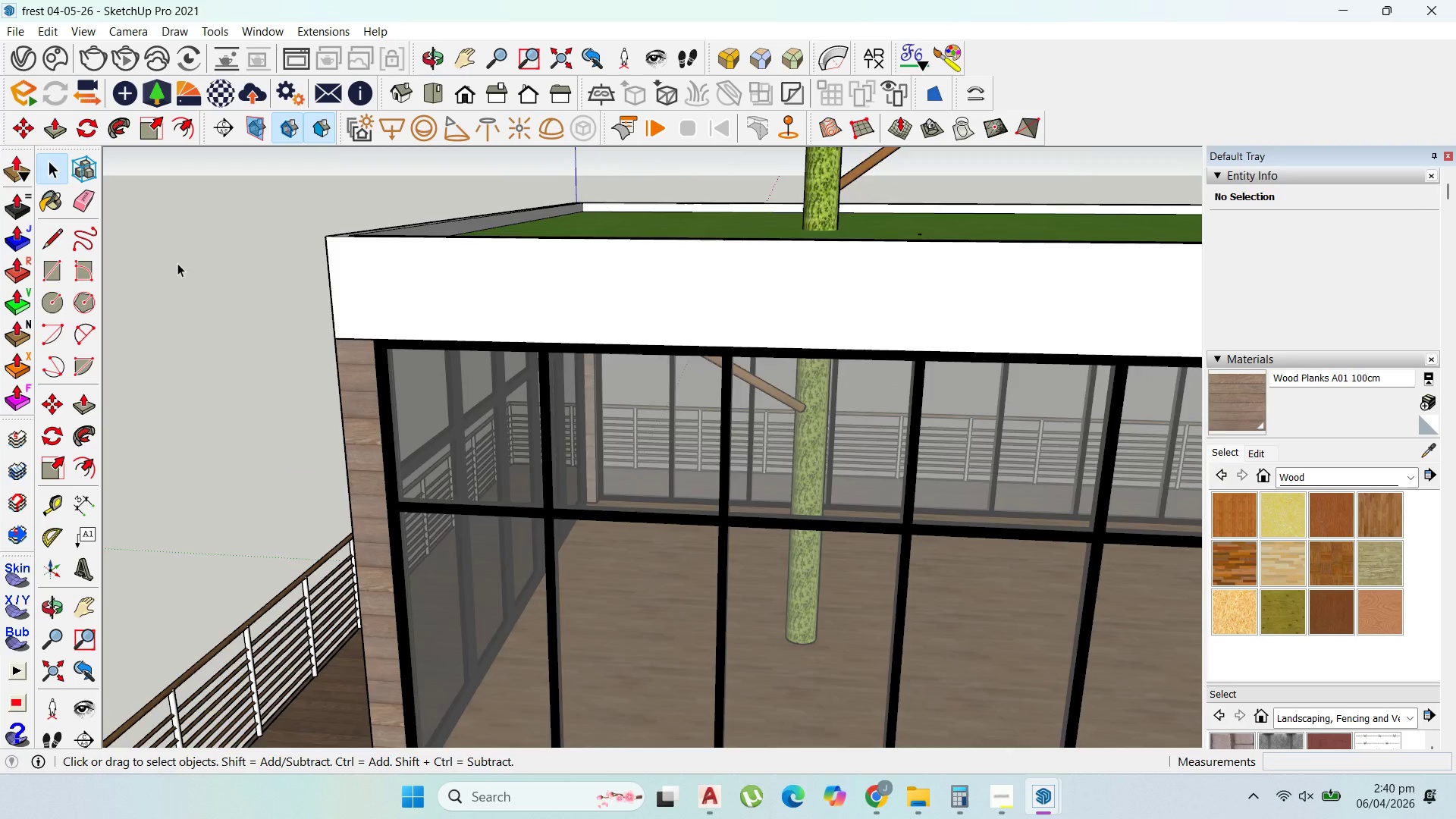 
scroll: coordinate [265, 263], scroll_direction: down, amount: 12.0
 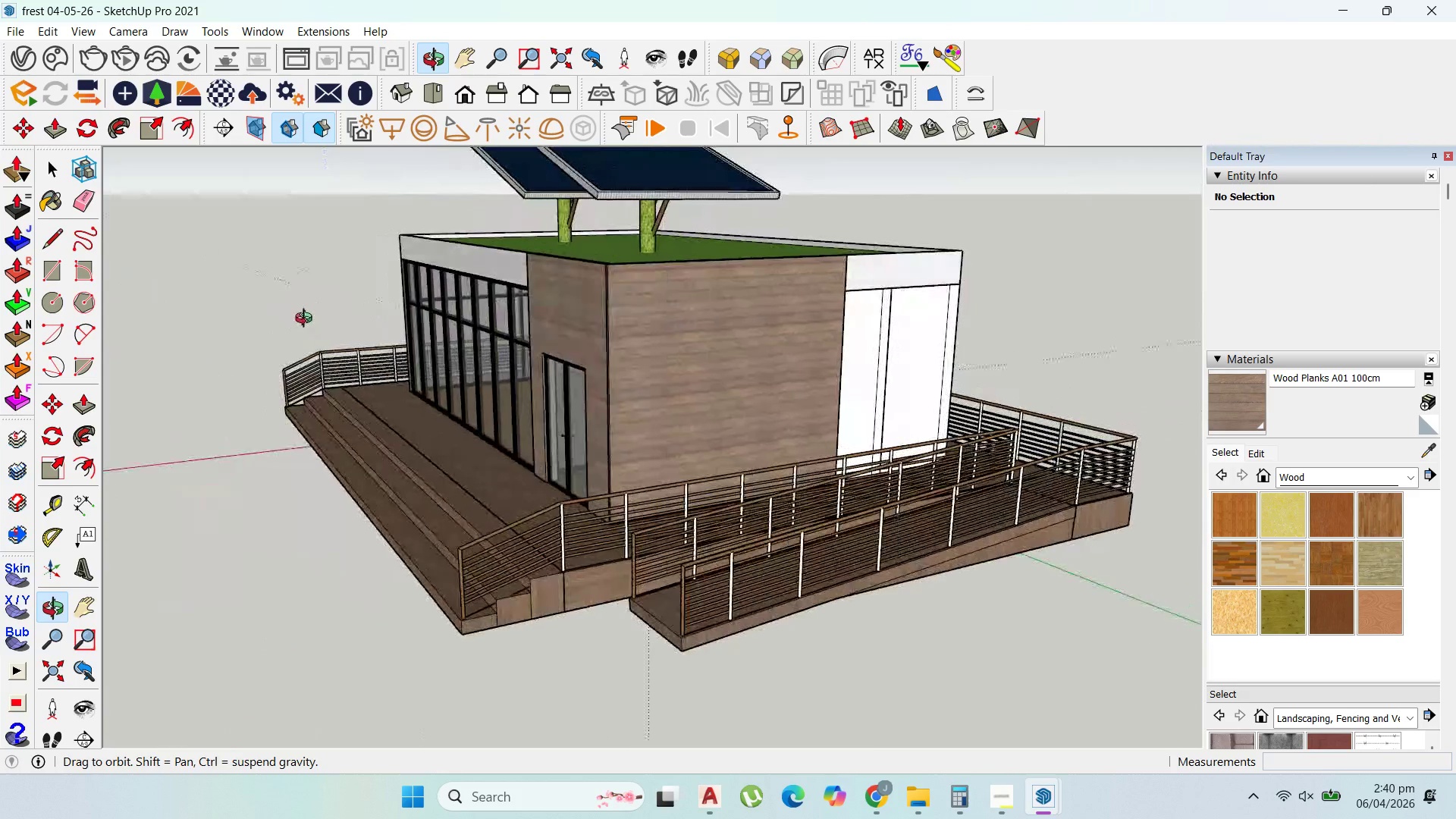 
scroll: coordinate [874, 339], scroll_direction: up, amount: 2.0
 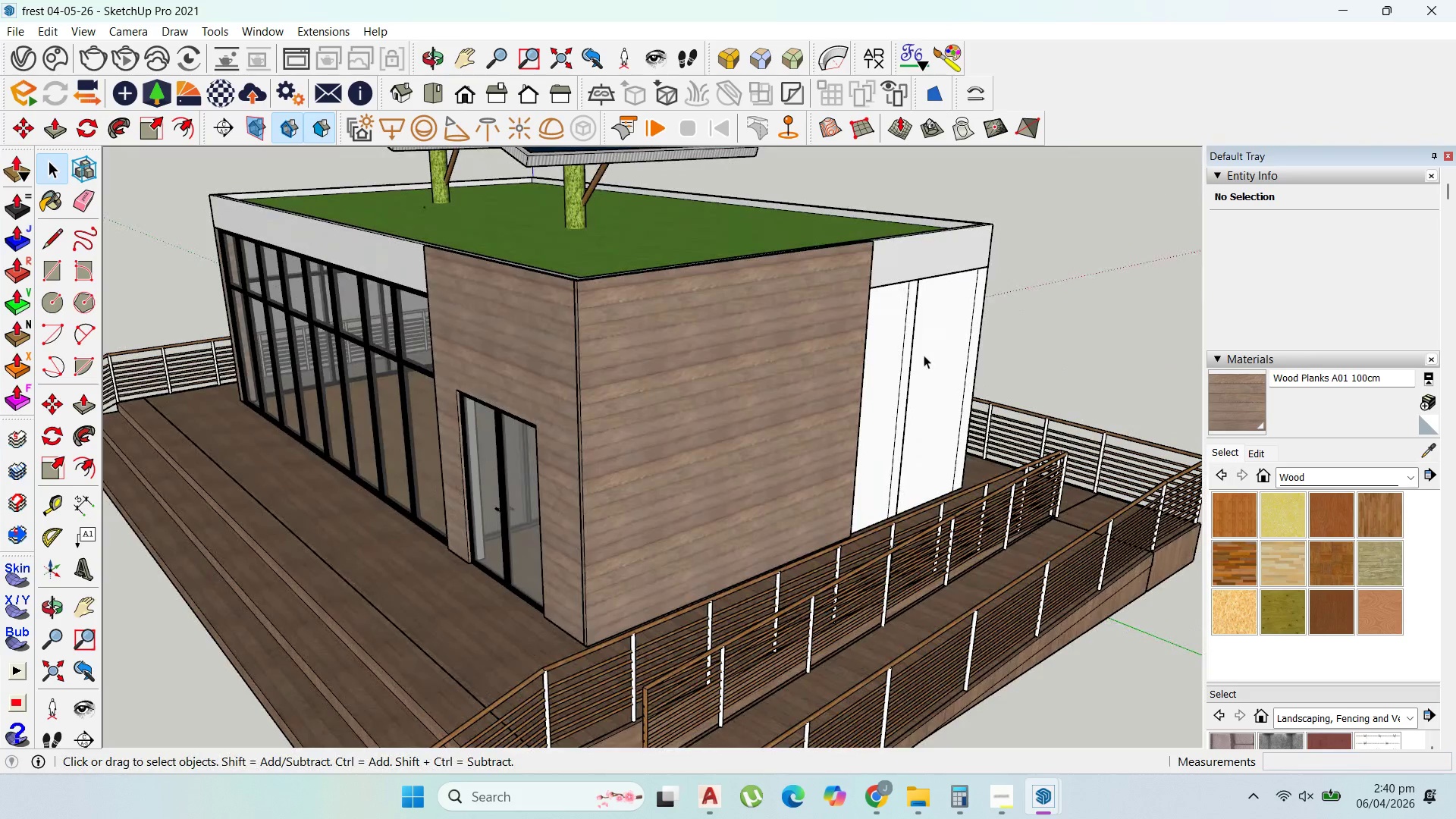 
double_click([924, 355])
 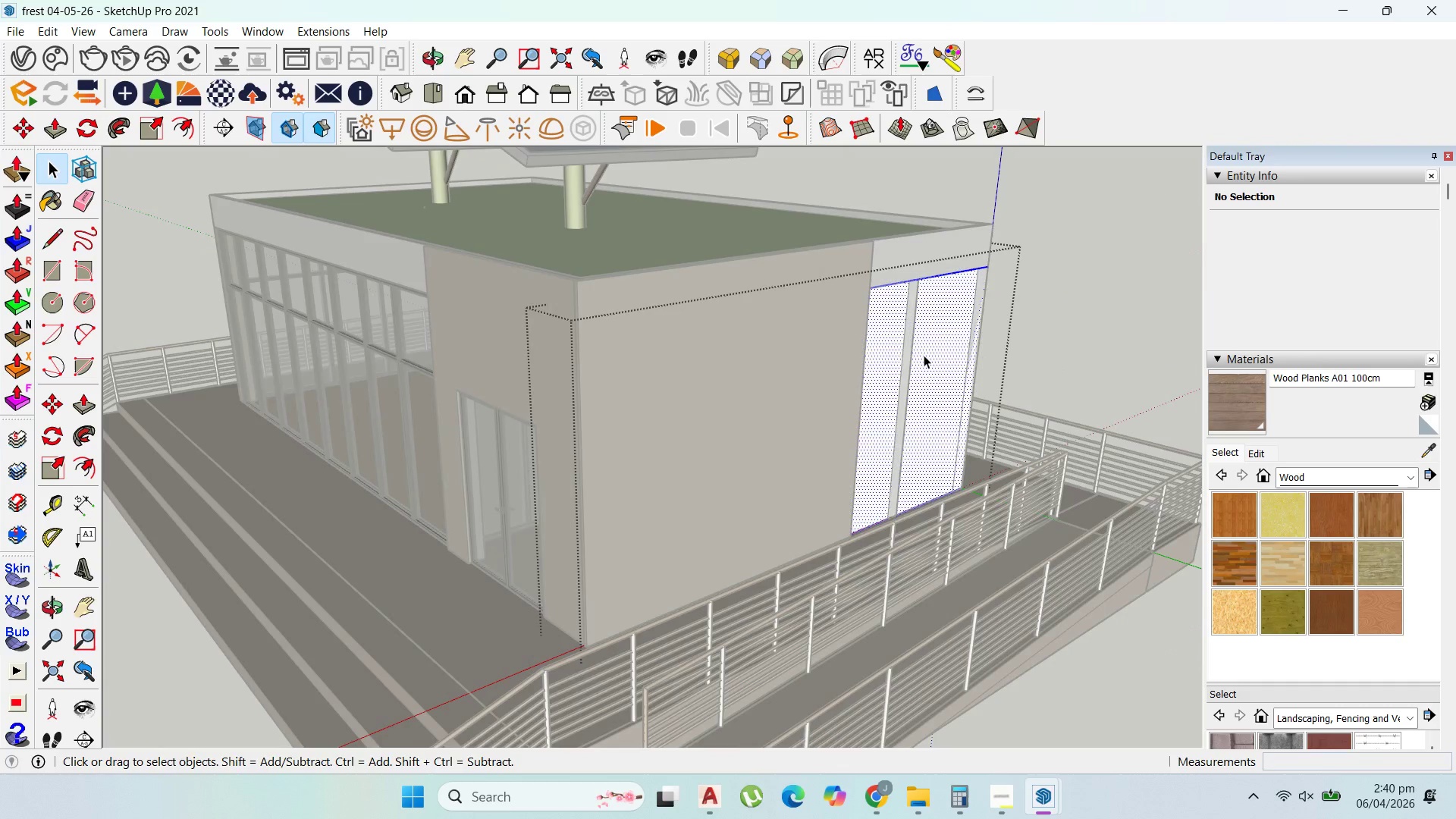 
triple_click([924, 355])
 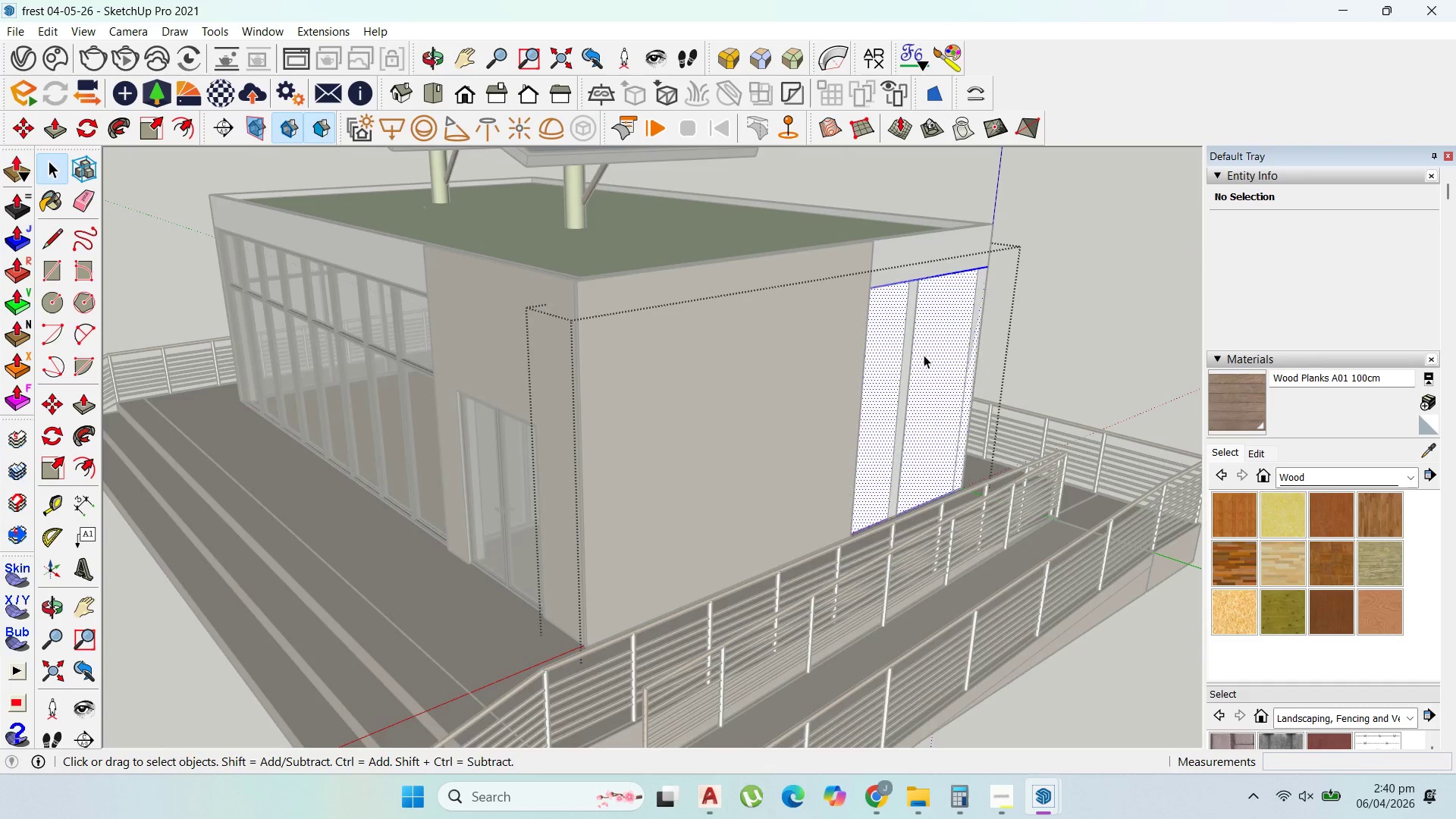 
triple_click([924, 355])
 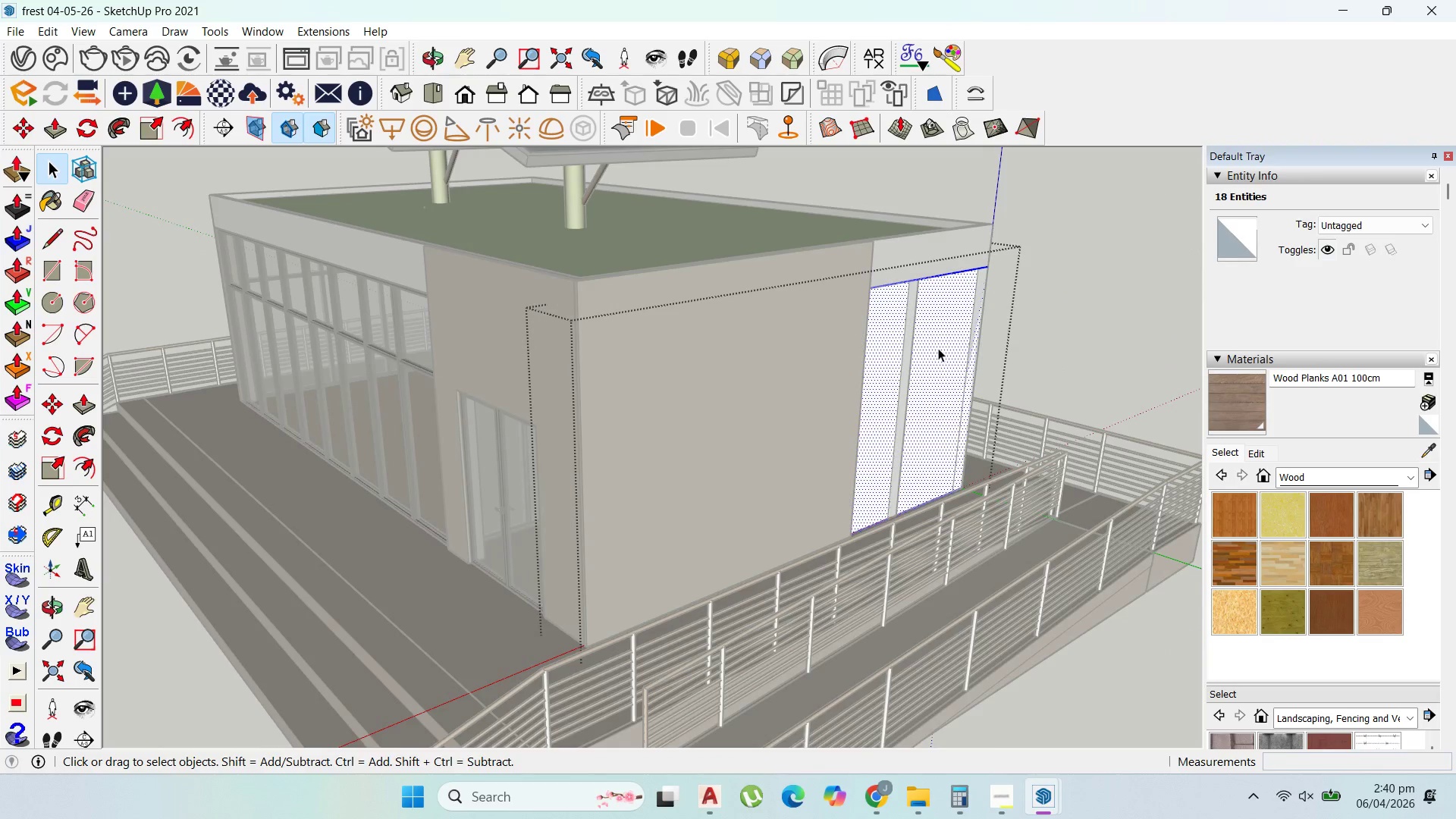 
key(Escape)
 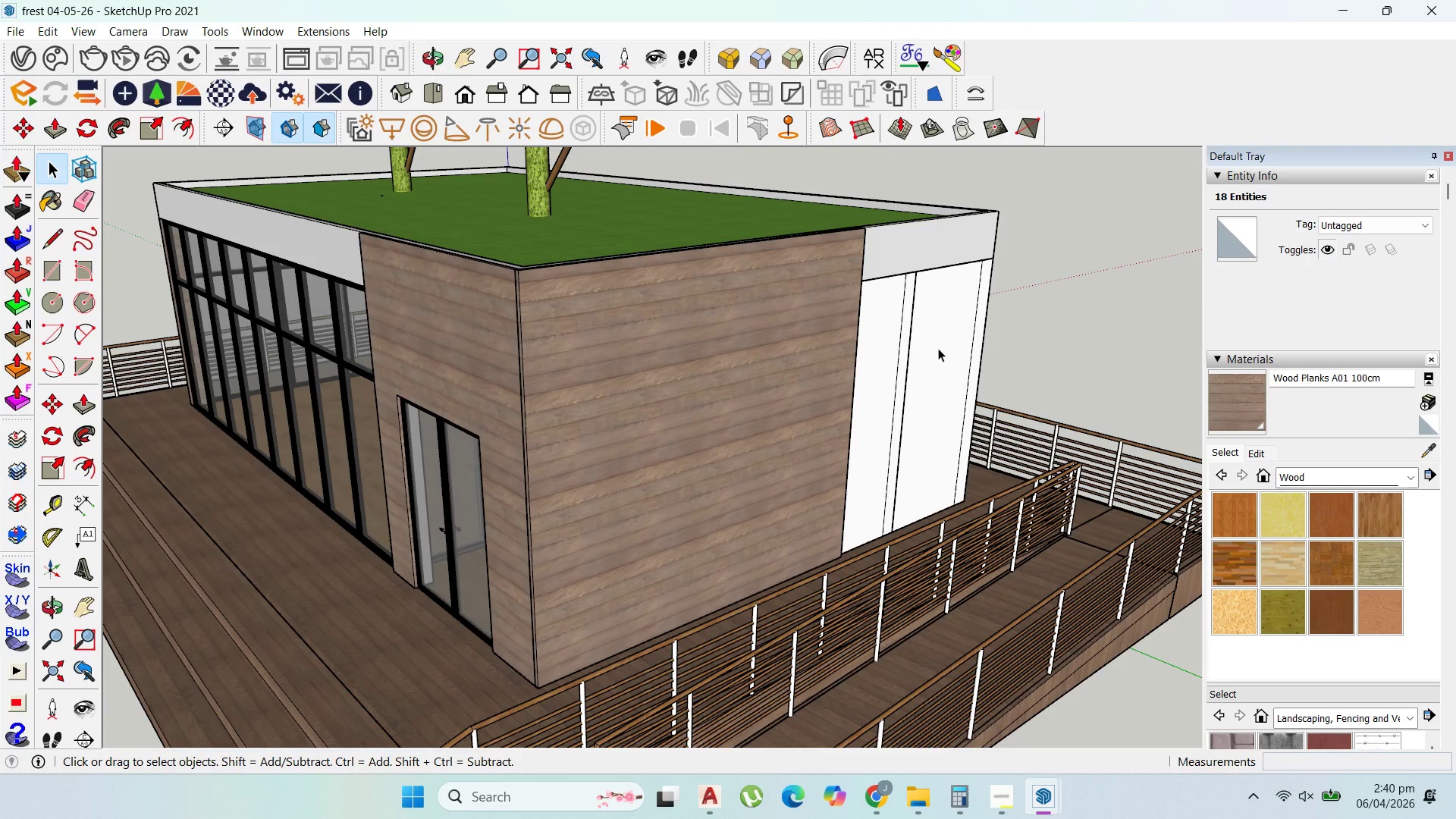 
key(Escape)
 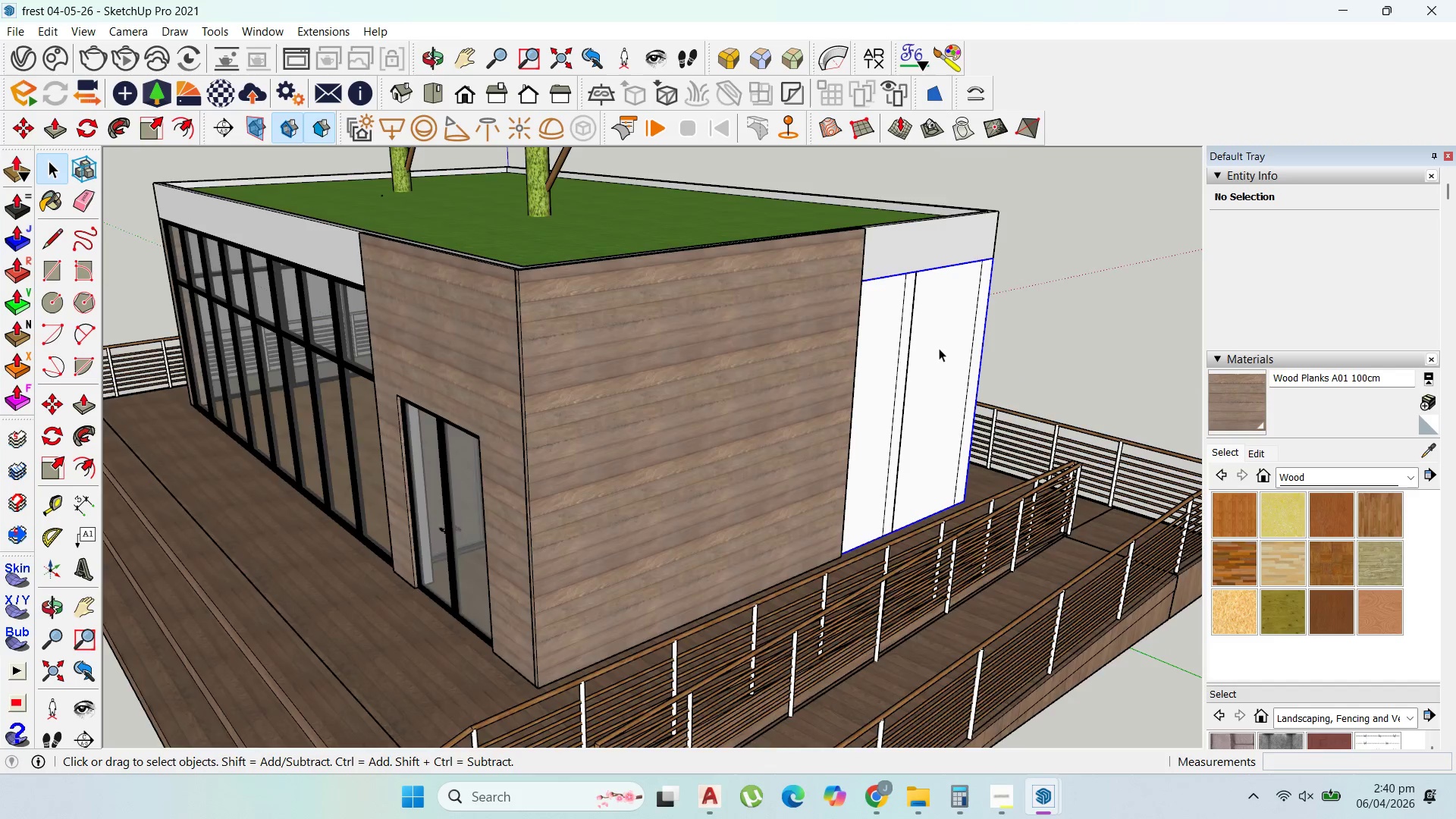 
scroll: coordinate [938, 348], scroll_direction: up, amount: 1.0
 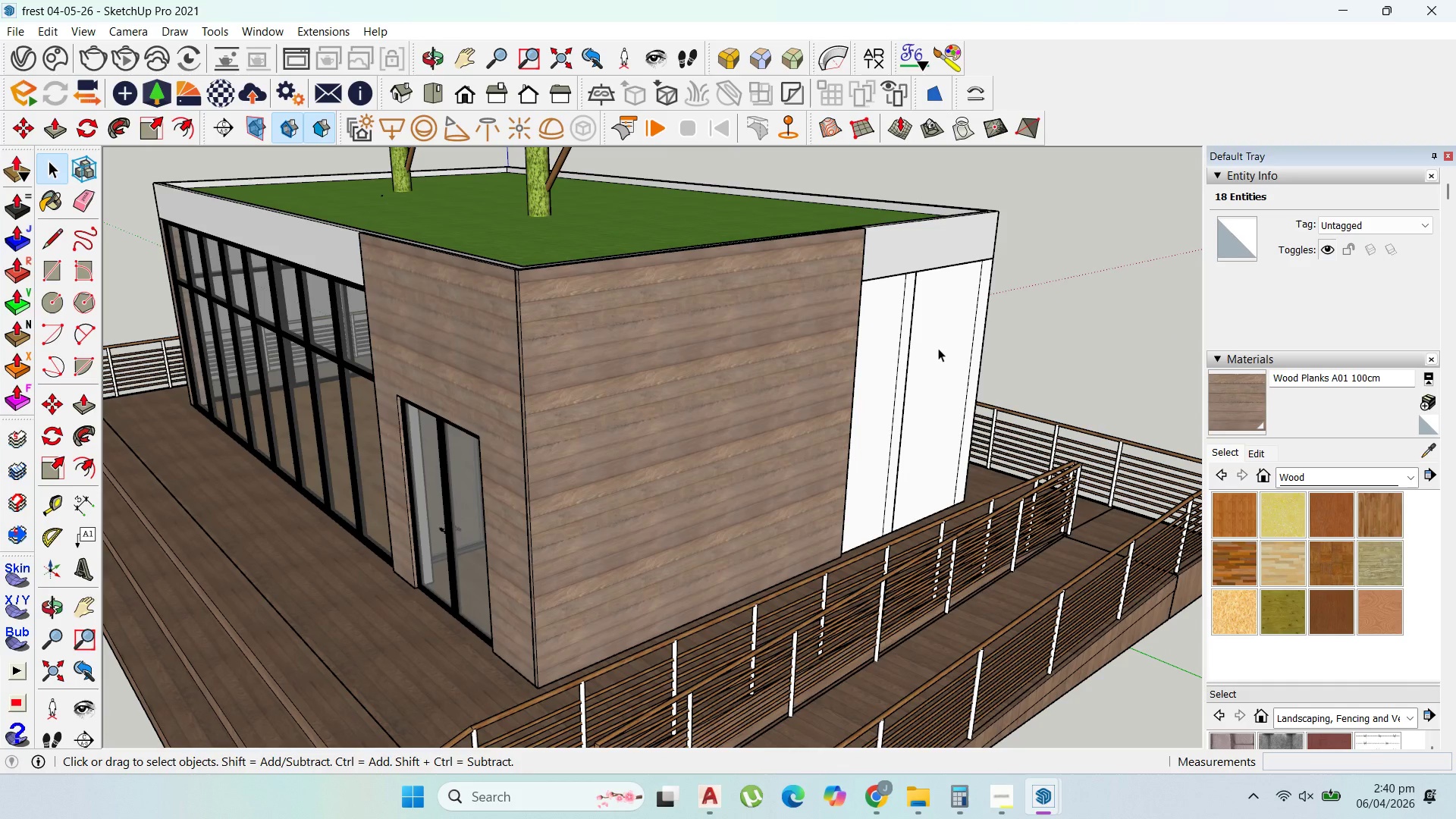 
double_click([939, 348])
 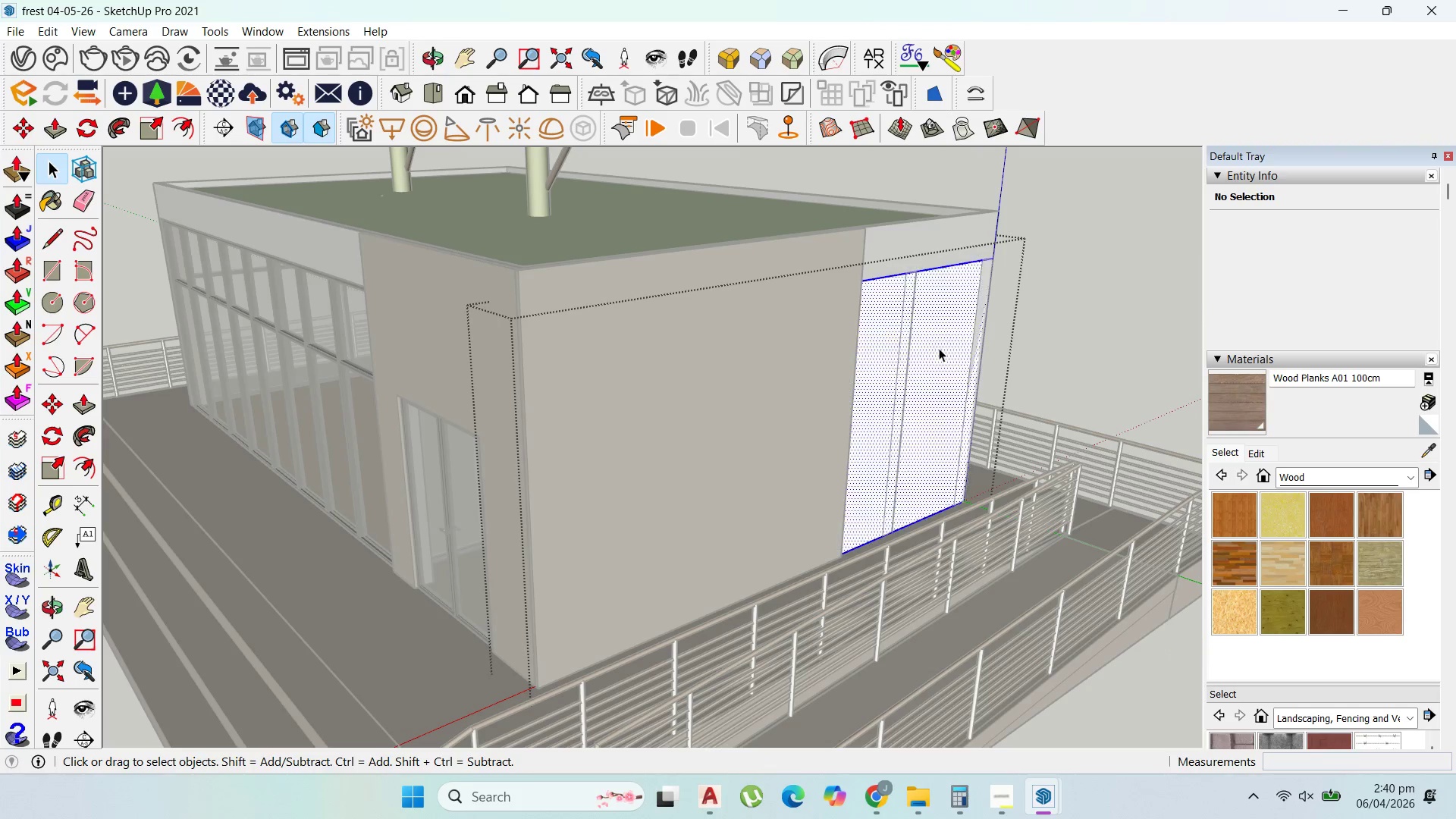 
triple_click([939, 348])
 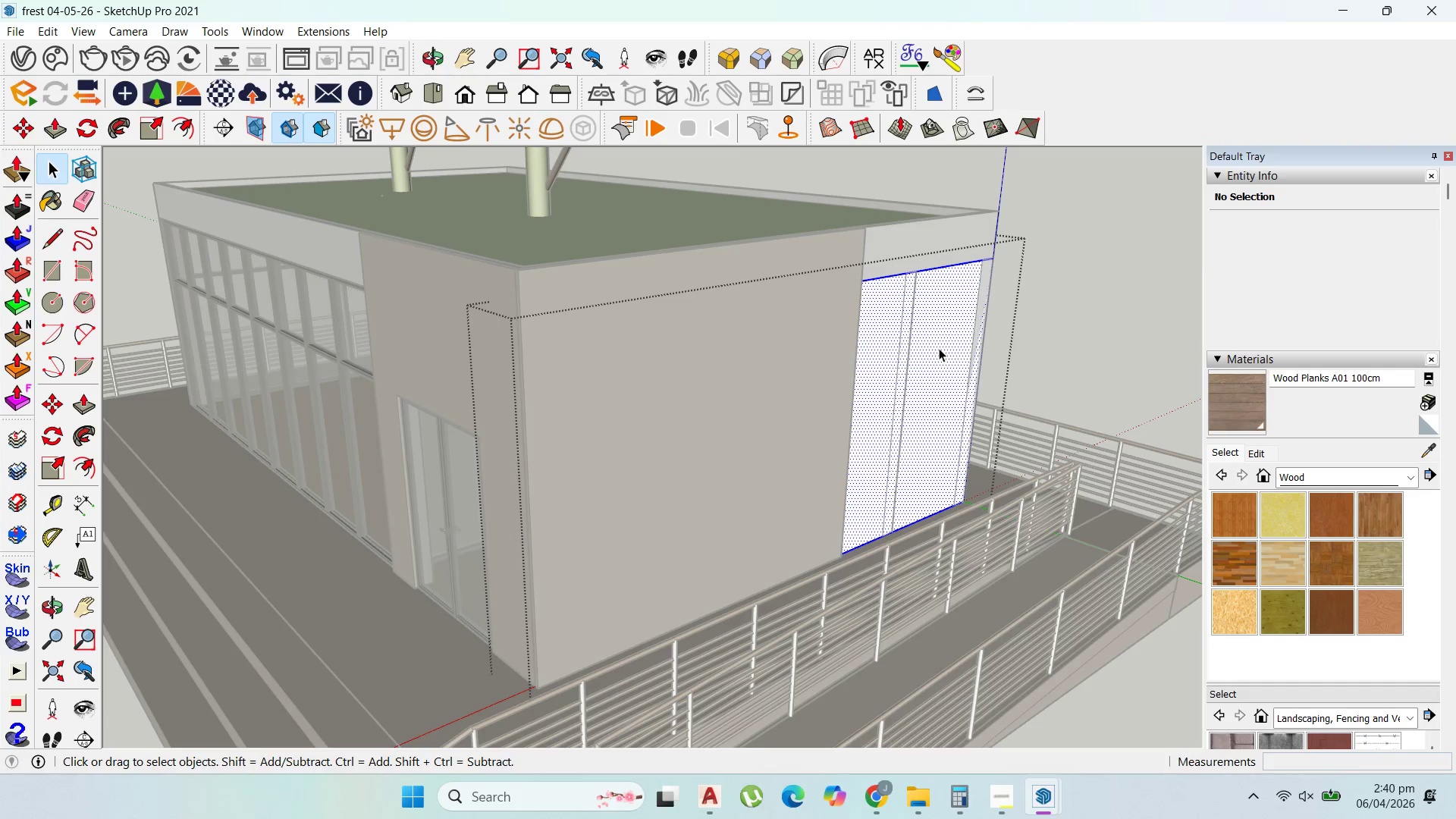 
triple_click([939, 348])
 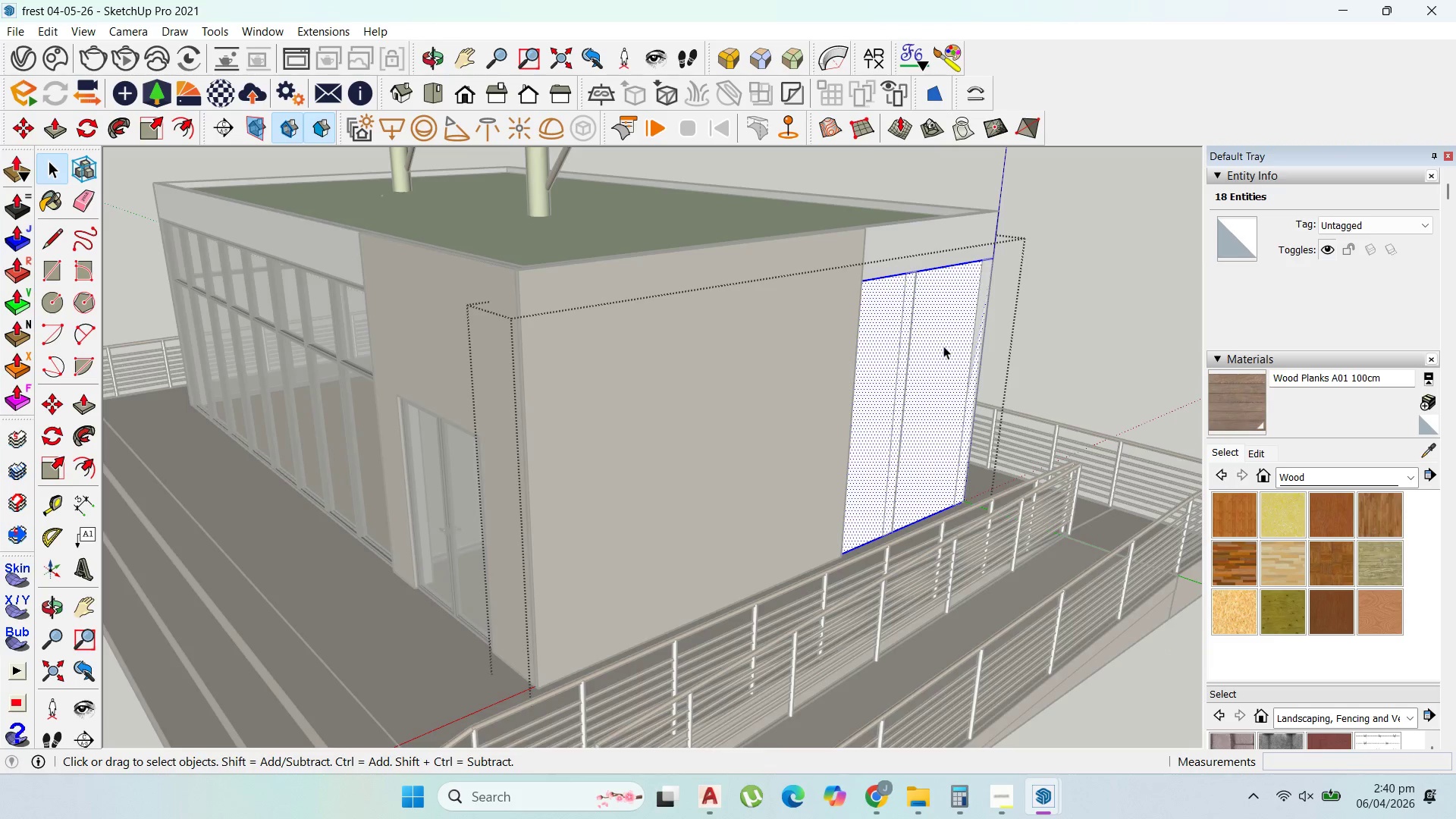 
key(Escape)
 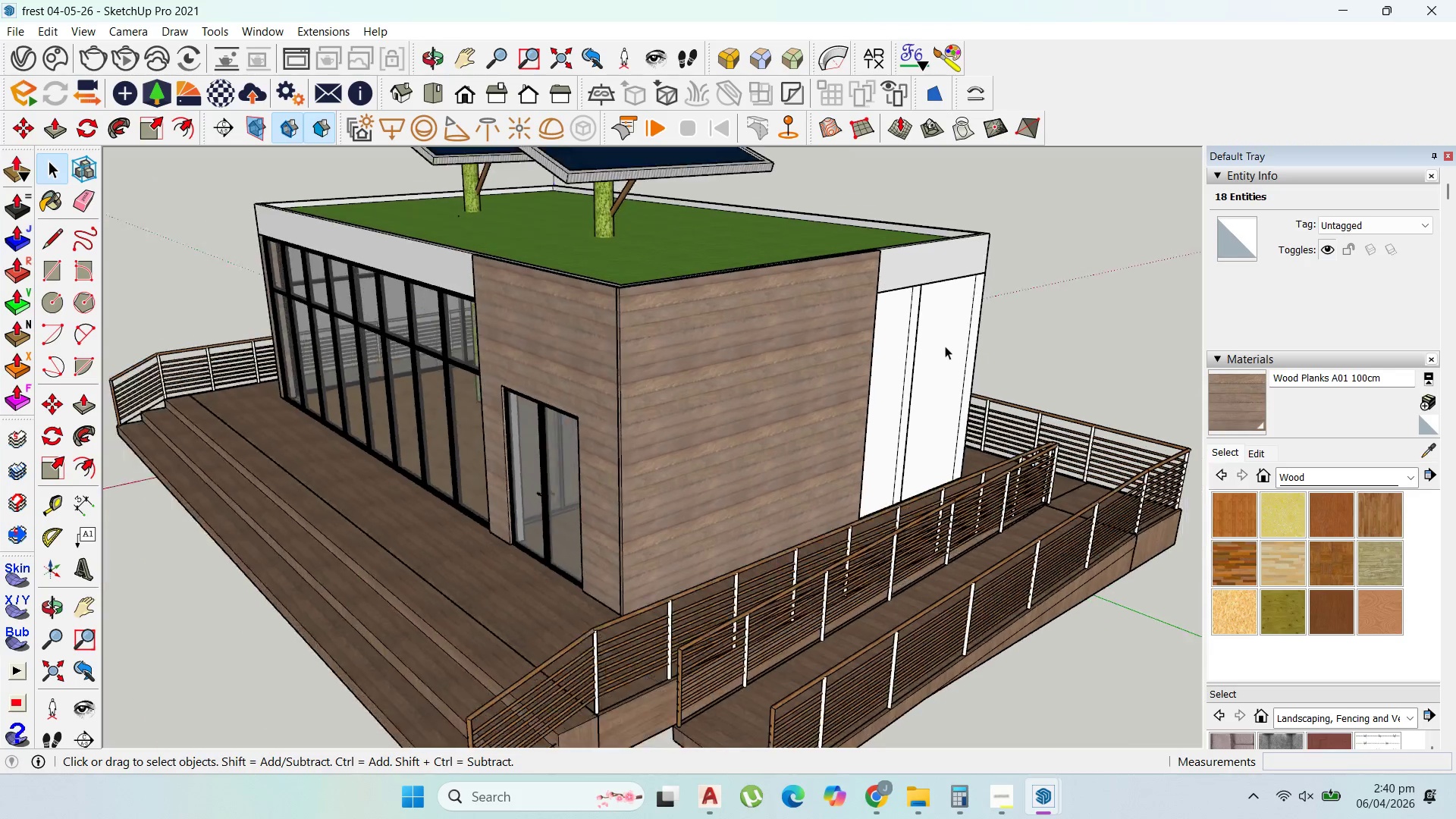 
key(Escape)
 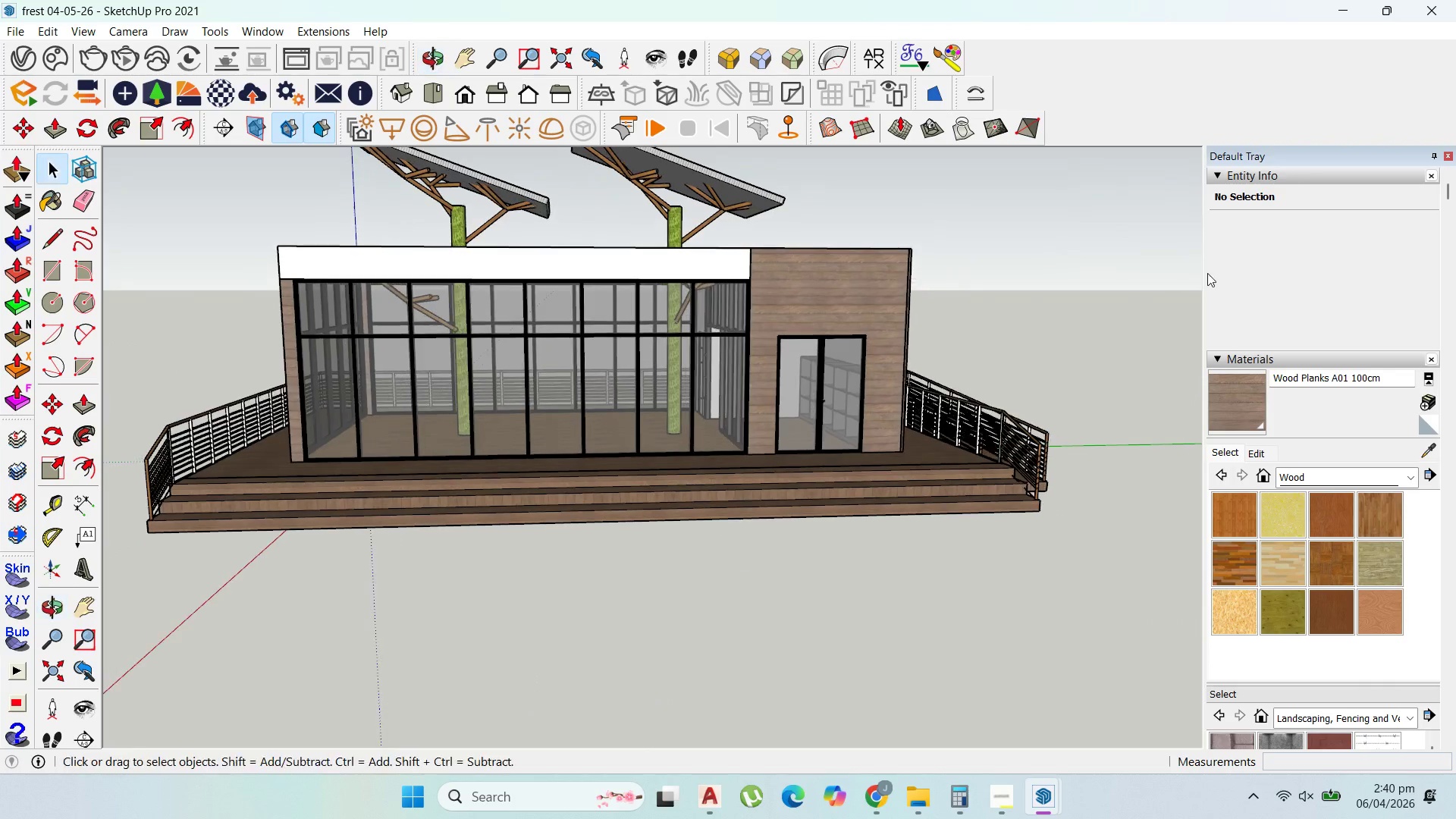 
scroll: coordinate [899, 300], scroll_direction: down, amount: 6.0
 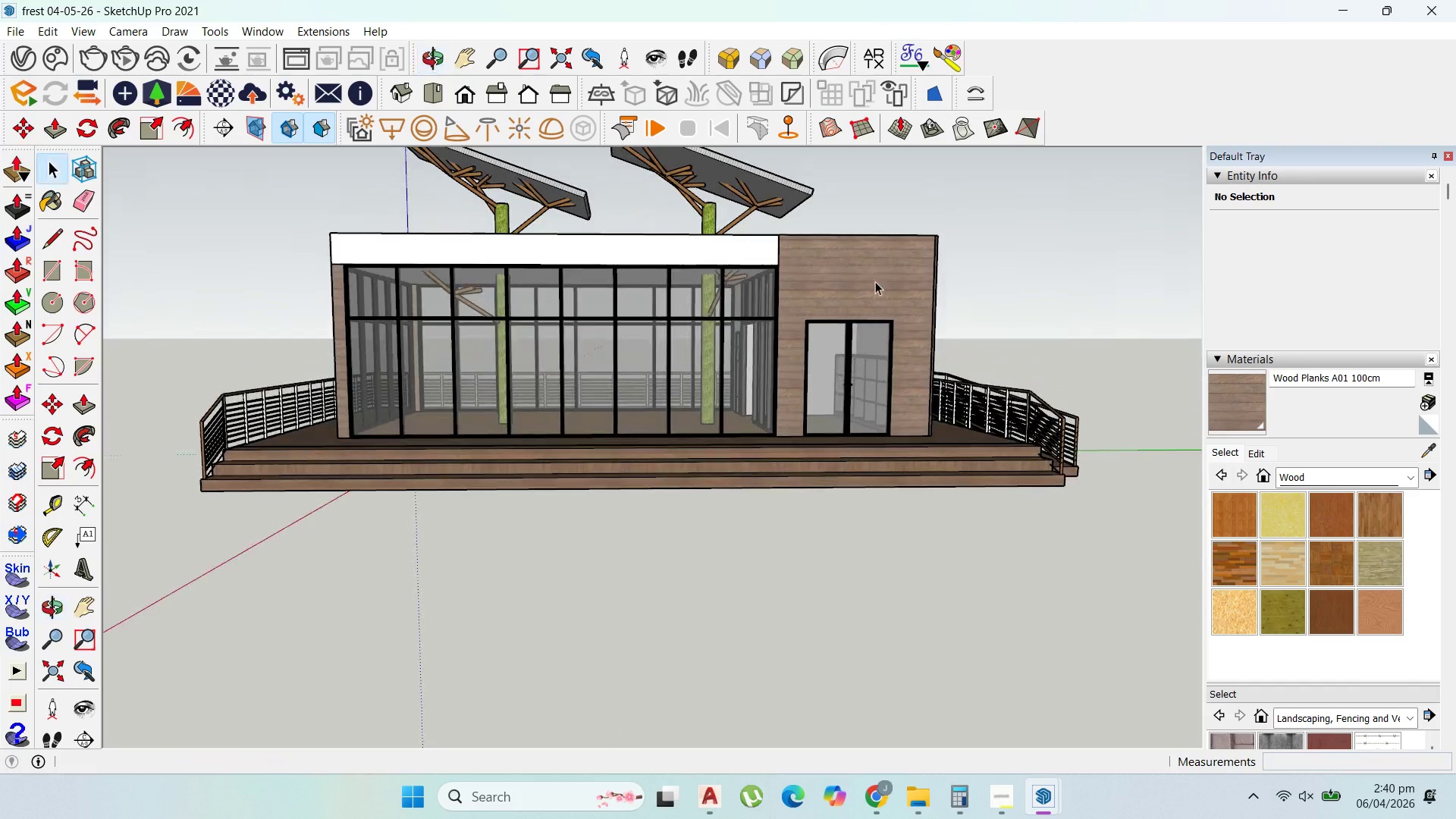 
scroll: coordinate [516, 290], scroll_direction: up, amount: 2.0
 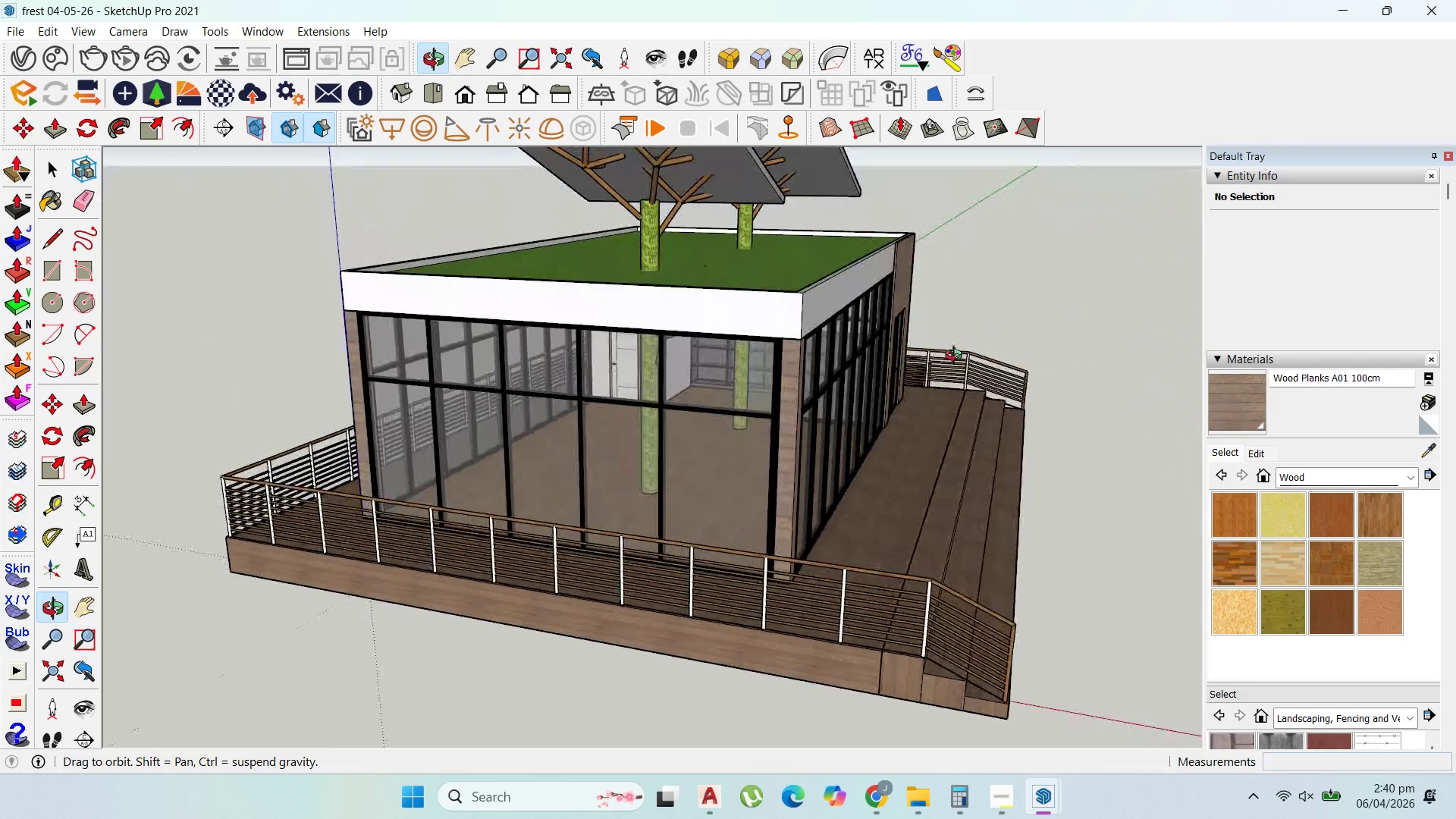 
scroll: coordinate [704, 302], scroll_direction: down, amount: 4.0
 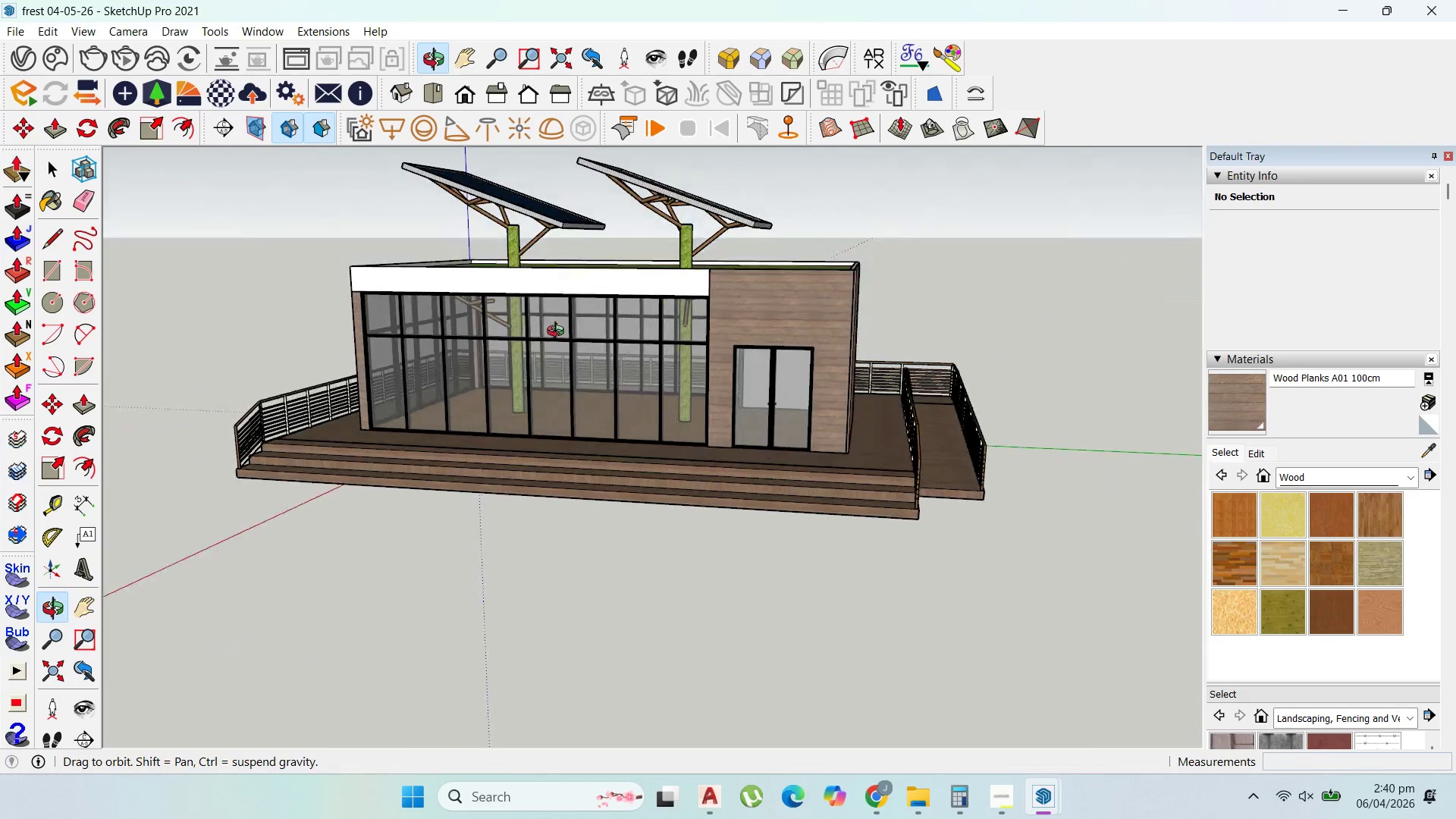 
scroll: coordinate [1158, 460], scroll_direction: up, amount: 7.0
 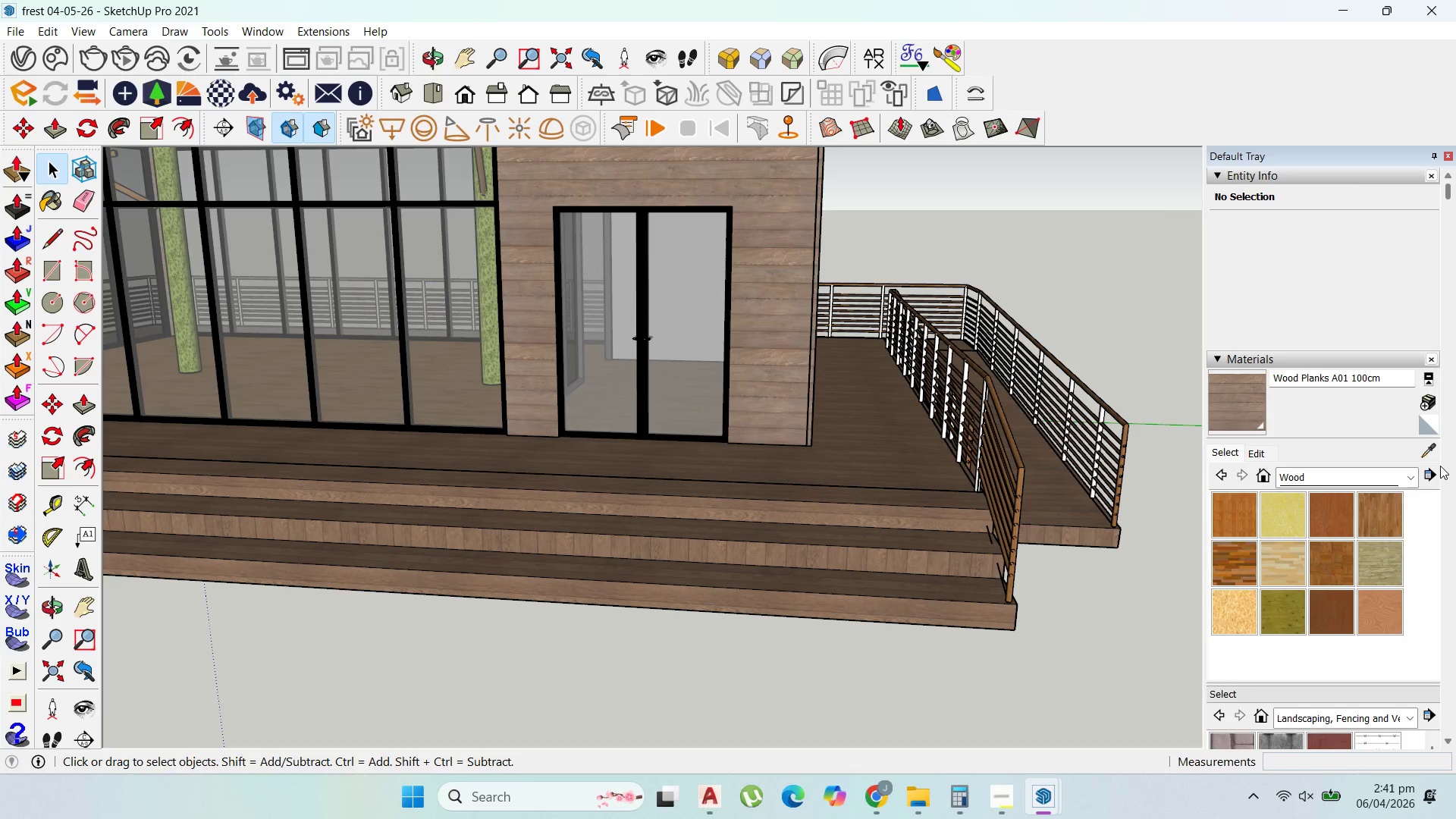 
wait(13.1)
 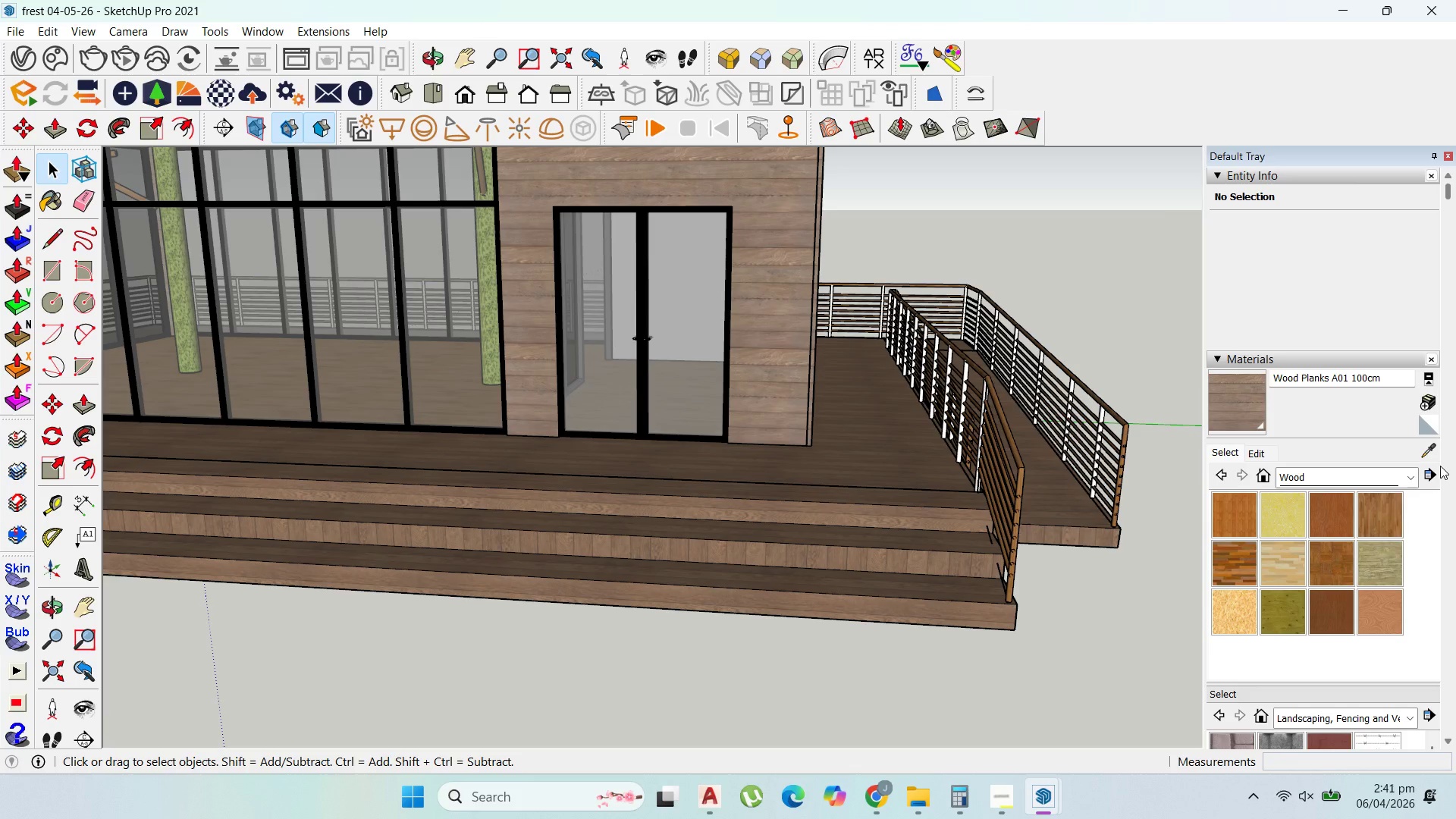 
scroll: coordinate [1030, 479], scroll_direction: down, amount: 16.0
 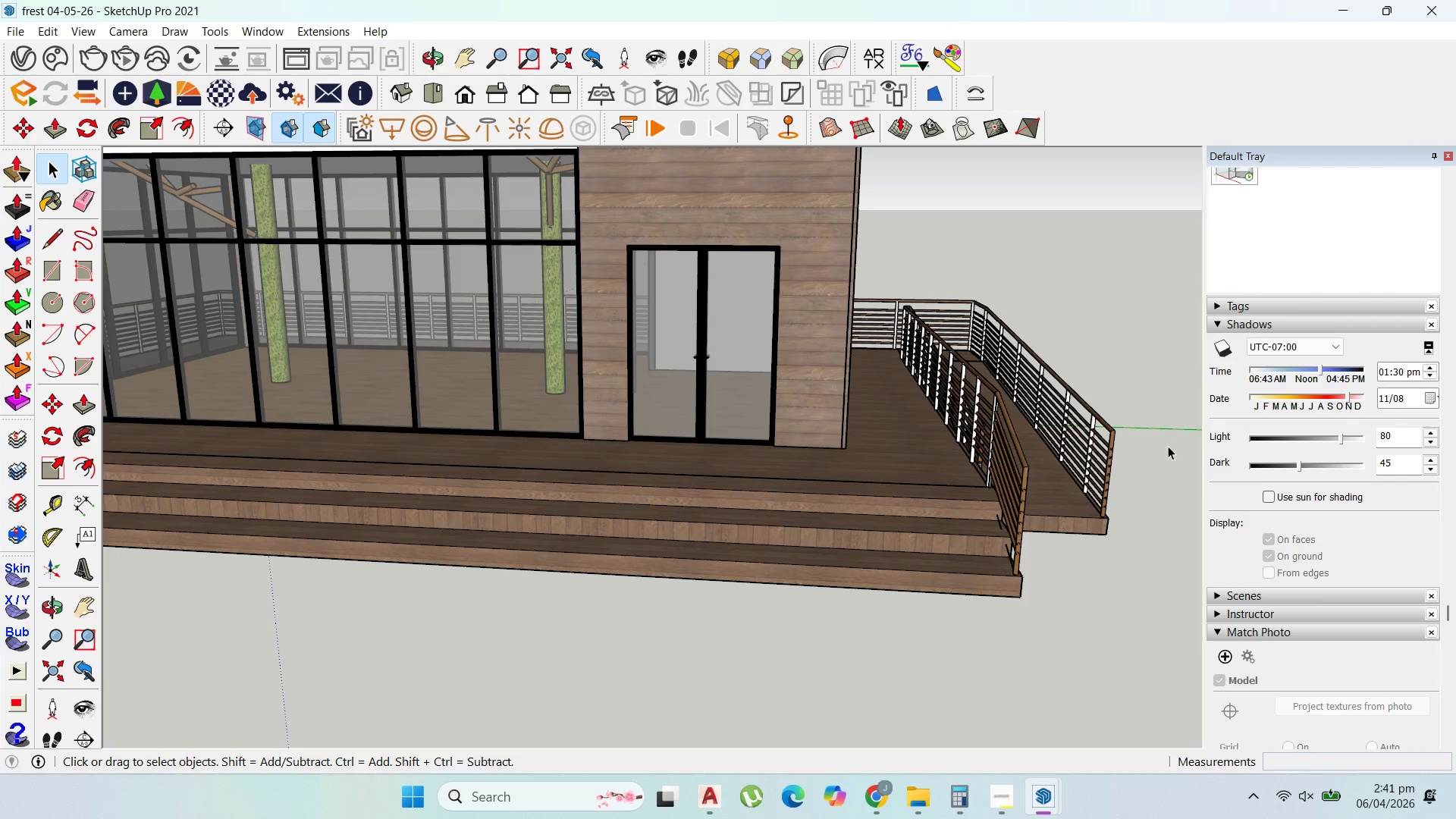 
scroll: coordinate [1238, 453], scroll_direction: up, amount: 18.0
 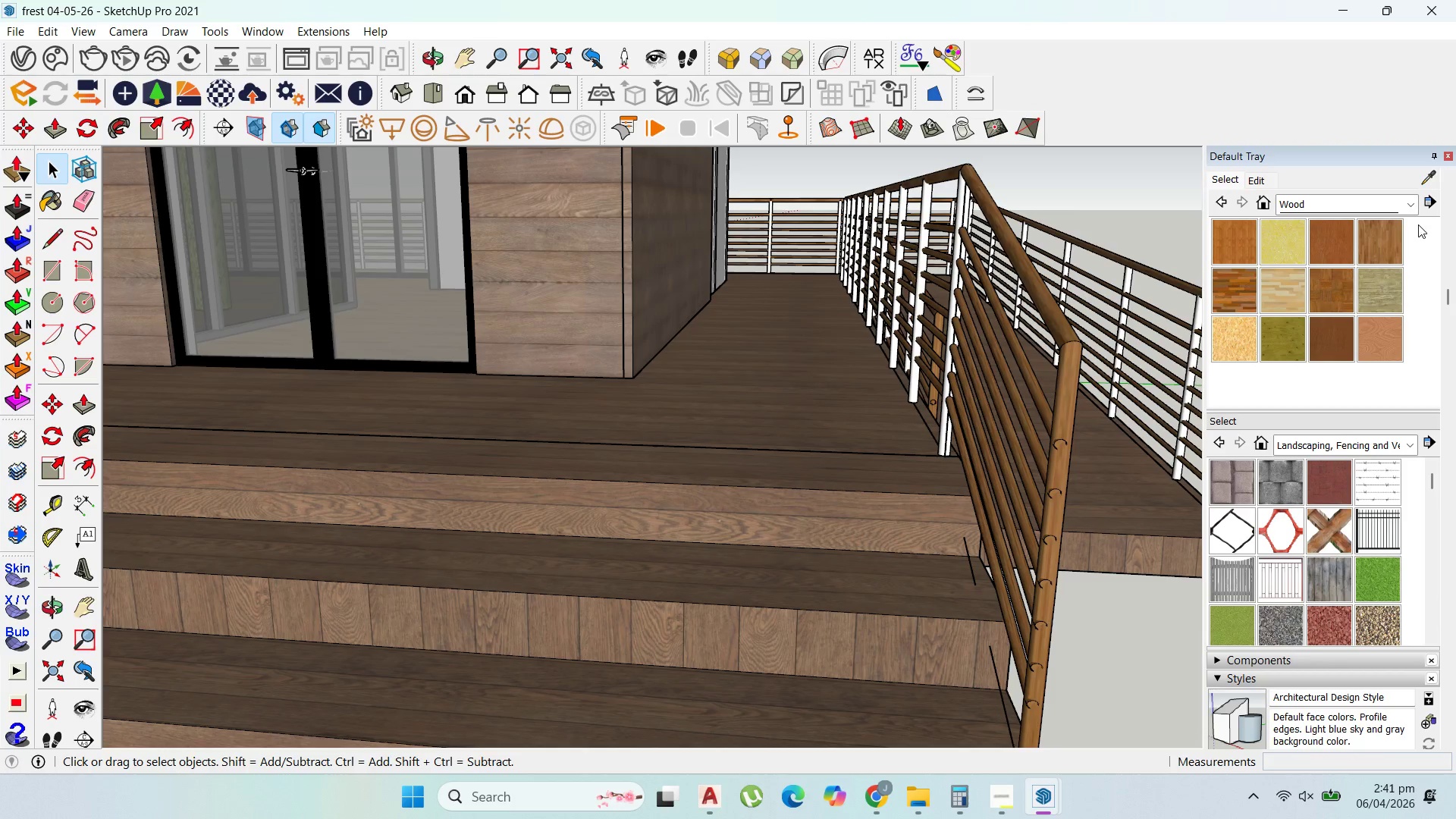 
left_click([1411, 204])
 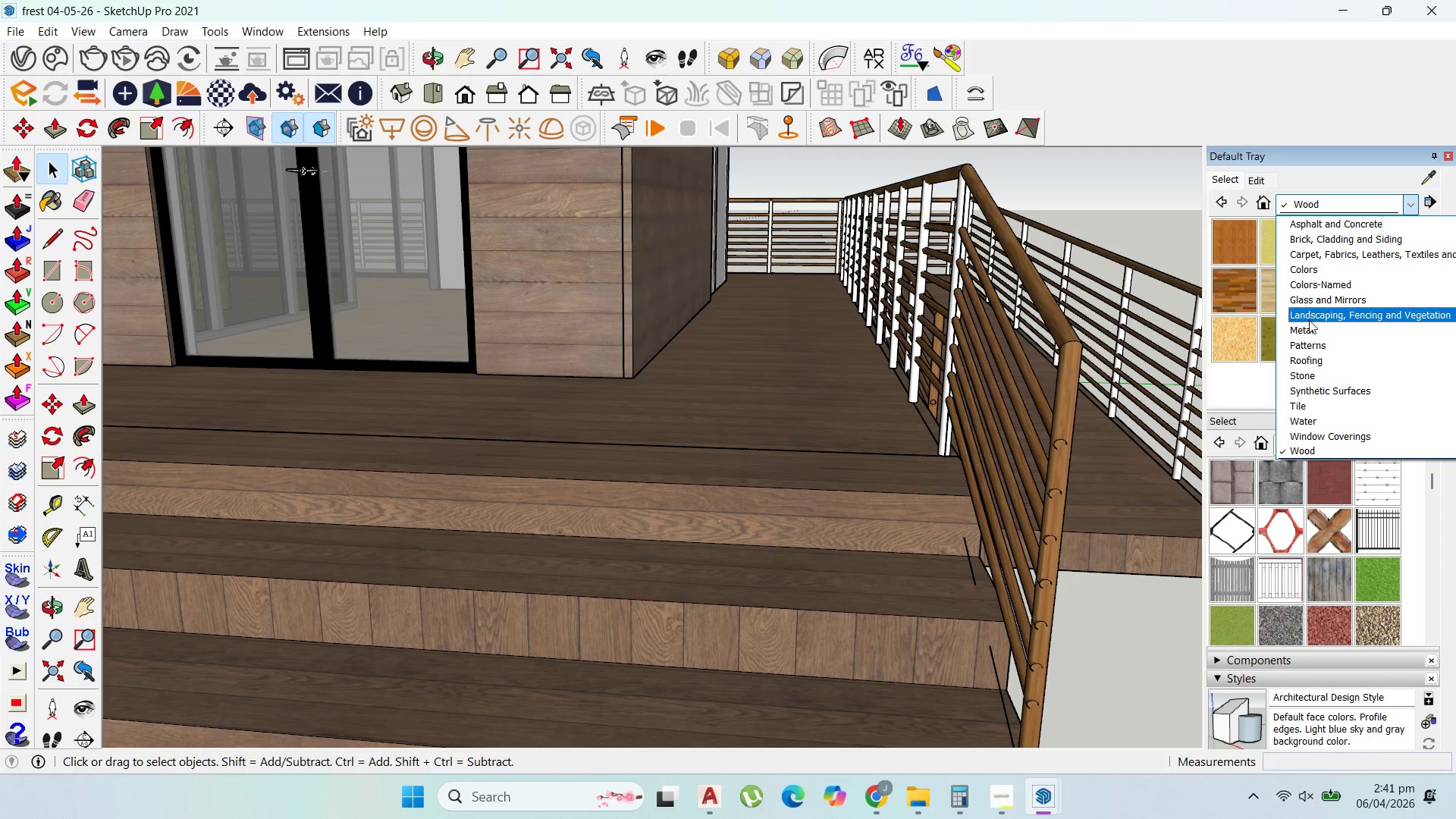 
left_click([1310, 326])
 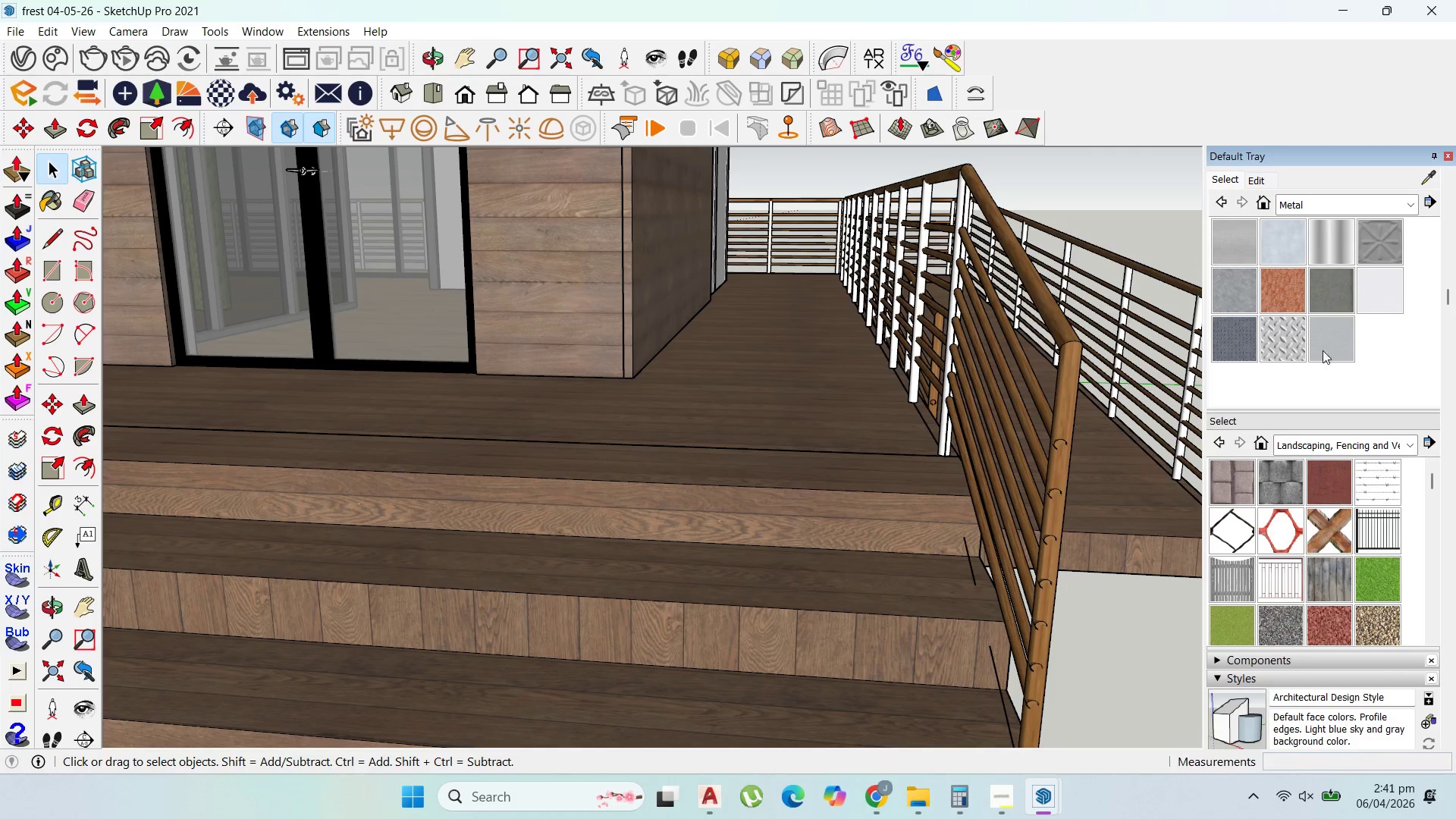 
mouse_move([1316, 304])
 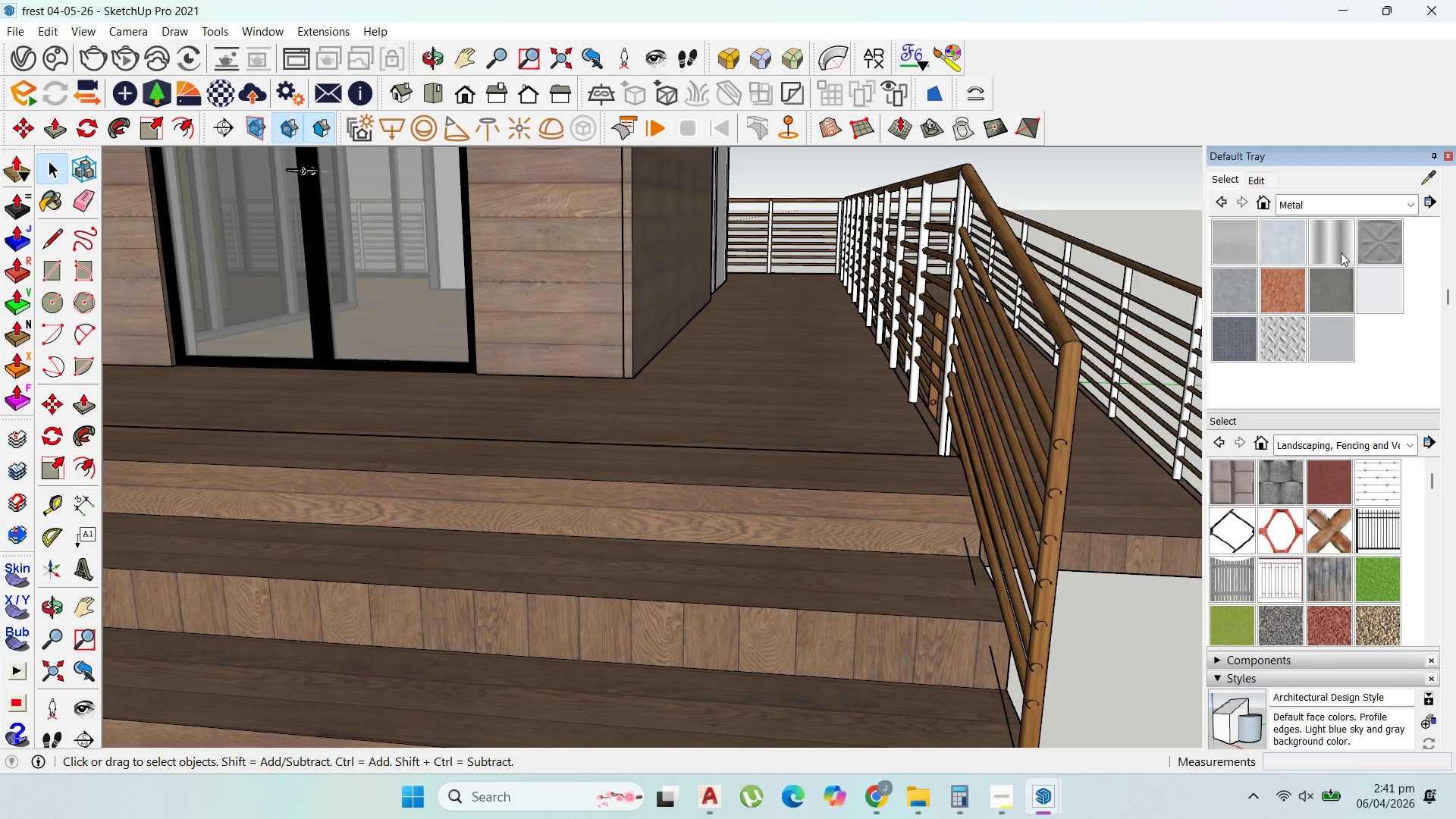 
wait(5.71)
 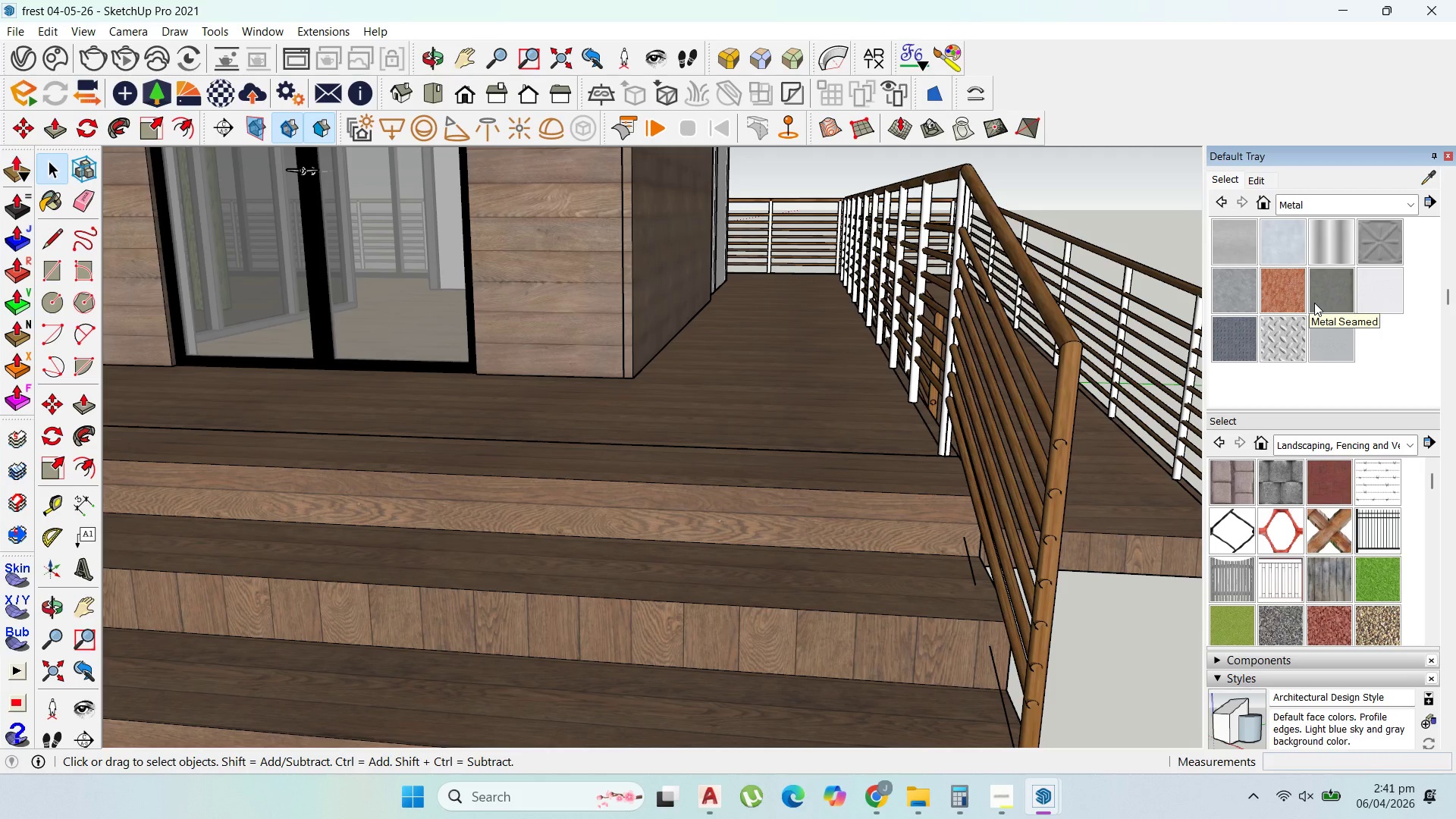 
left_click([1240, 293])
 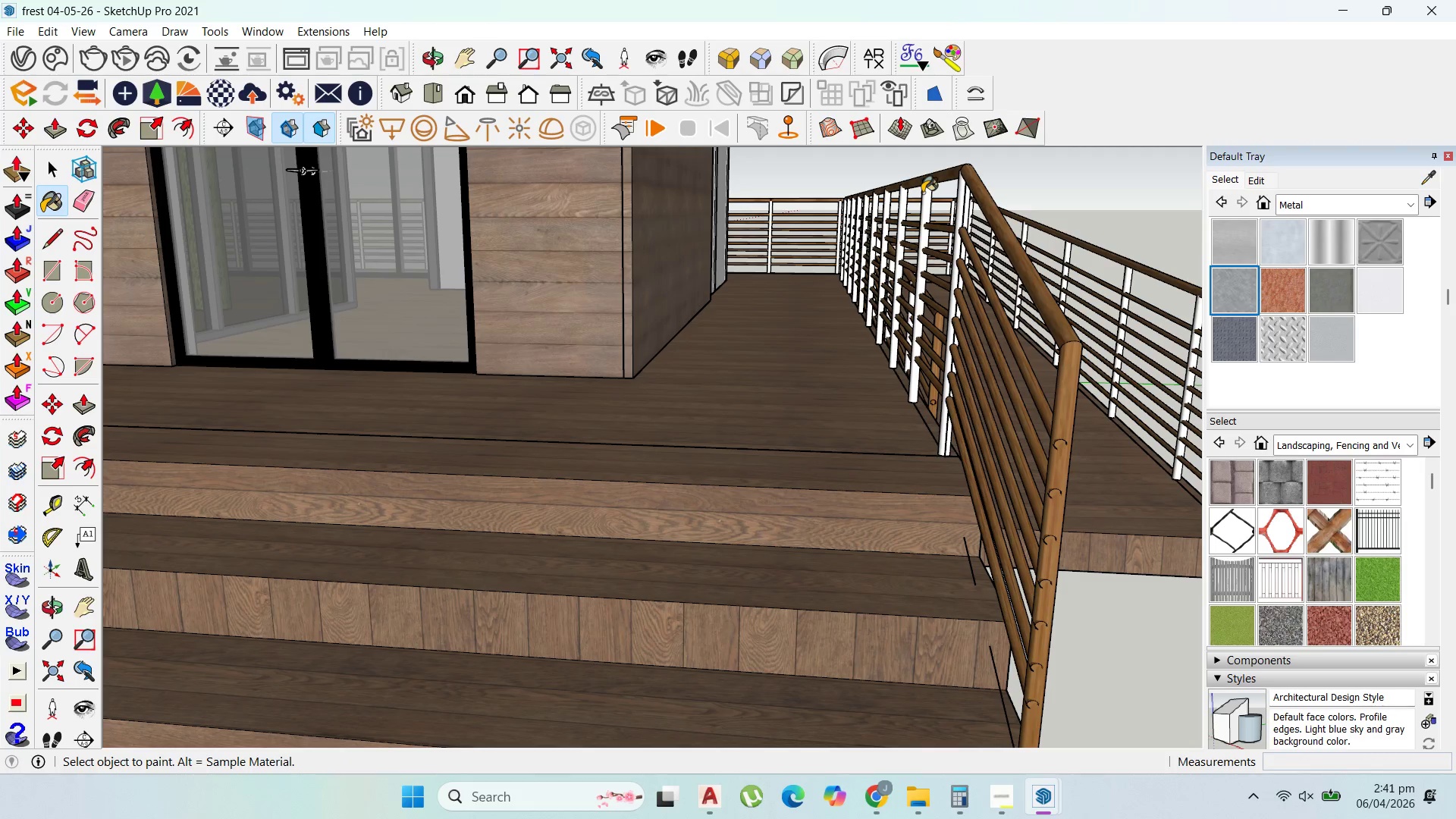 
scroll: coordinate [953, 211], scroll_direction: up, amount: 8.0
 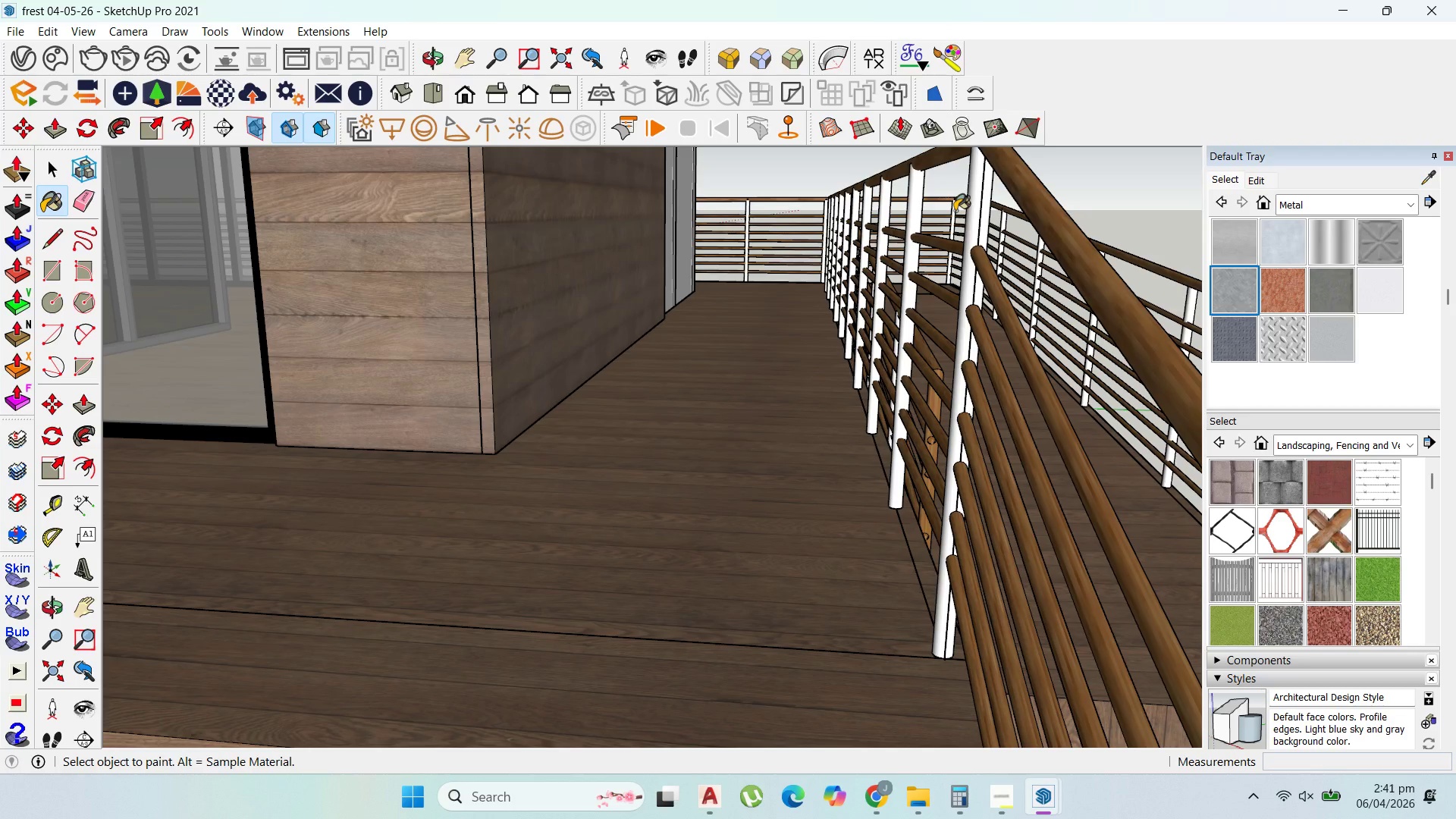 
left_click([977, 201])
 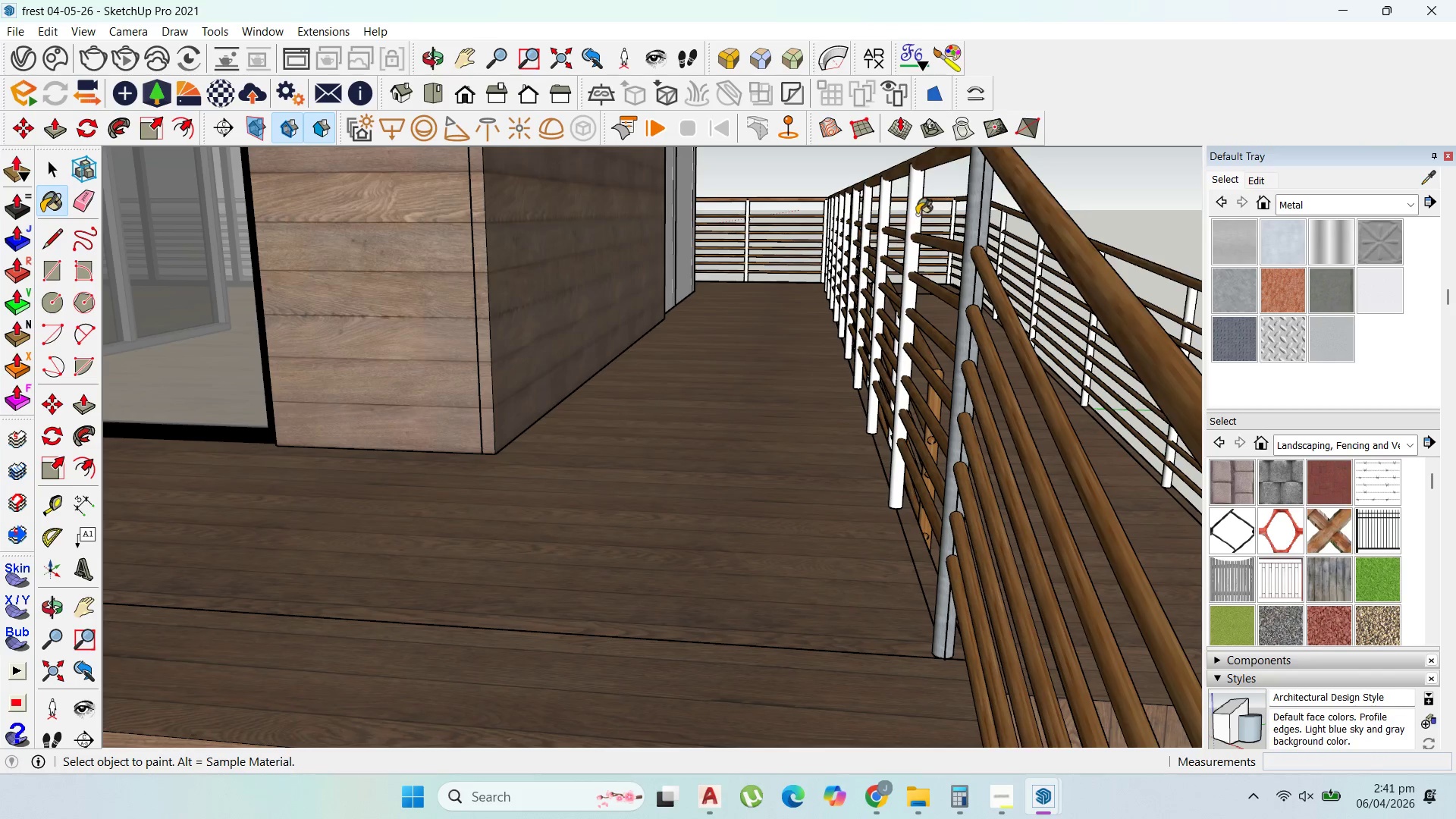 
left_click([915, 213])
 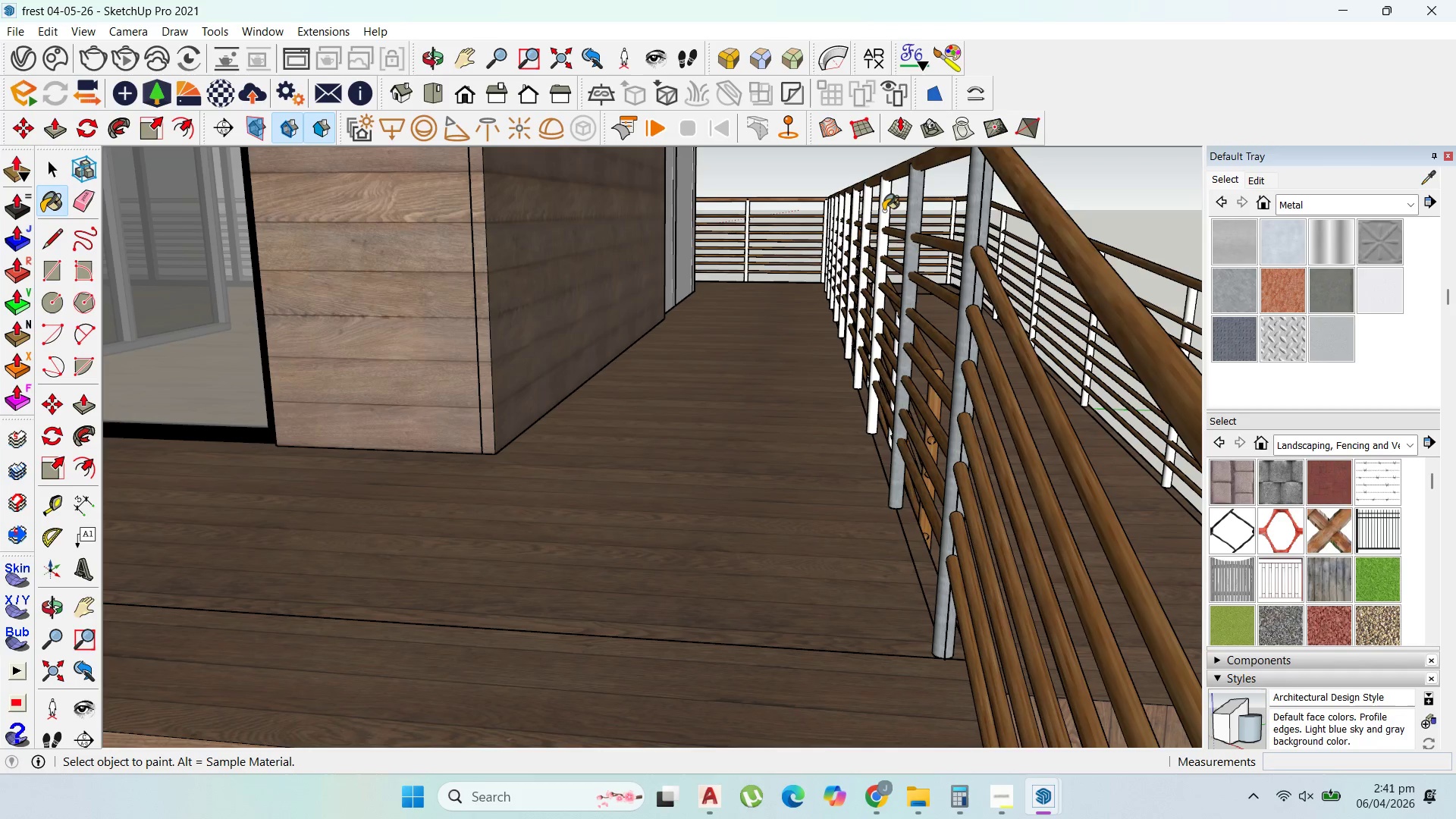 
left_click([883, 210])
 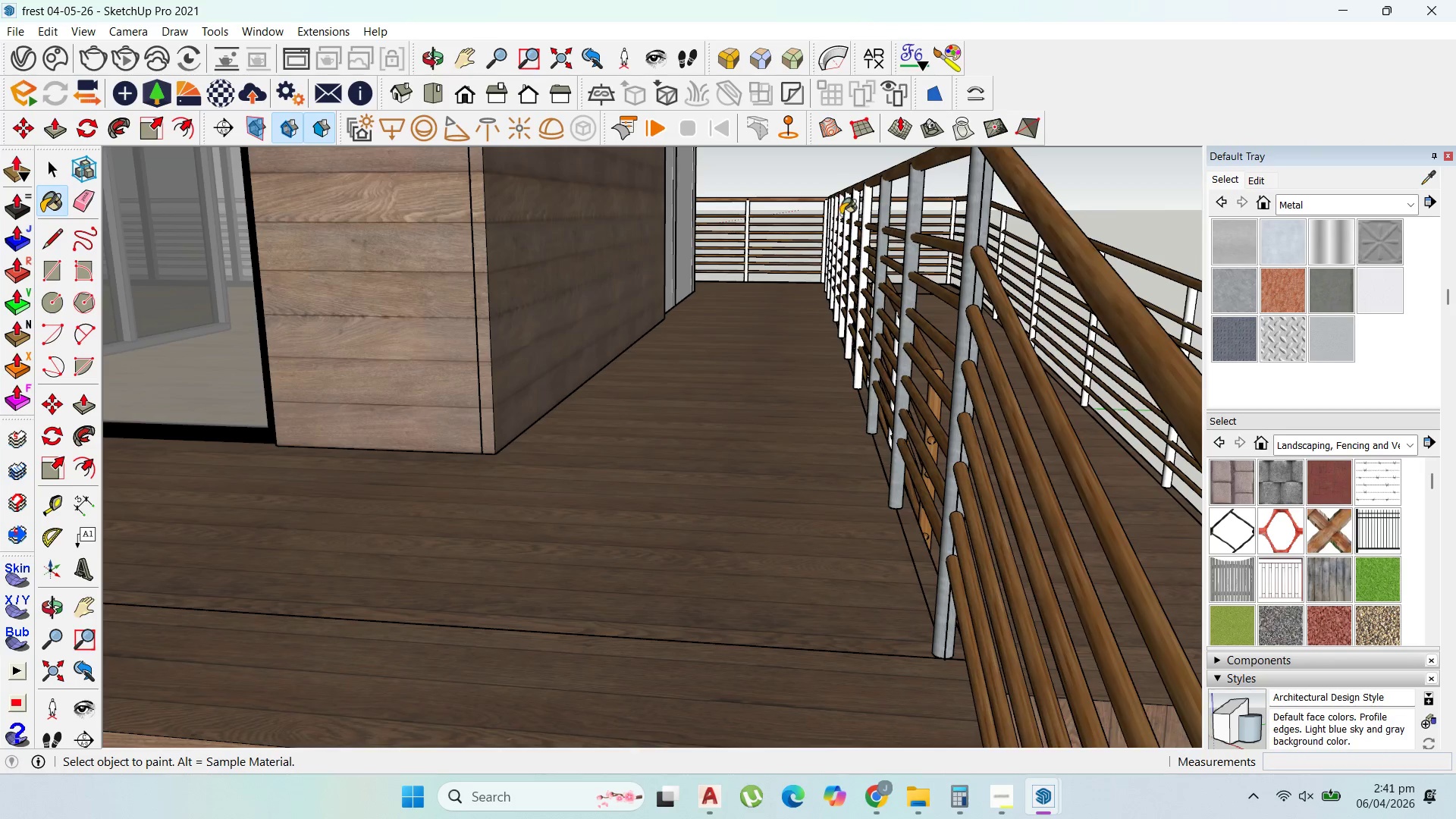 
scroll: coordinate [849, 216], scroll_direction: up, amount: 4.0
 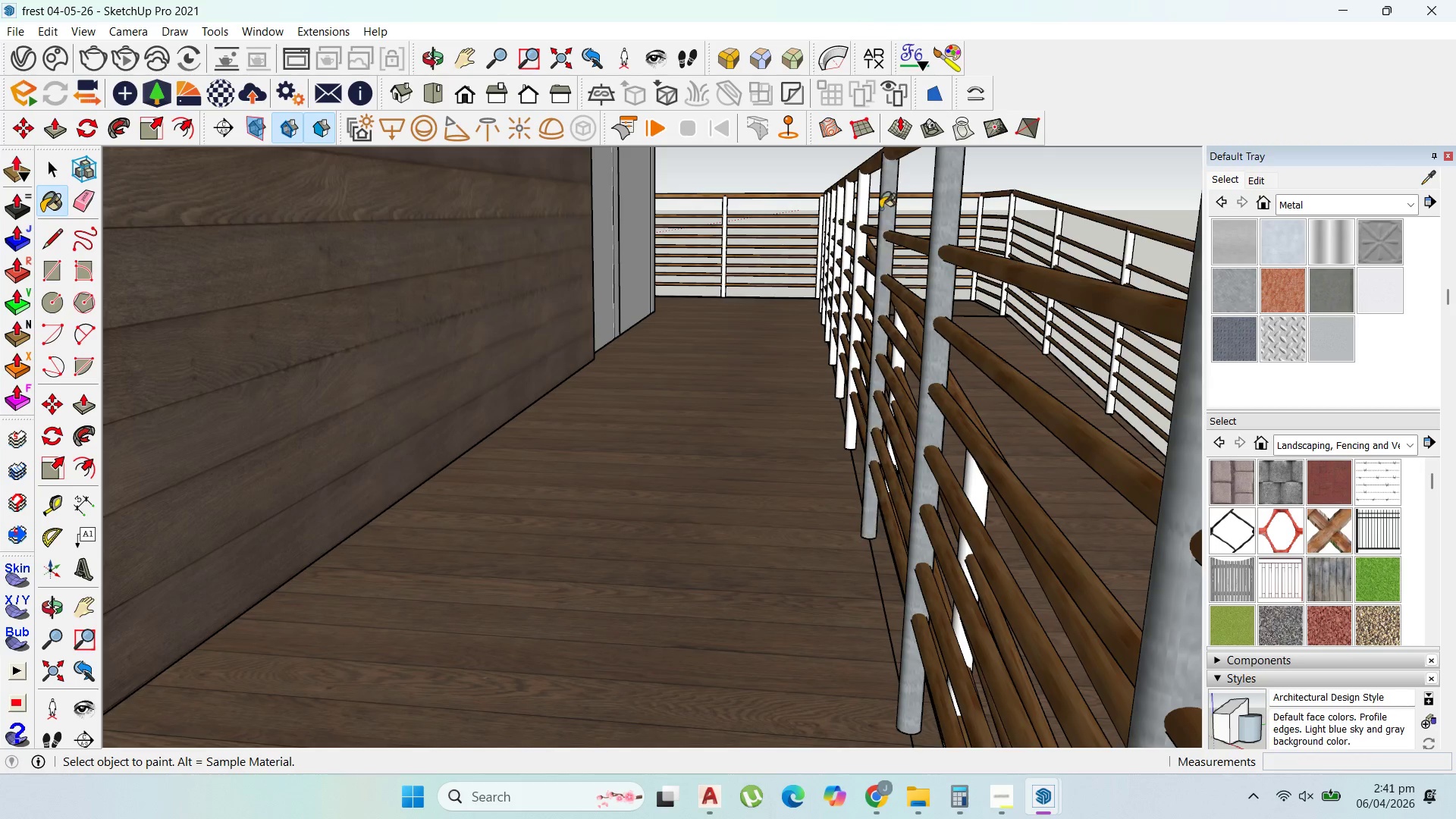 
left_click([868, 211])
 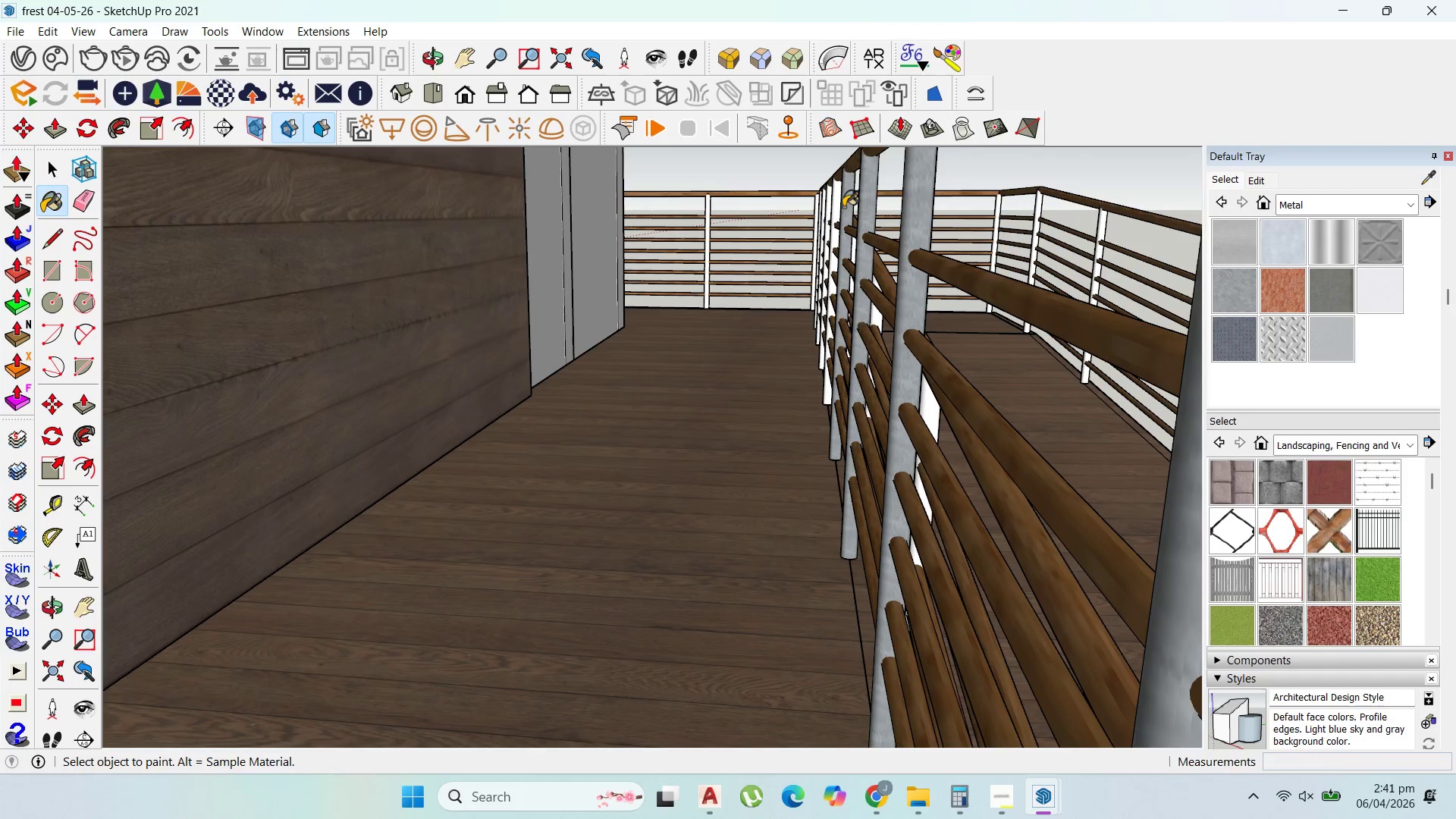 
scroll: coordinate [853, 210], scroll_direction: up, amount: 3.0
 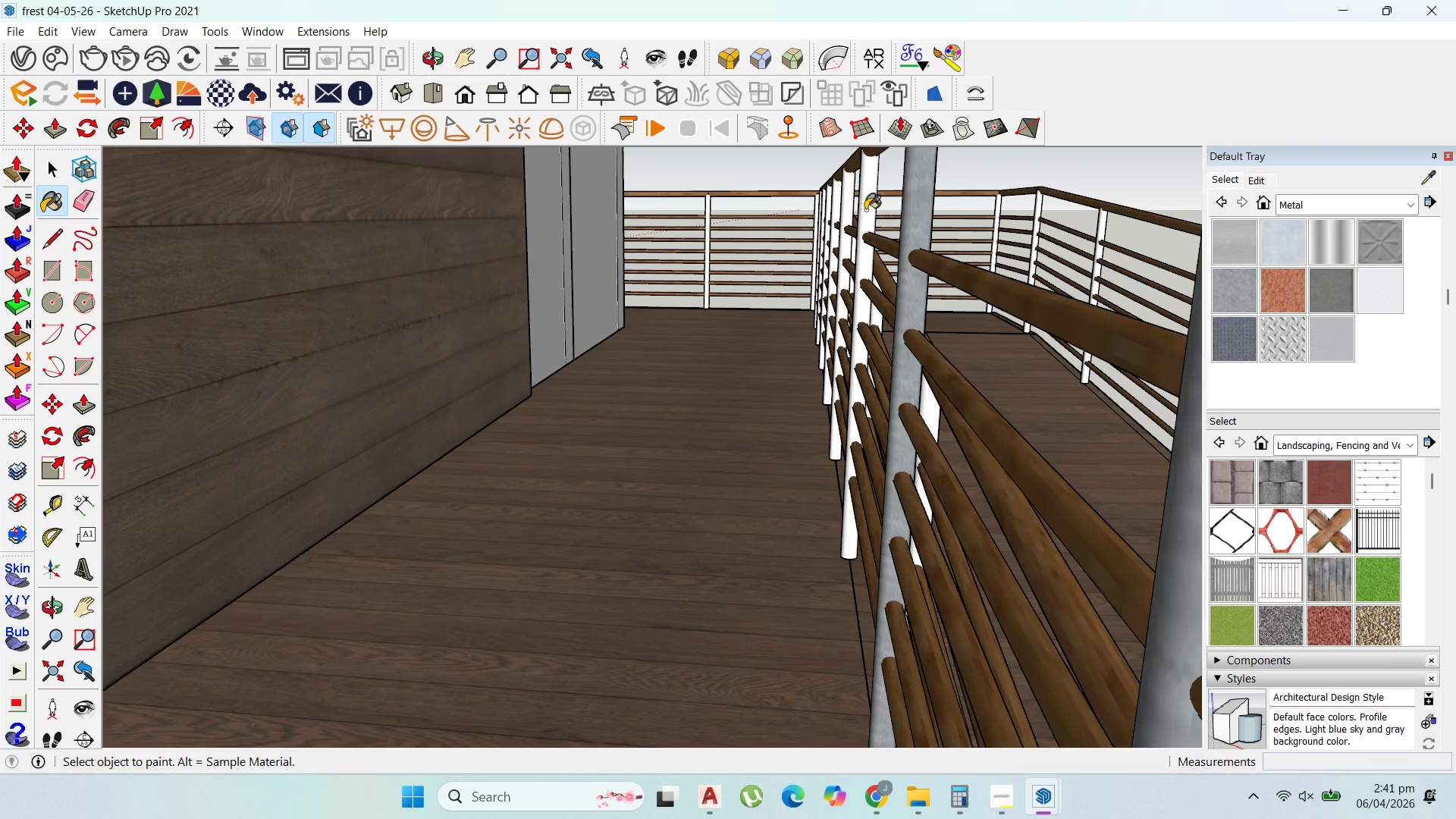 
left_click([836, 216])
 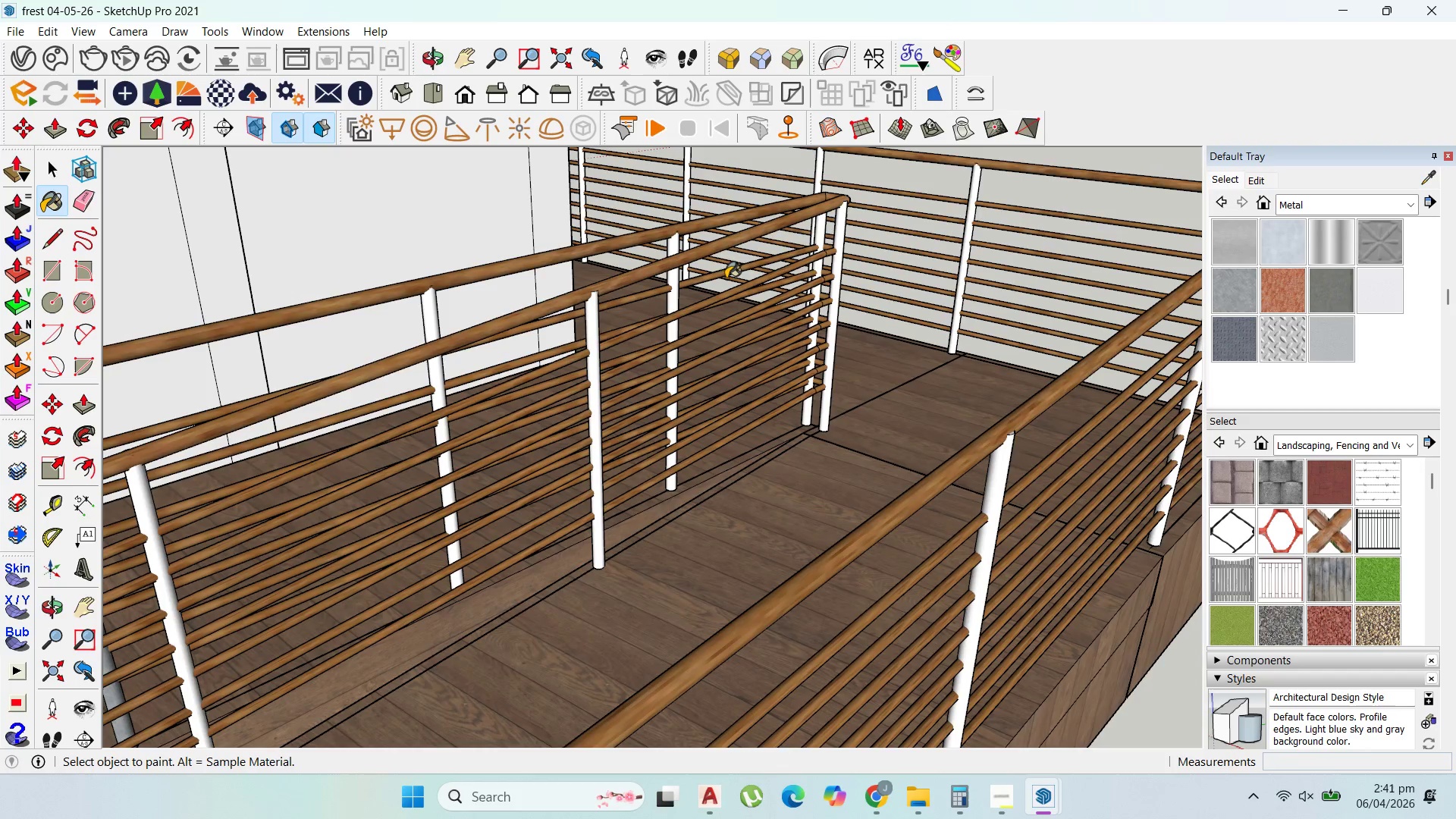 
scroll: coordinate [833, 216], scroll_direction: up, amount: 8.0
 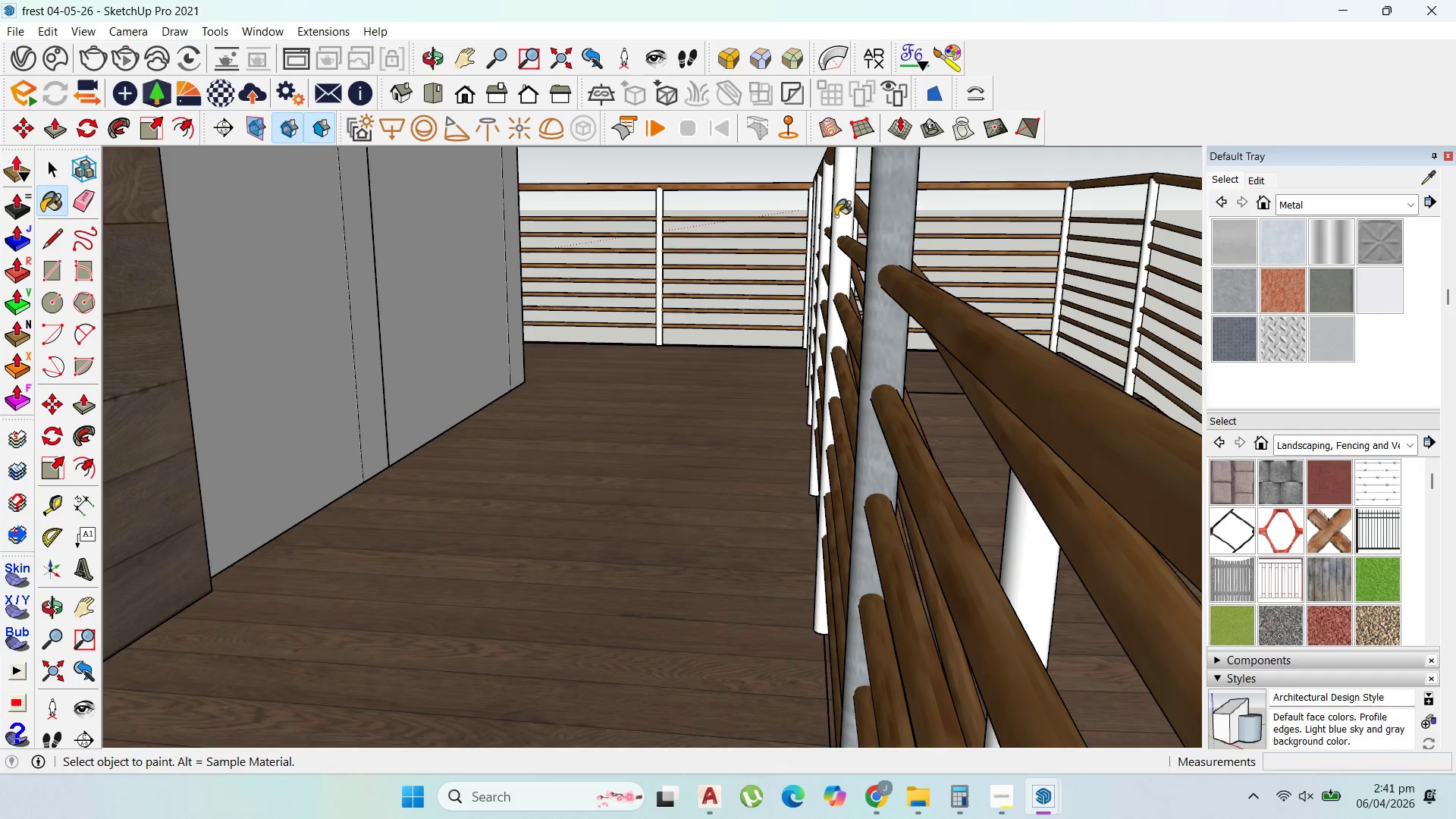 
scroll: coordinate [613, 247], scroll_direction: down, amount: 2.0
 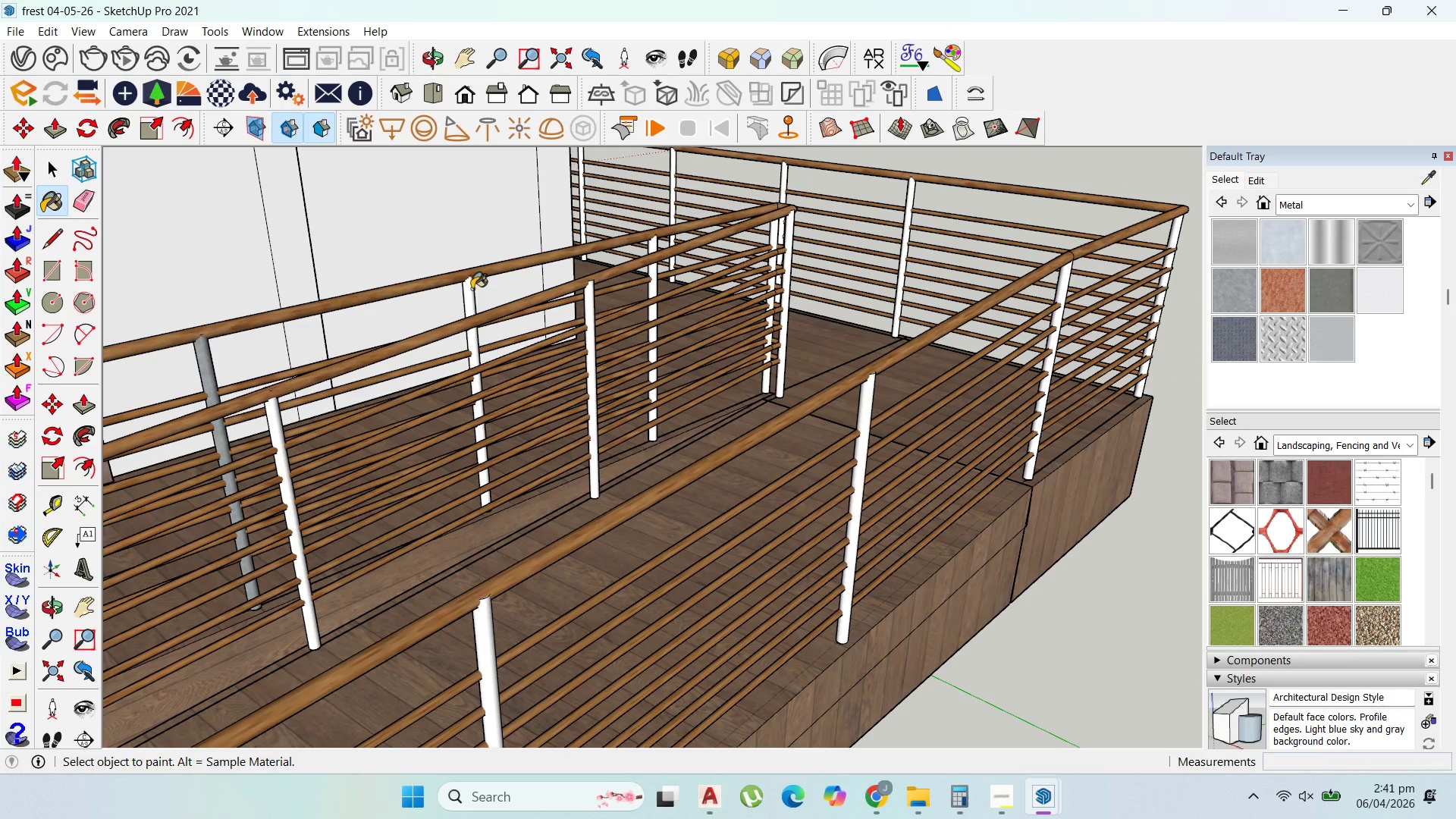 
left_click([472, 289])
 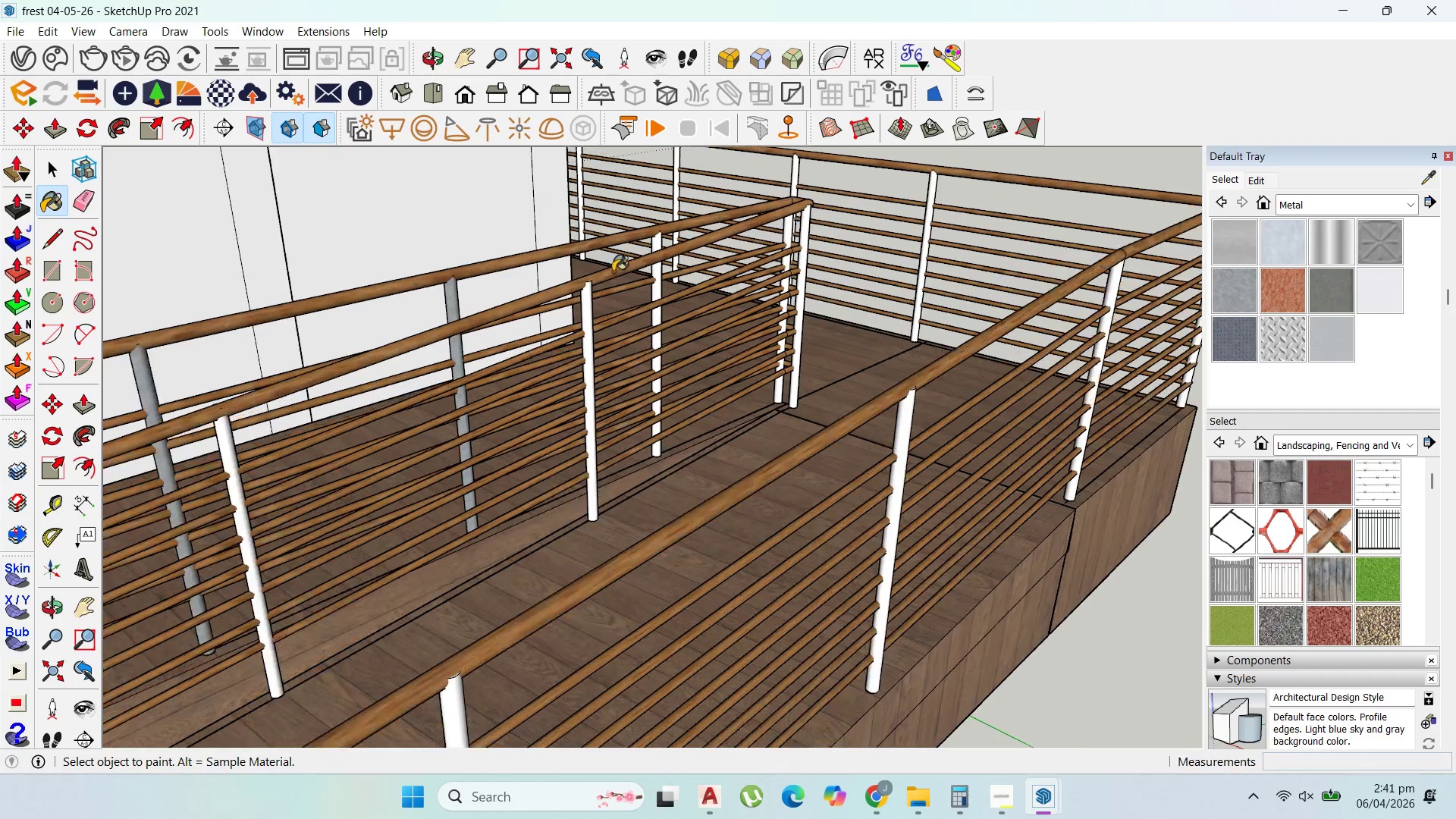 
scroll: coordinate [824, 231], scroll_direction: up, amount: 6.0
 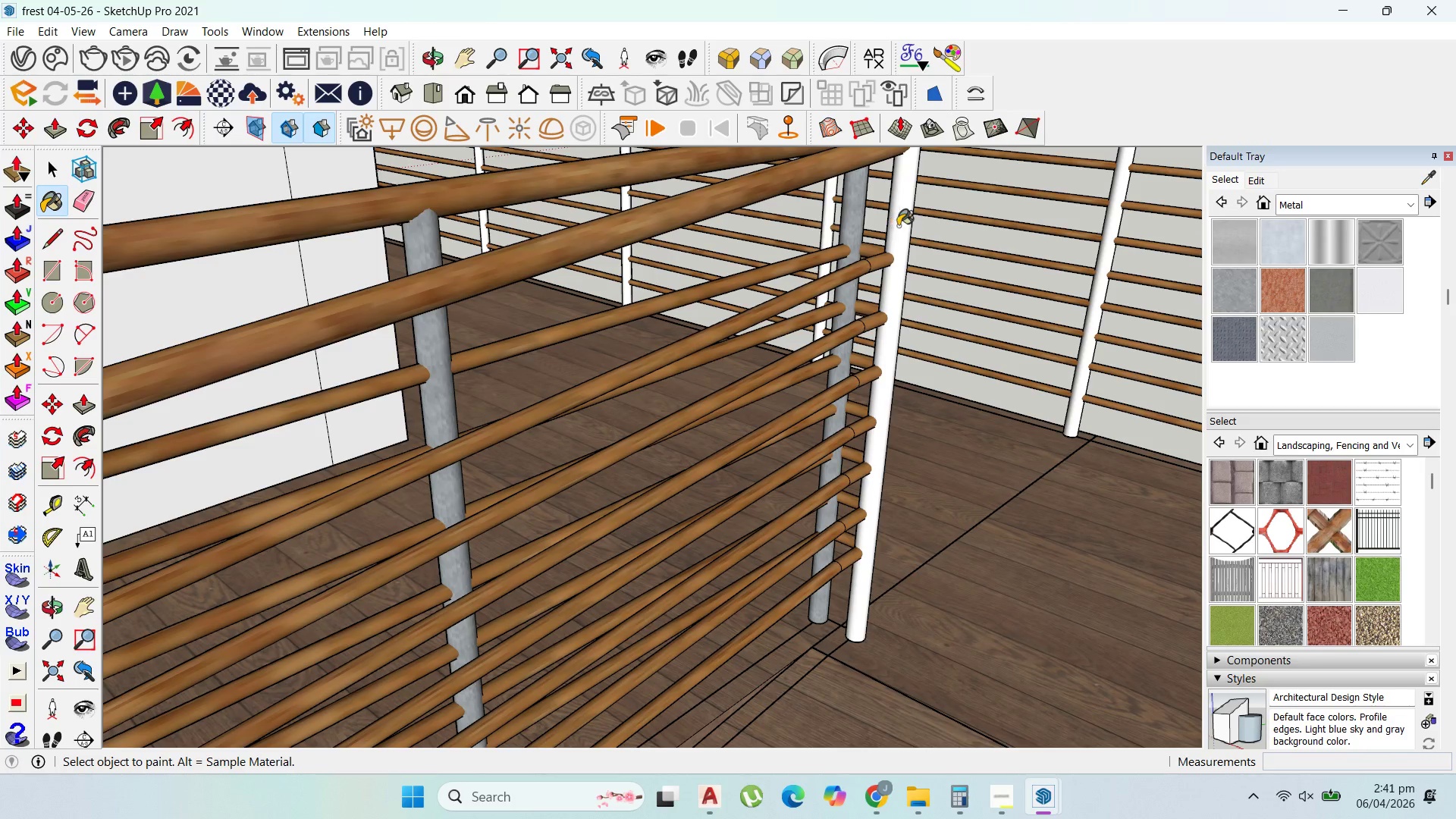 
scroll: coordinate [926, 246], scroll_direction: down, amount: 8.0
 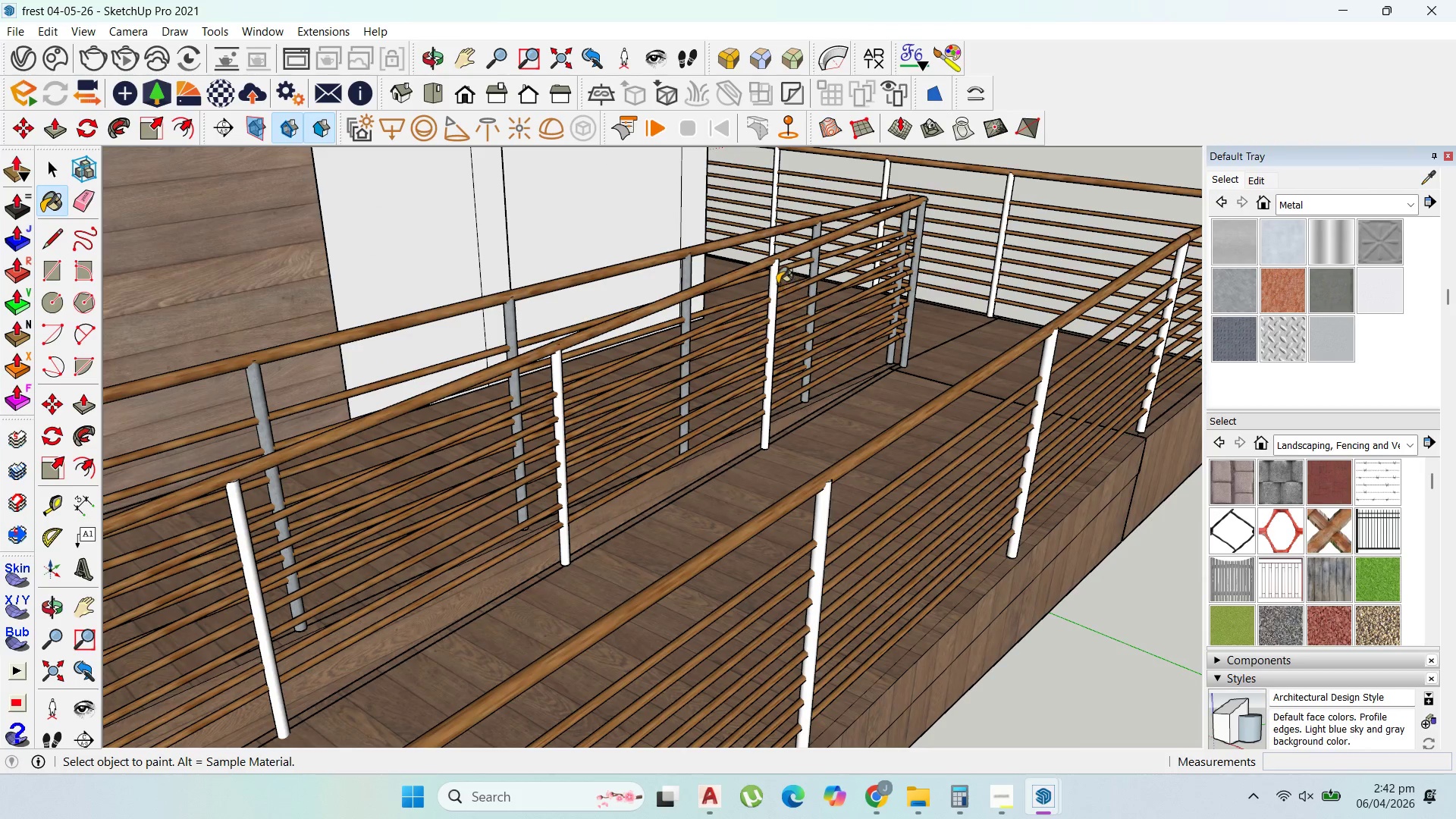 
left_click([776, 283])
 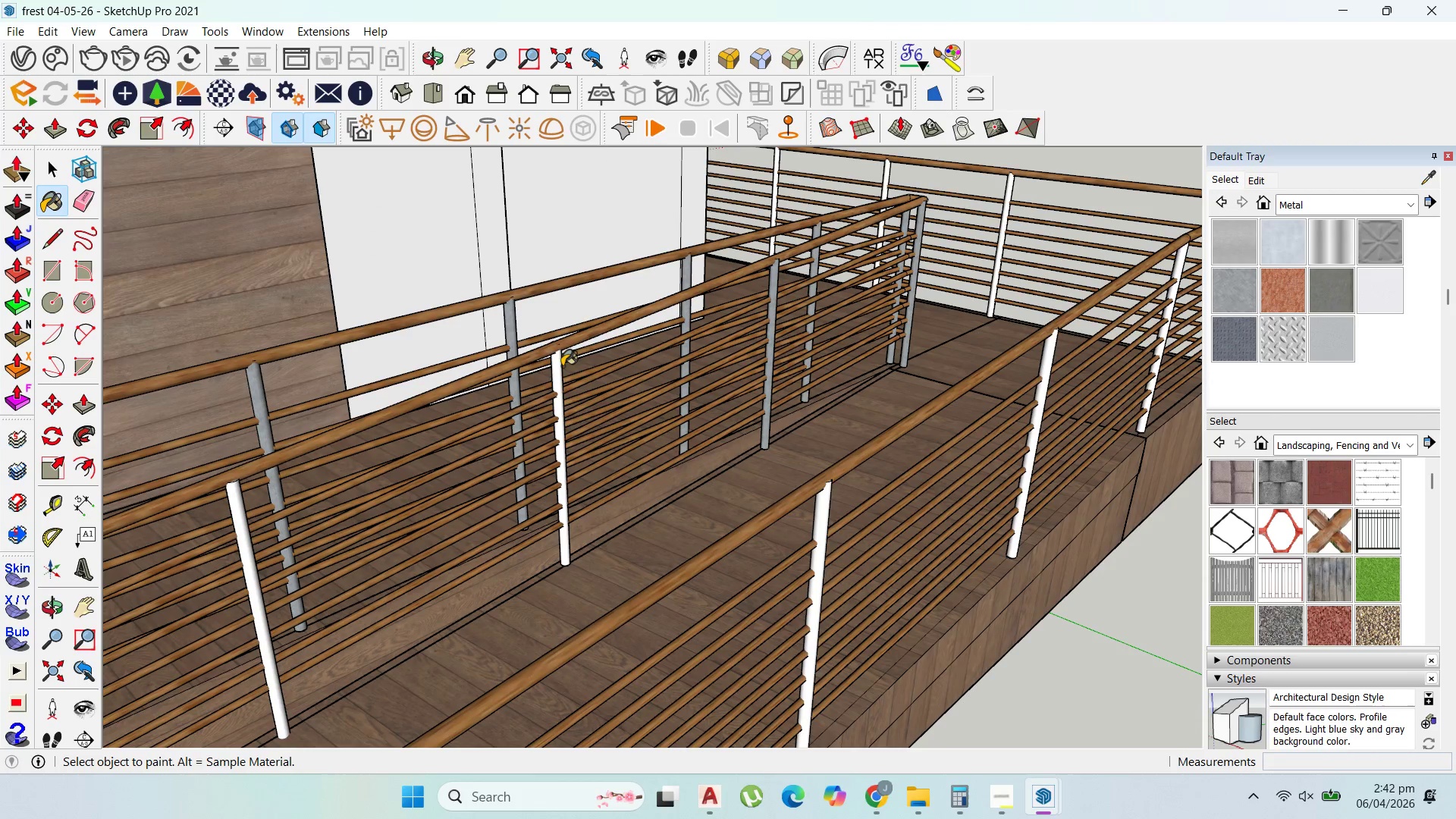 
left_click([557, 366])
 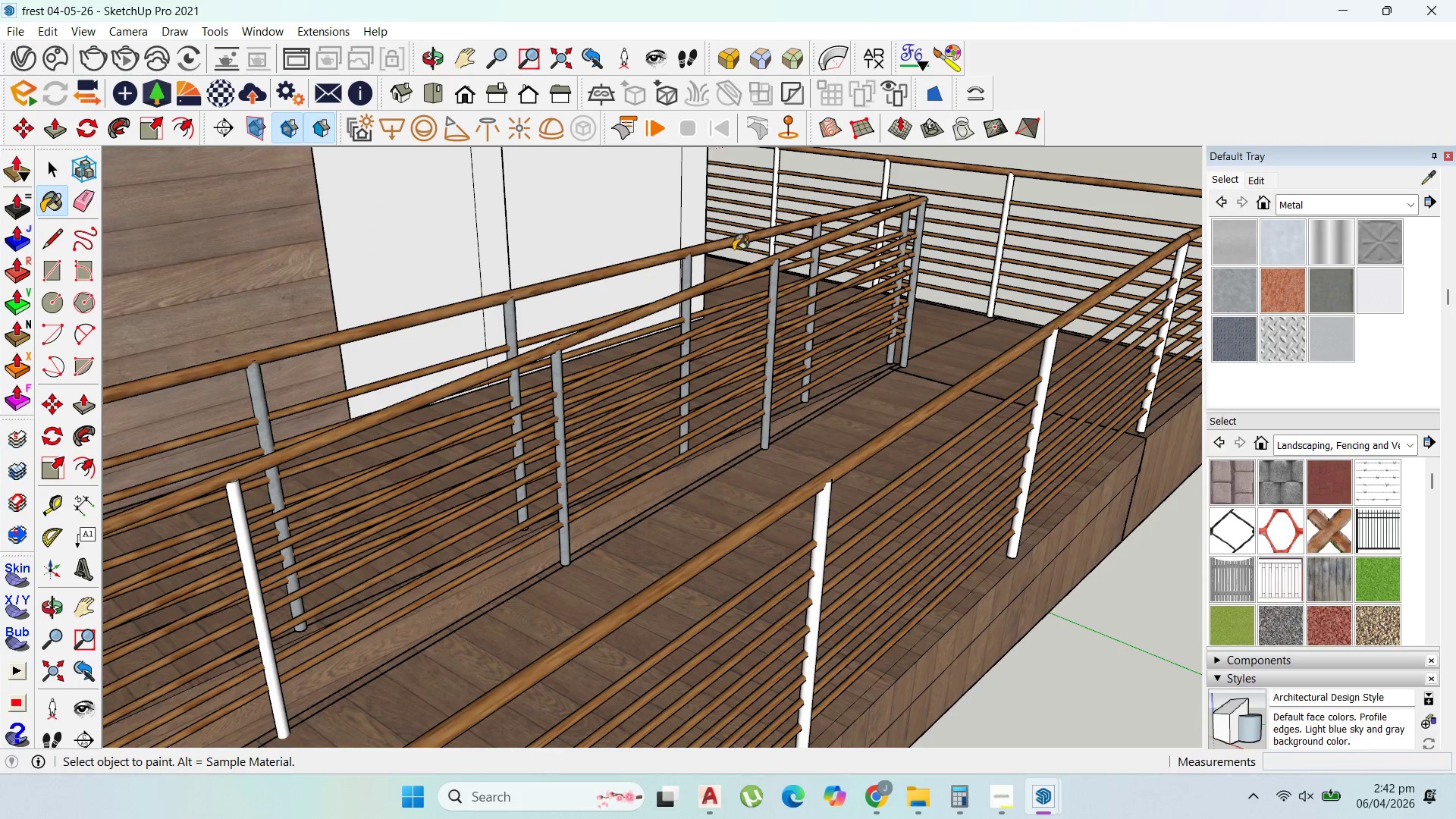 
left_click([450, 385])
 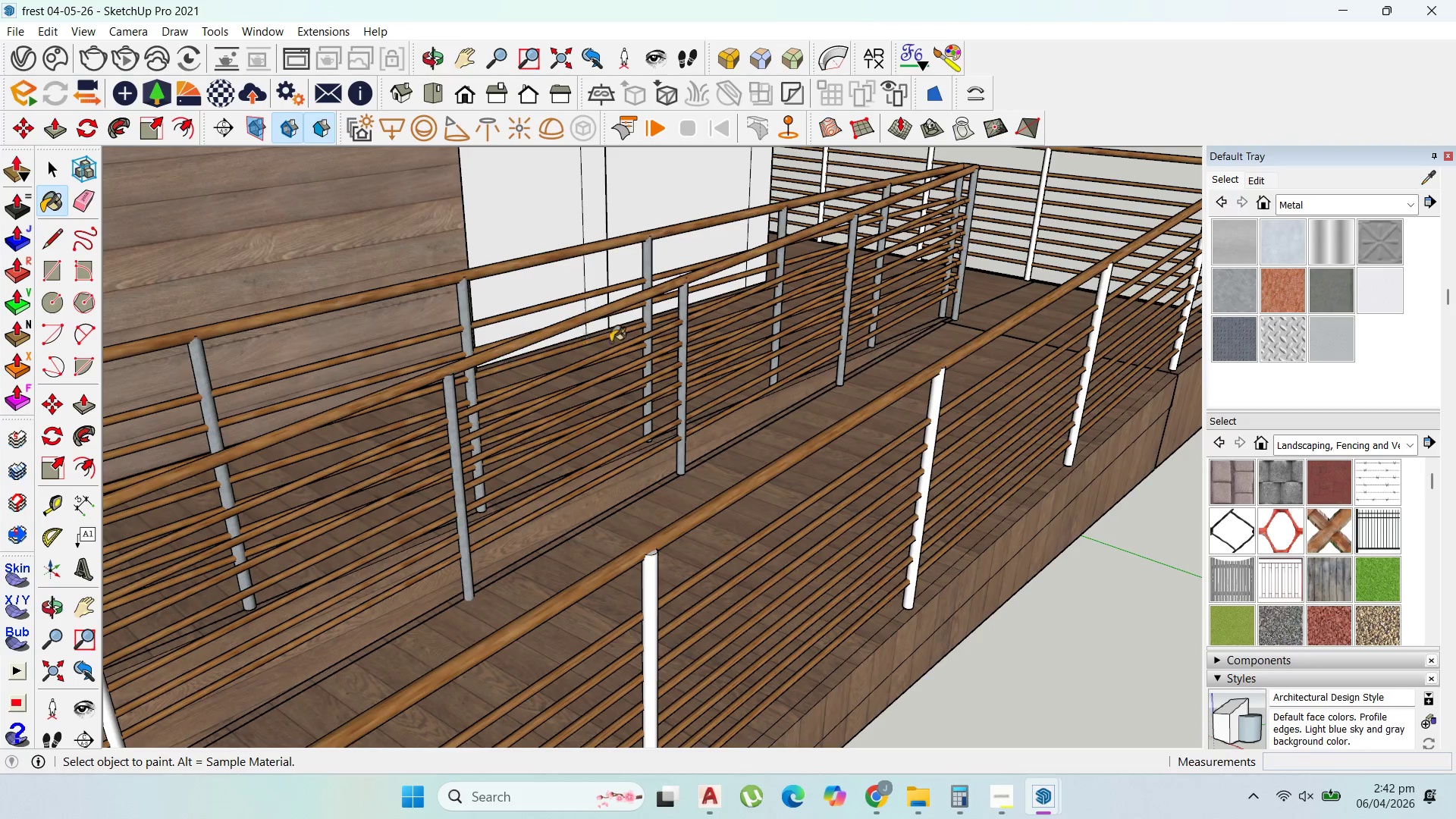 
scroll: coordinate [404, 439], scroll_direction: down, amount: 4.0
 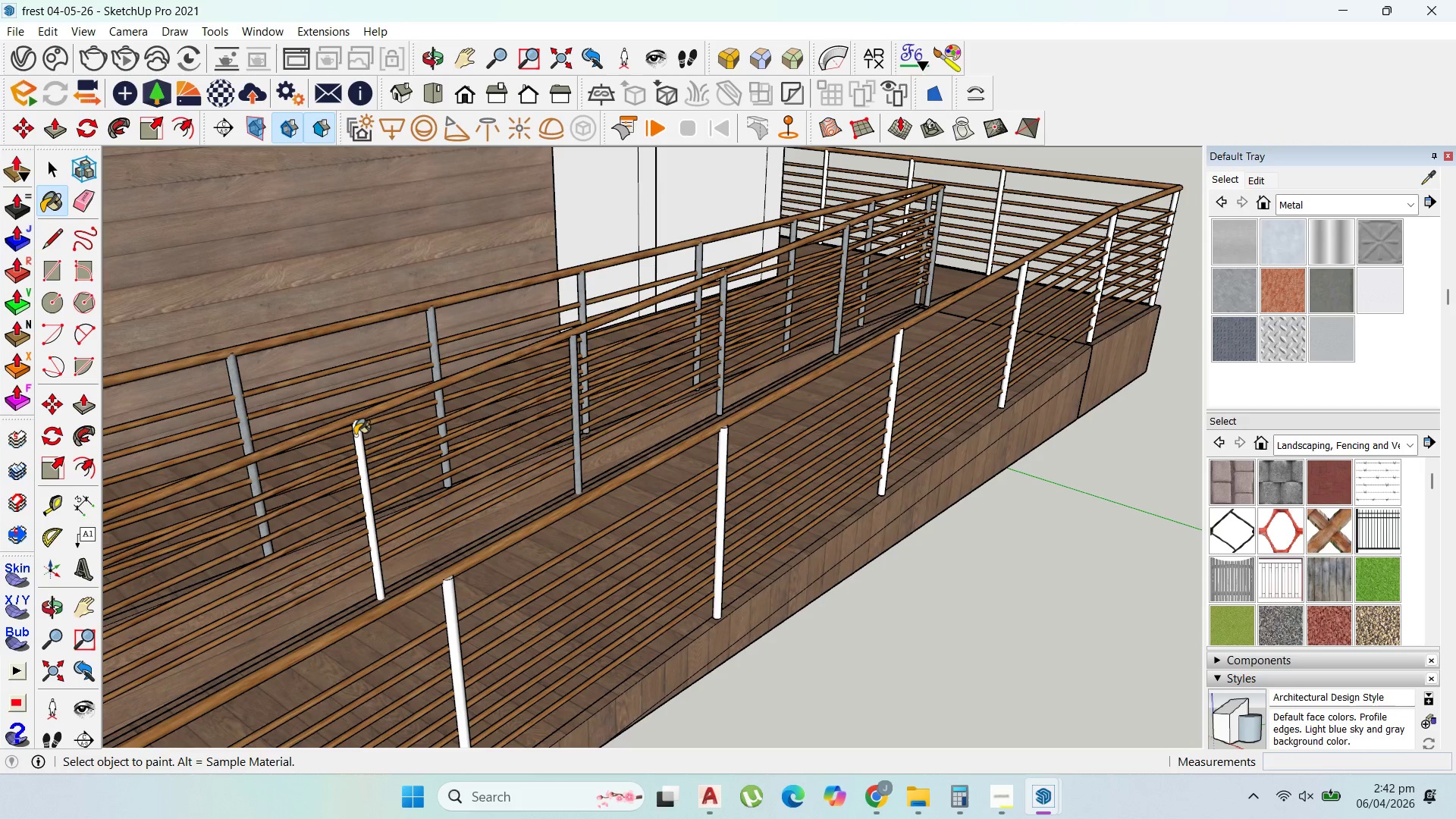 
left_click([355, 435])
 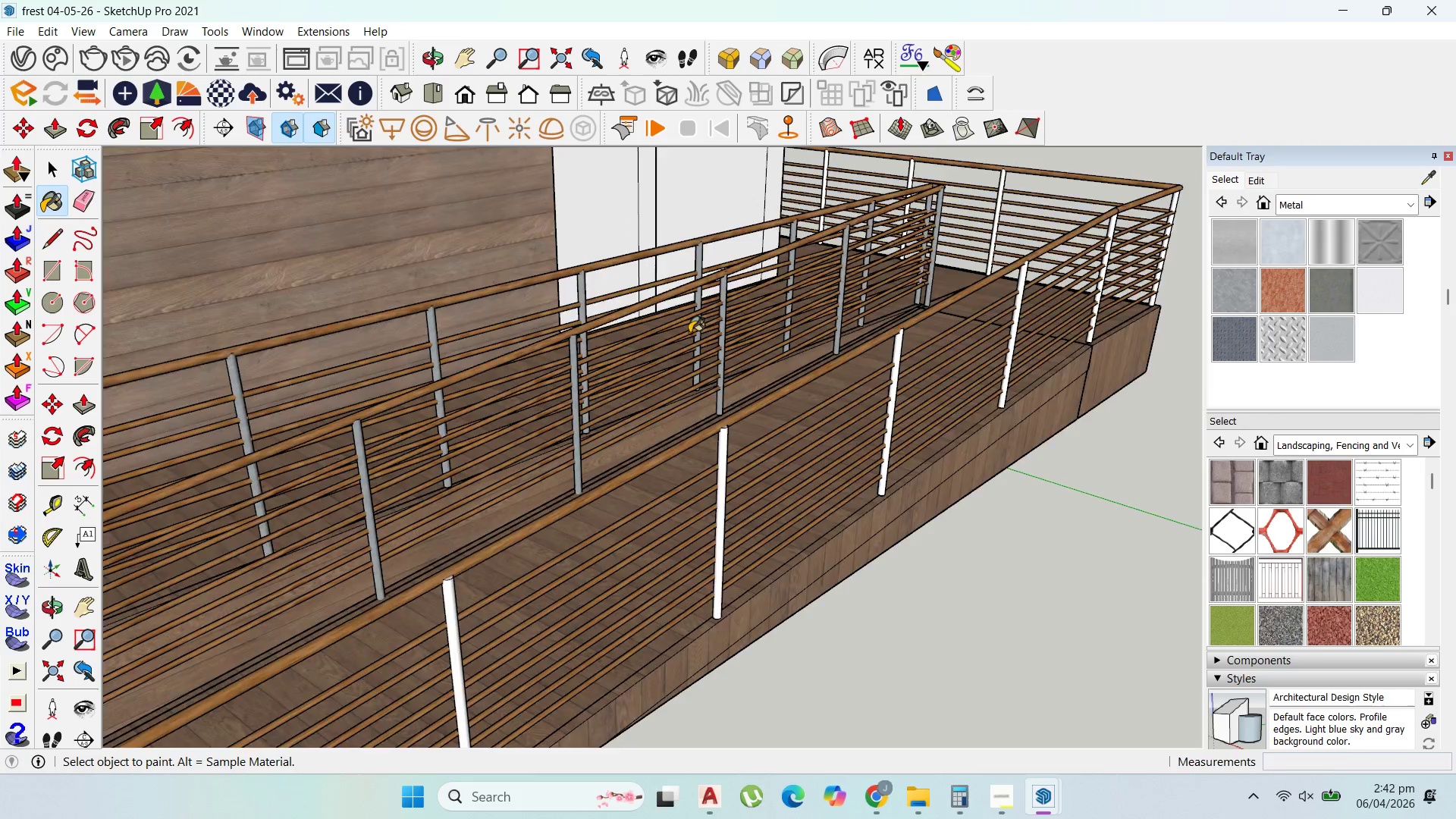 
scroll: coordinate [522, 423], scroll_direction: down, amount: 1.0
 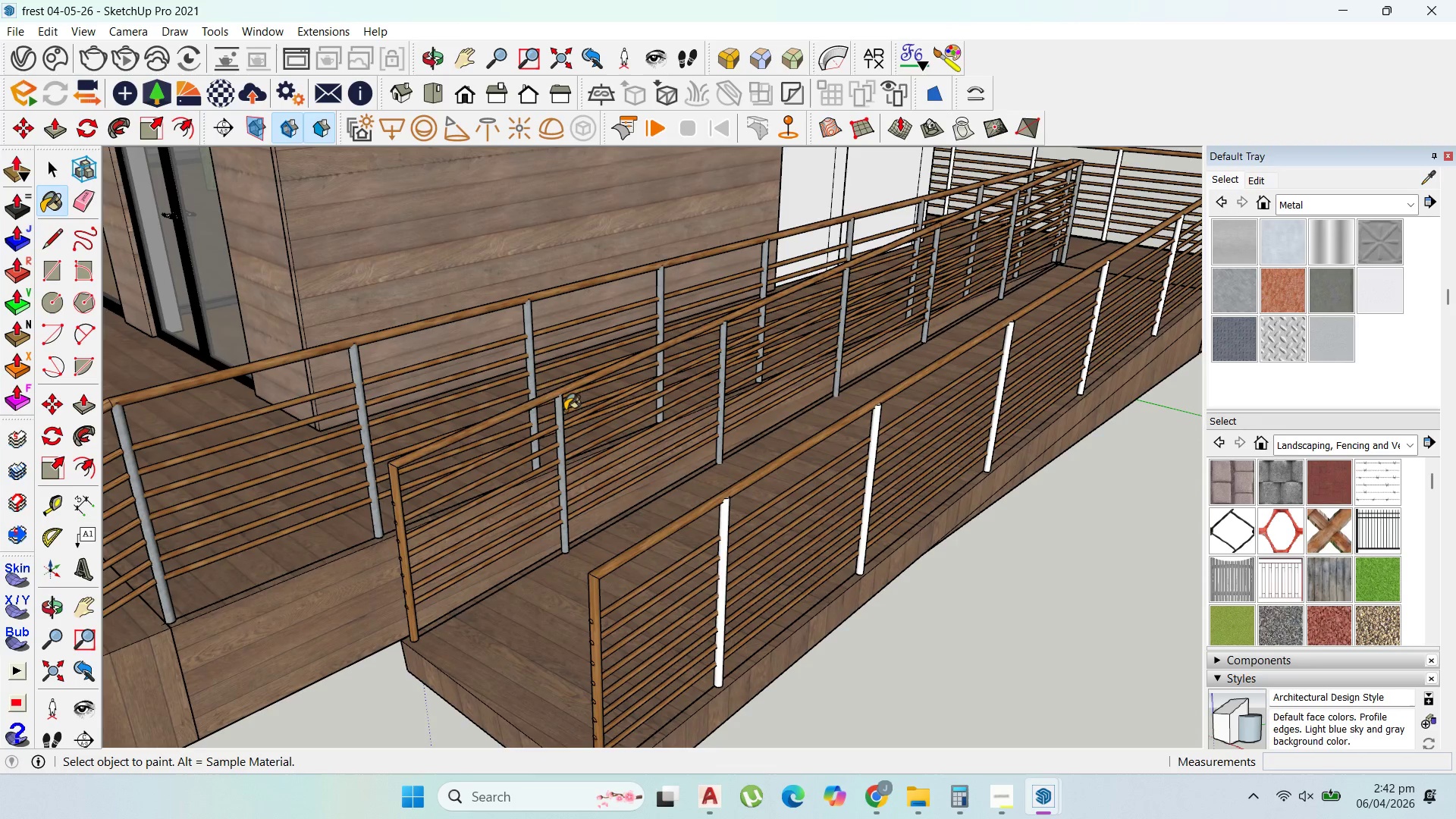 
left_click([691, 422])
 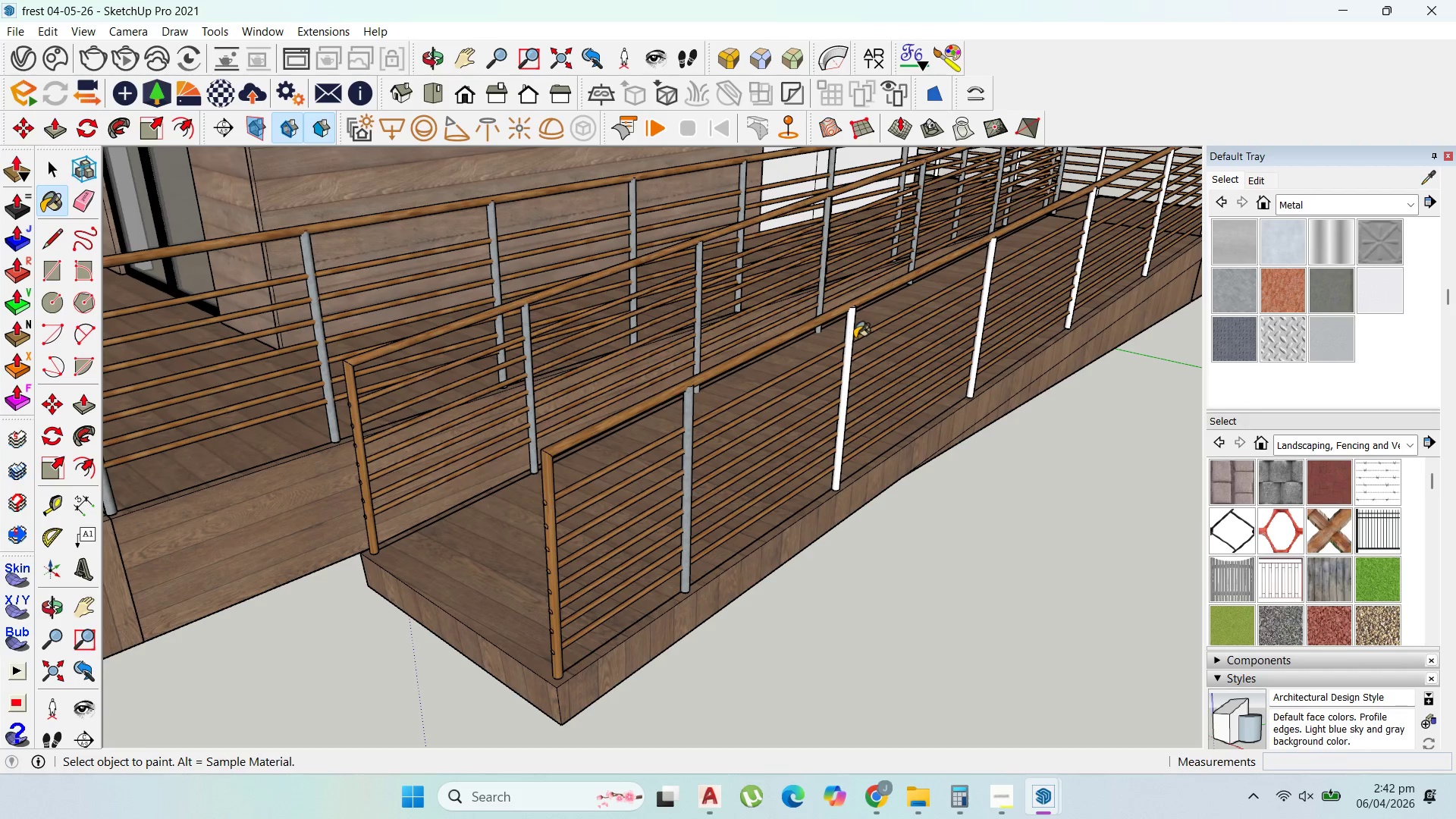 
scroll: coordinate [692, 430], scroll_direction: up, amount: 1.0
 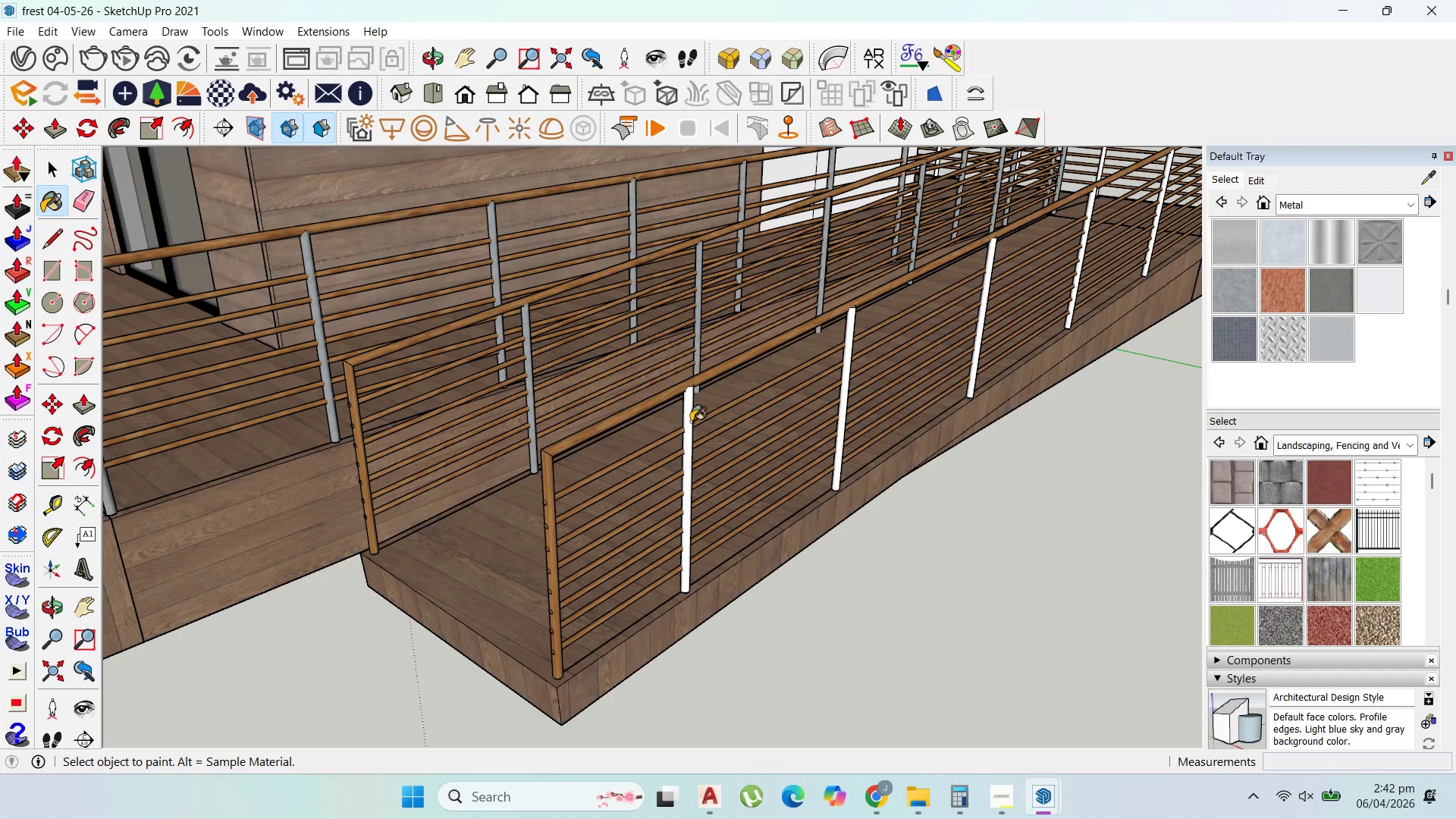 
left_click([855, 337])
 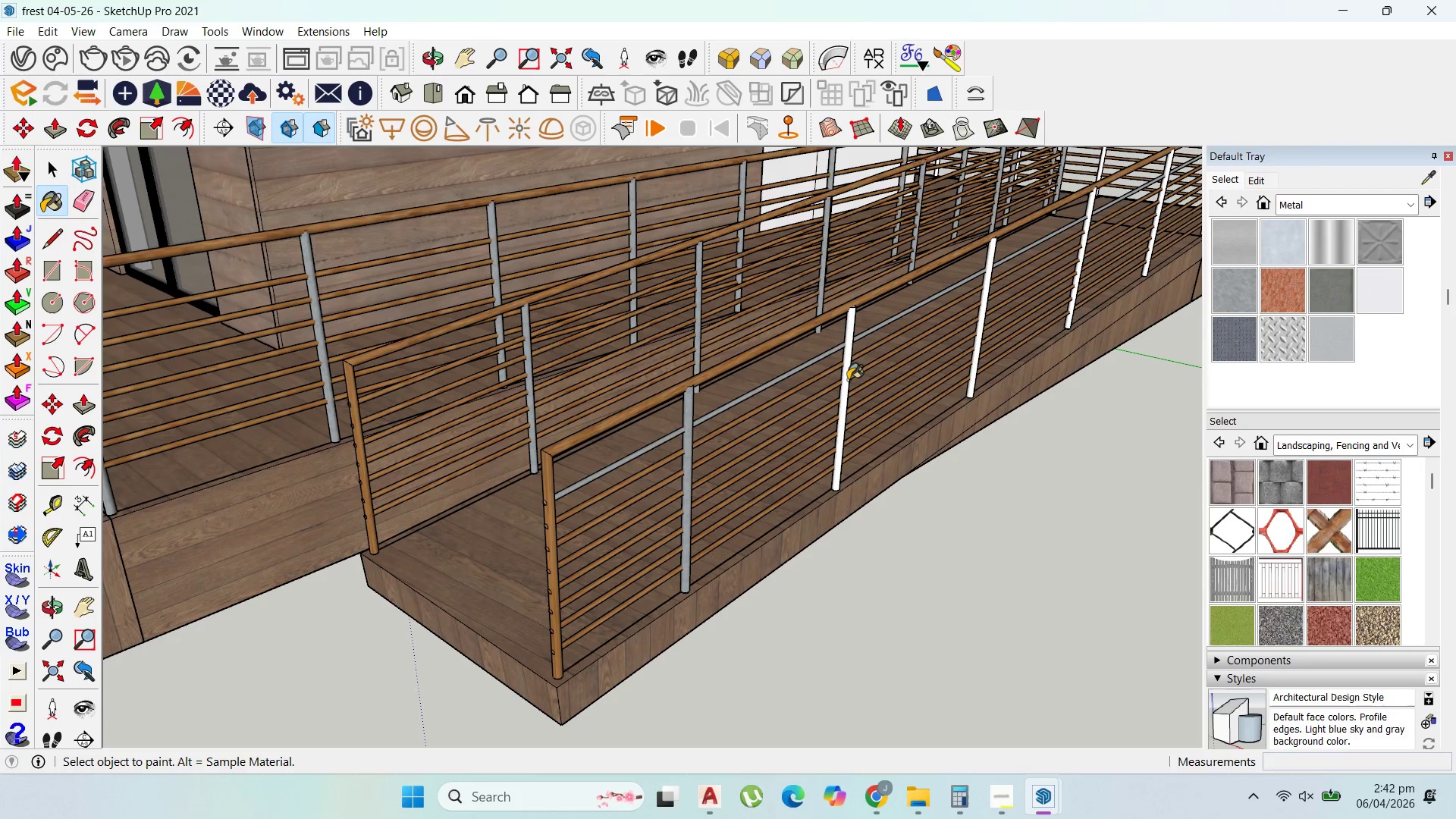 
key(Control+Z)
 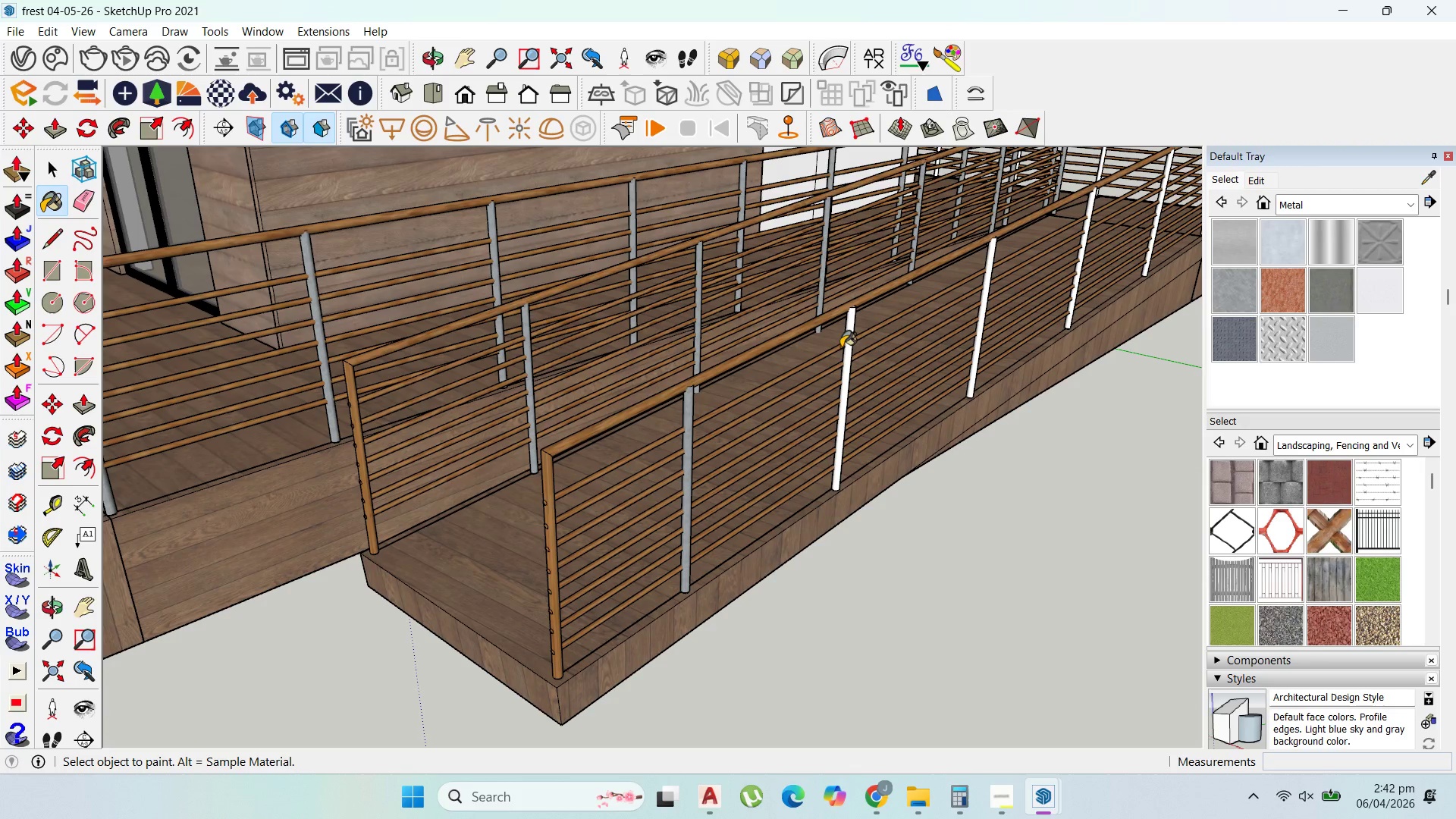 
wait(5.59)
 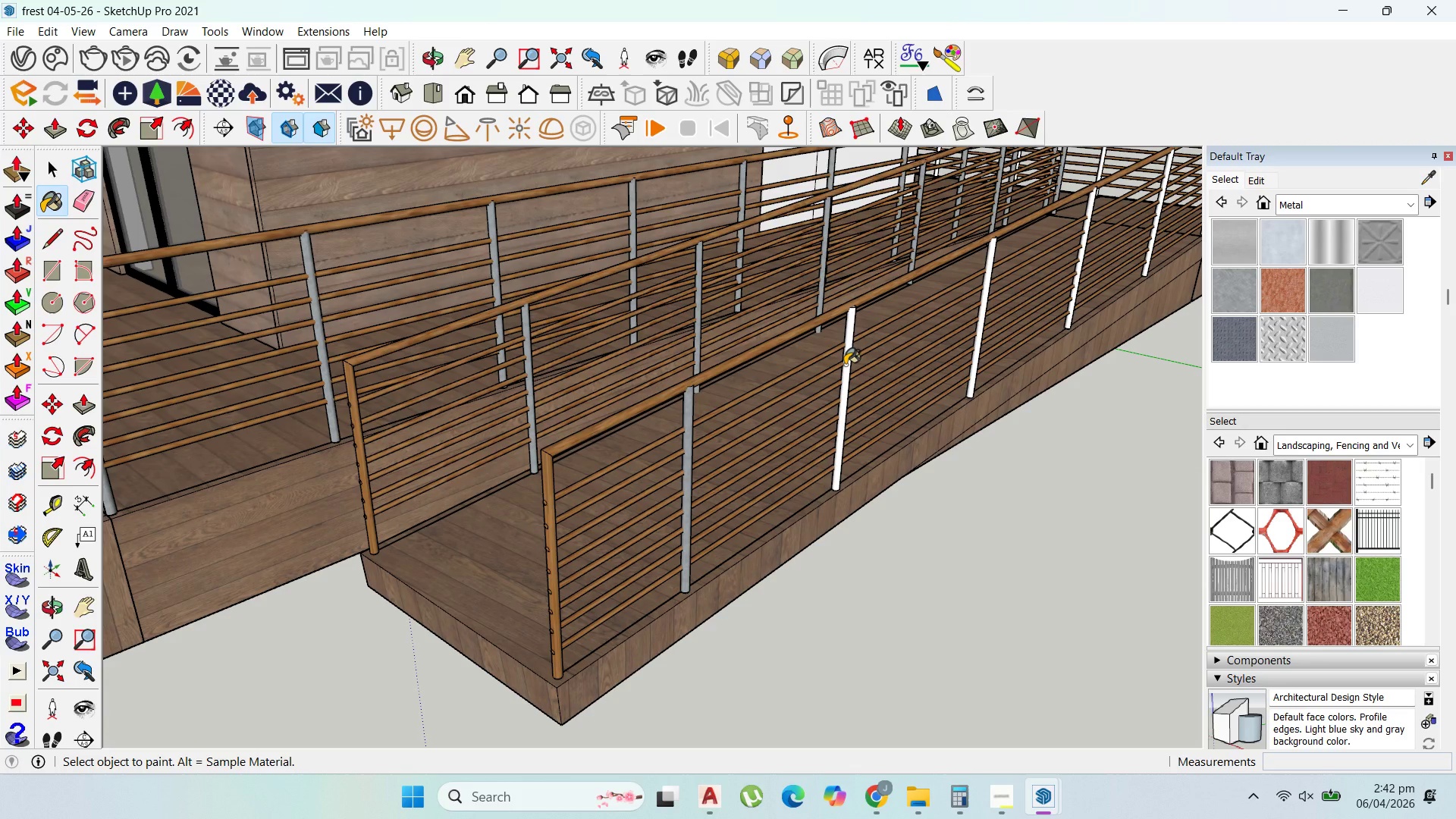 
scroll: coordinate [826, 407], scroll_direction: up, amount: 2.0
 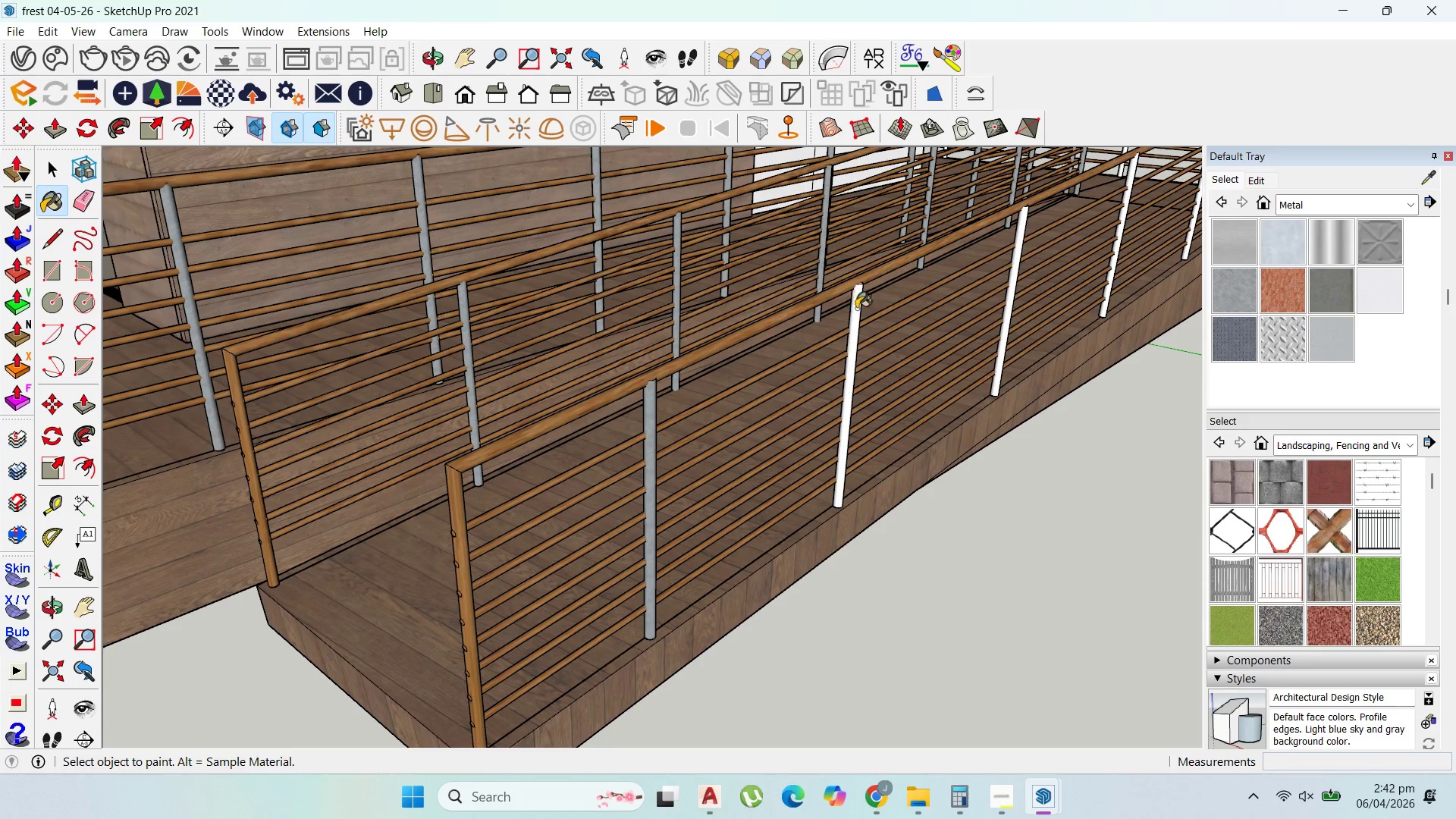 
left_click([859, 309])
 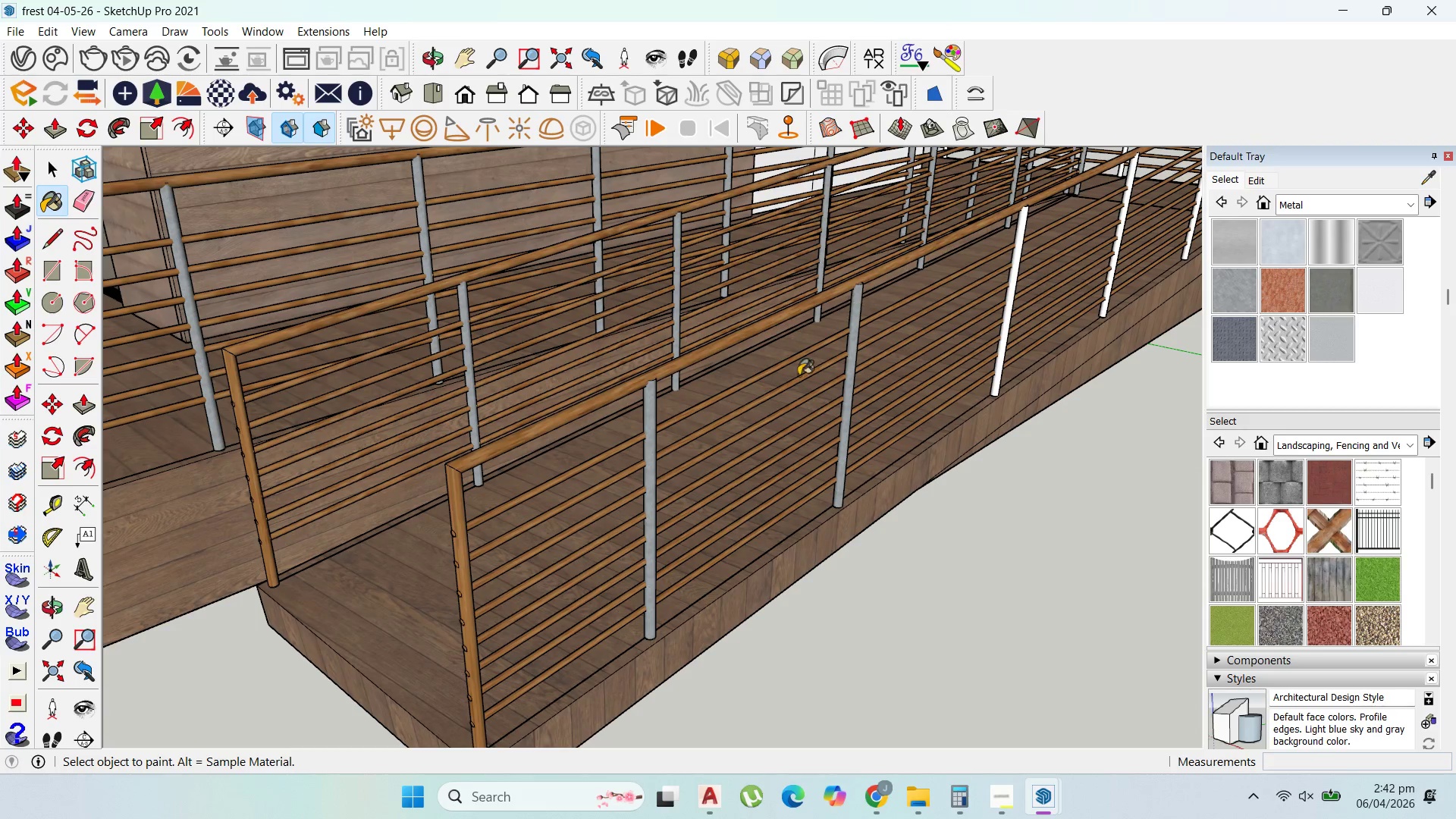 
left_click([999, 246])
 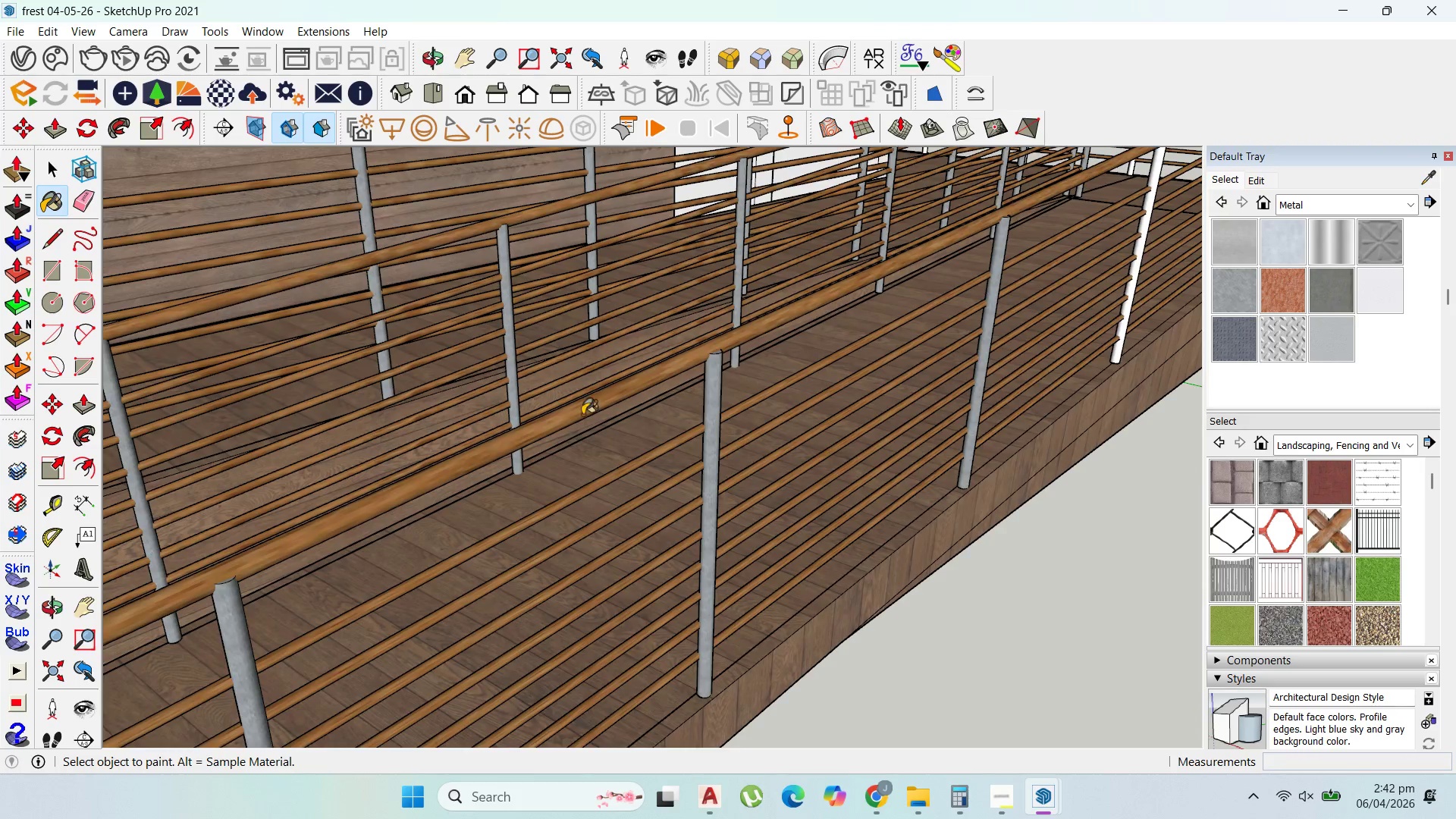 
scroll: coordinate [952, 253], scroll_direction: up, amount: 2.0
 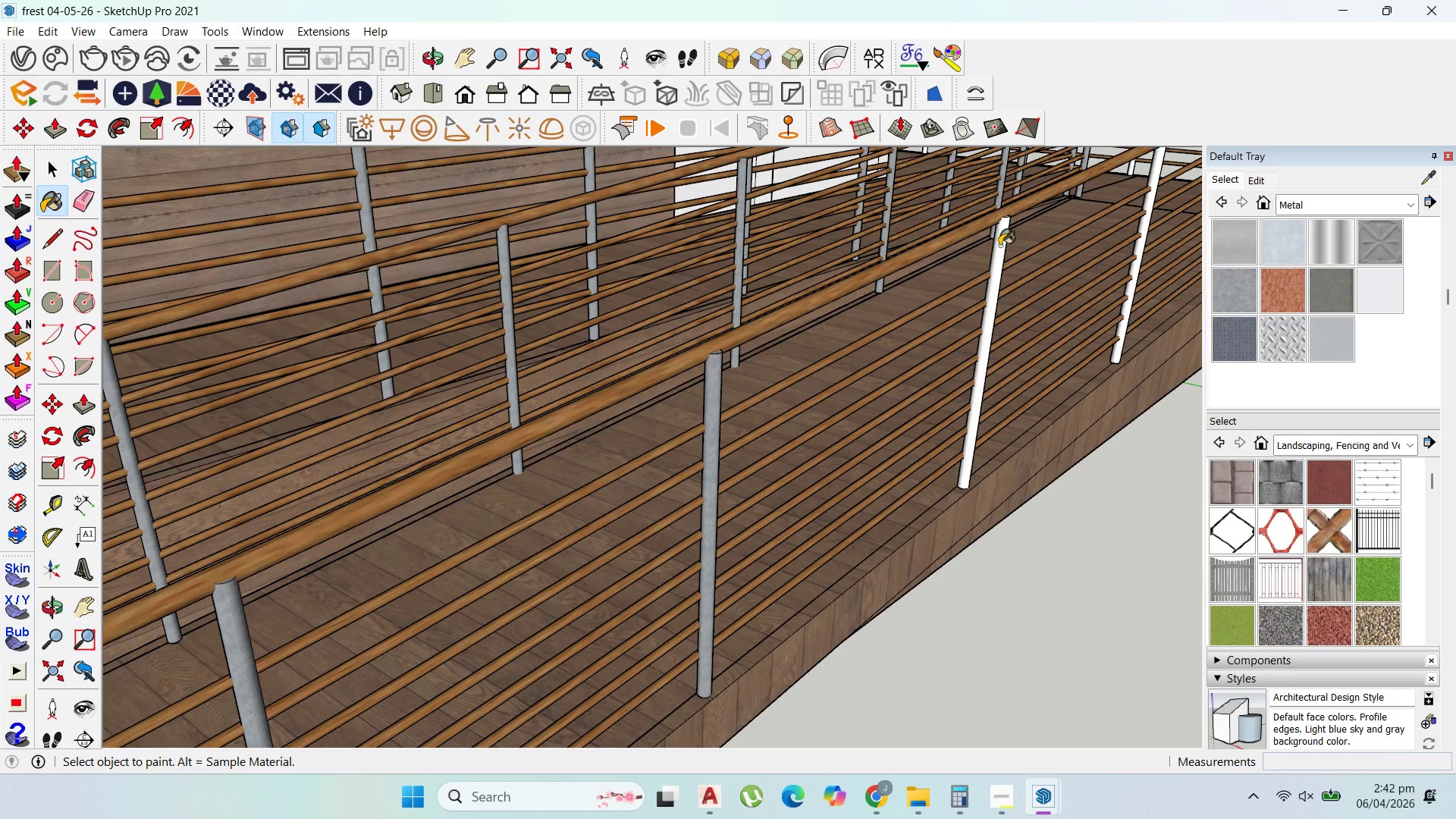 
scroll: coordinate [526, 423], scroll_direction: down, amount: 5.0
 